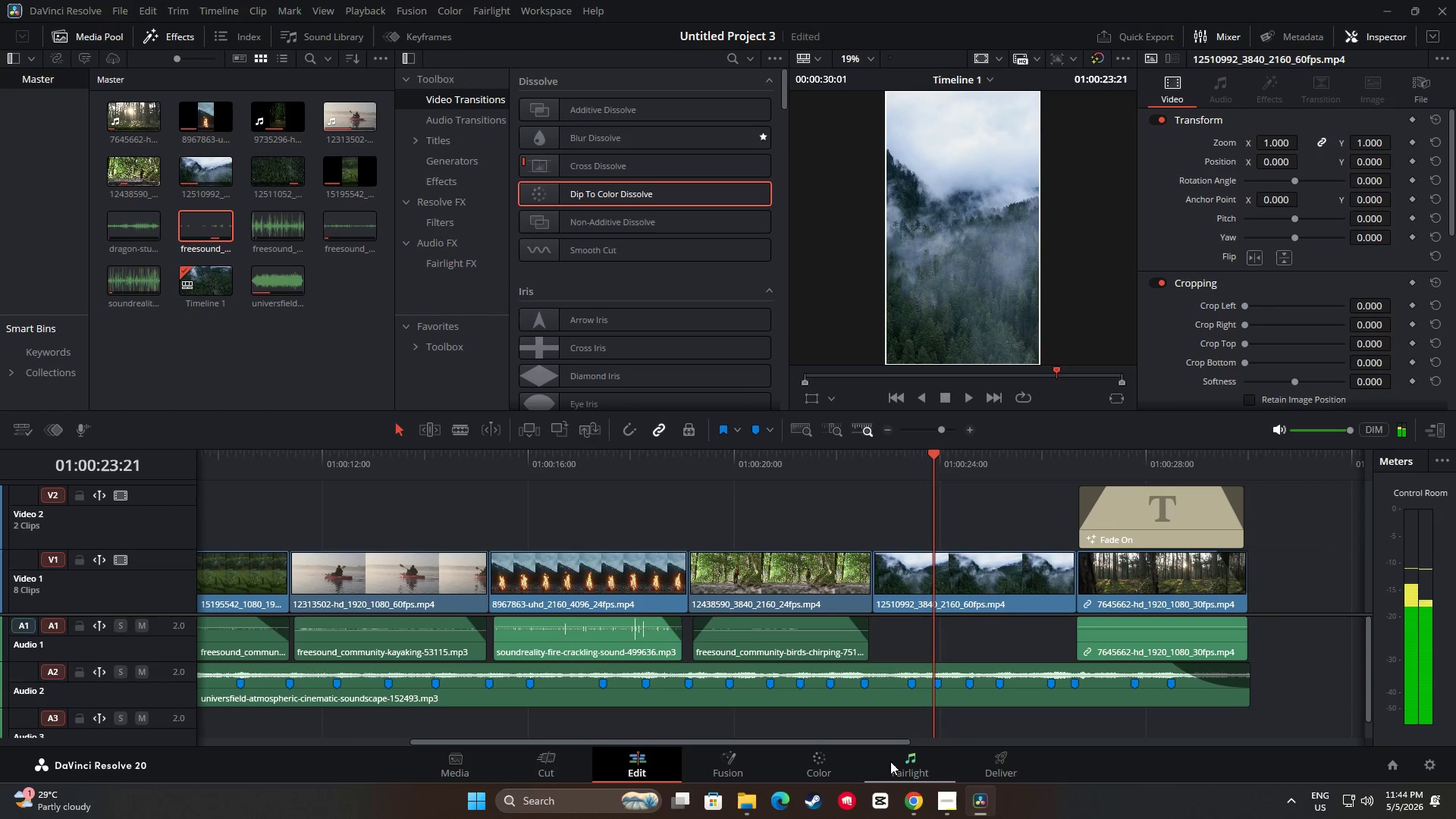 
key(Space)
 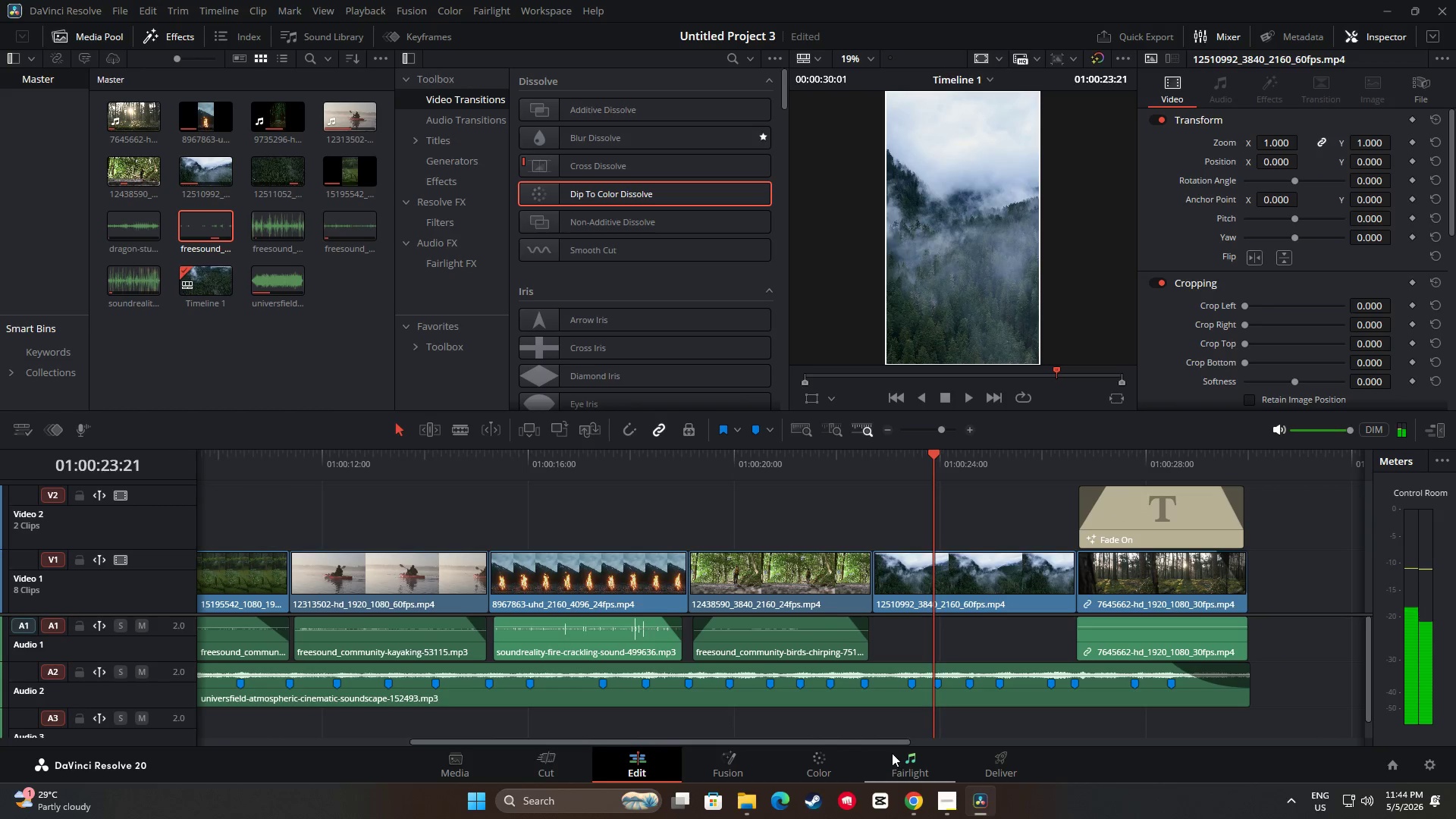 
left_click_drag(start_coordinate=[894, 742], to_coordinate=[907, 740])
 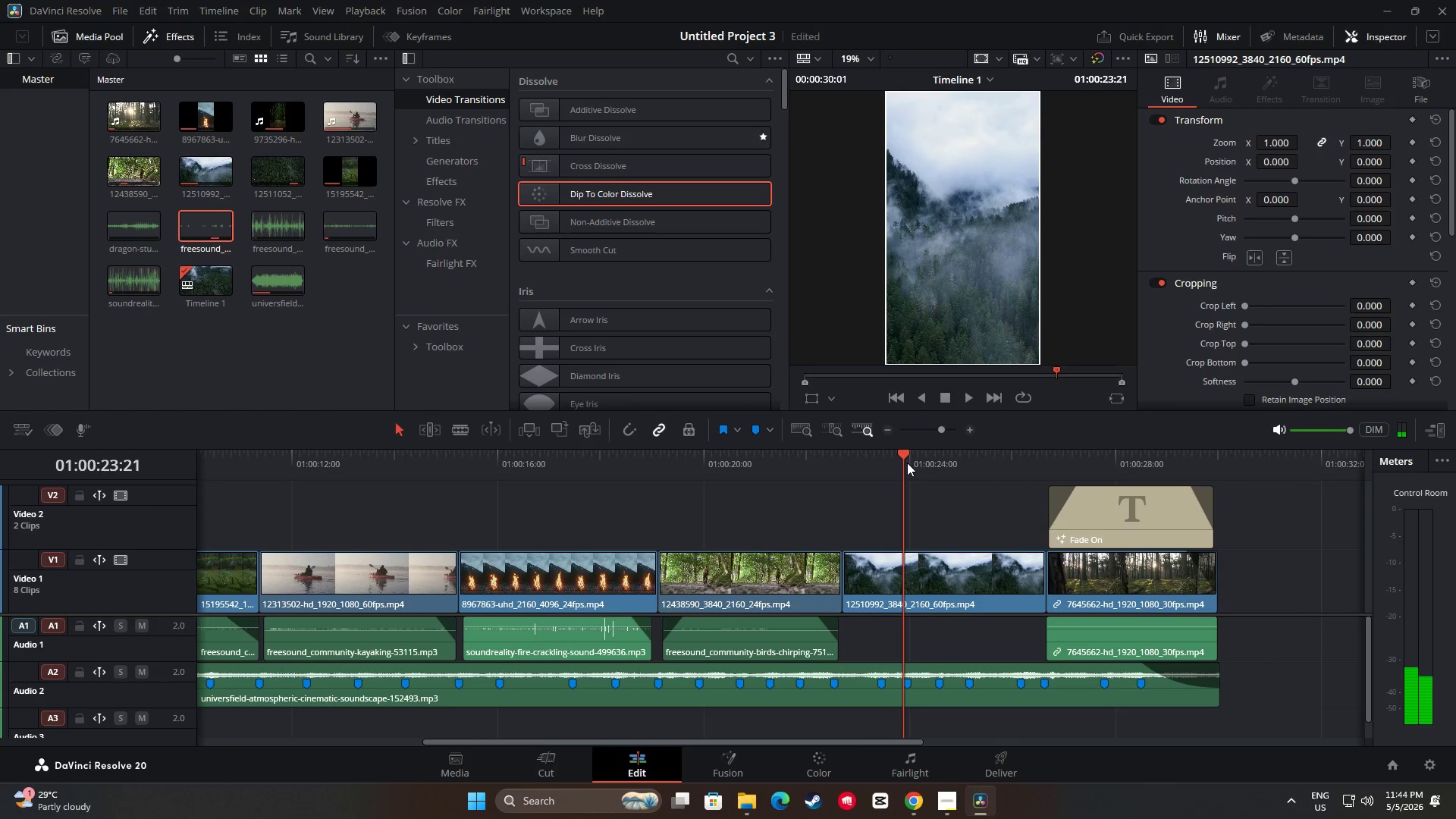 
left_click_drag(start_coordinate=[902, 458], to_coordinate=[747, 459])
 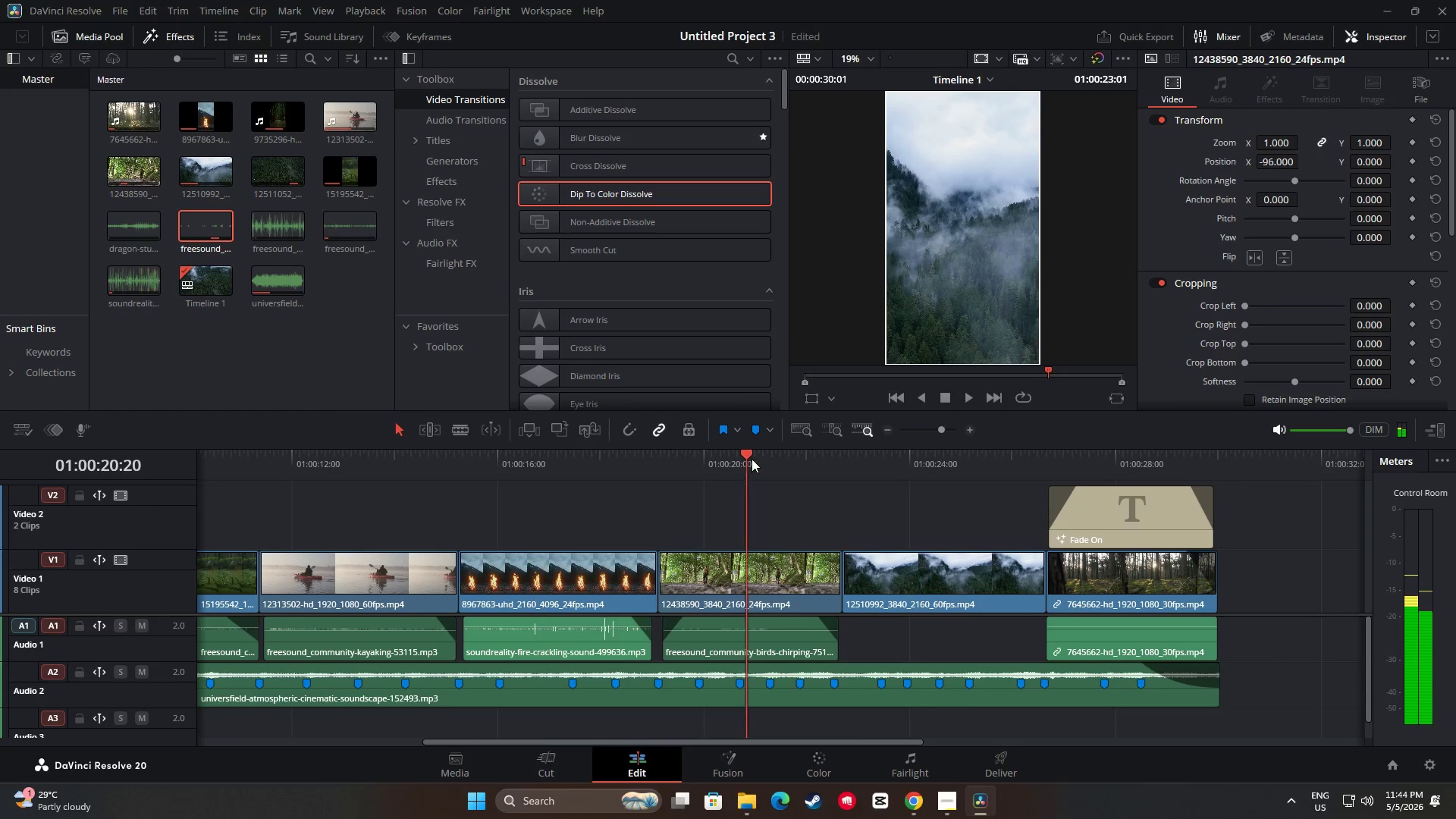 
key(Space)
 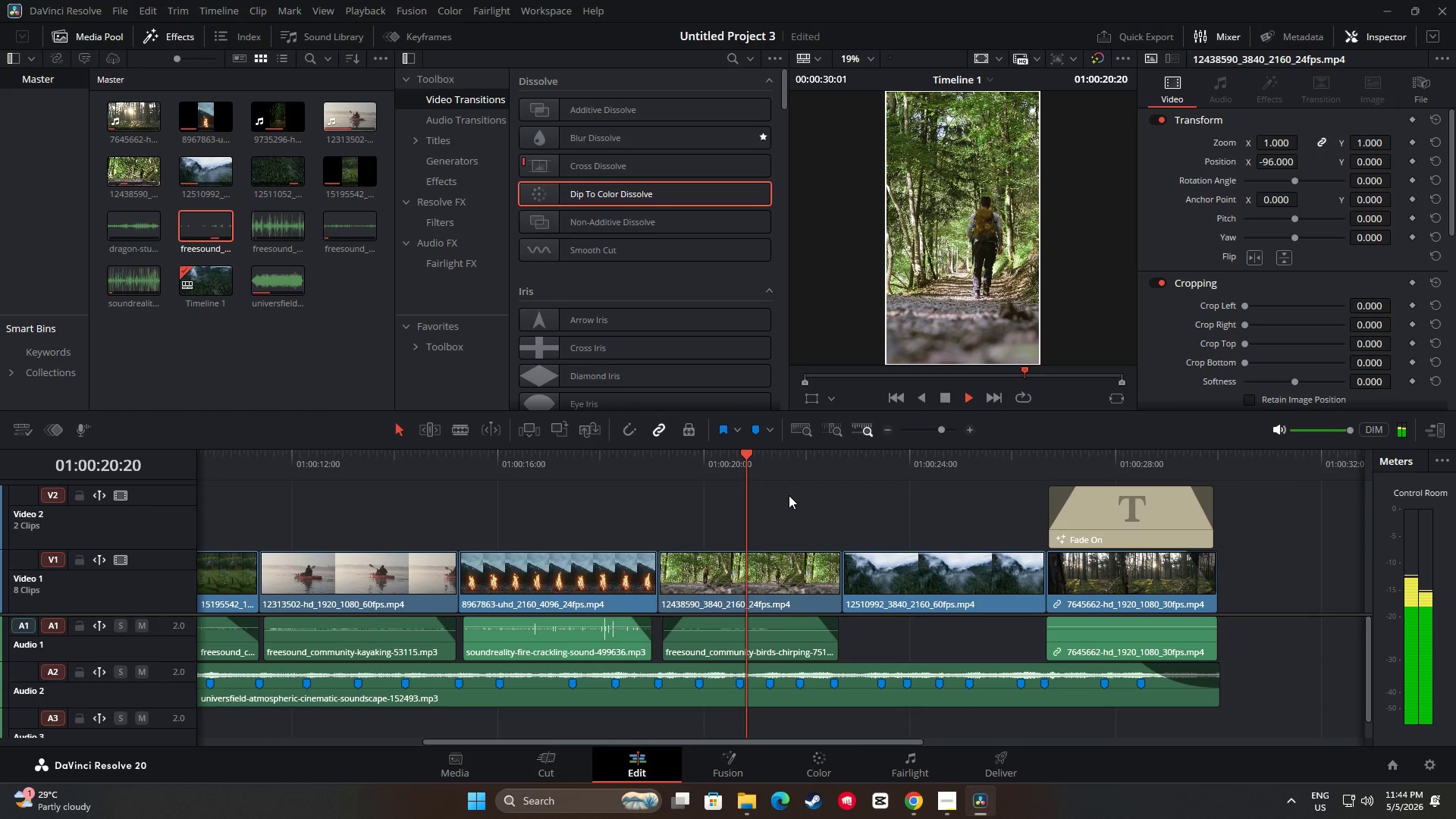 
key(Space)
 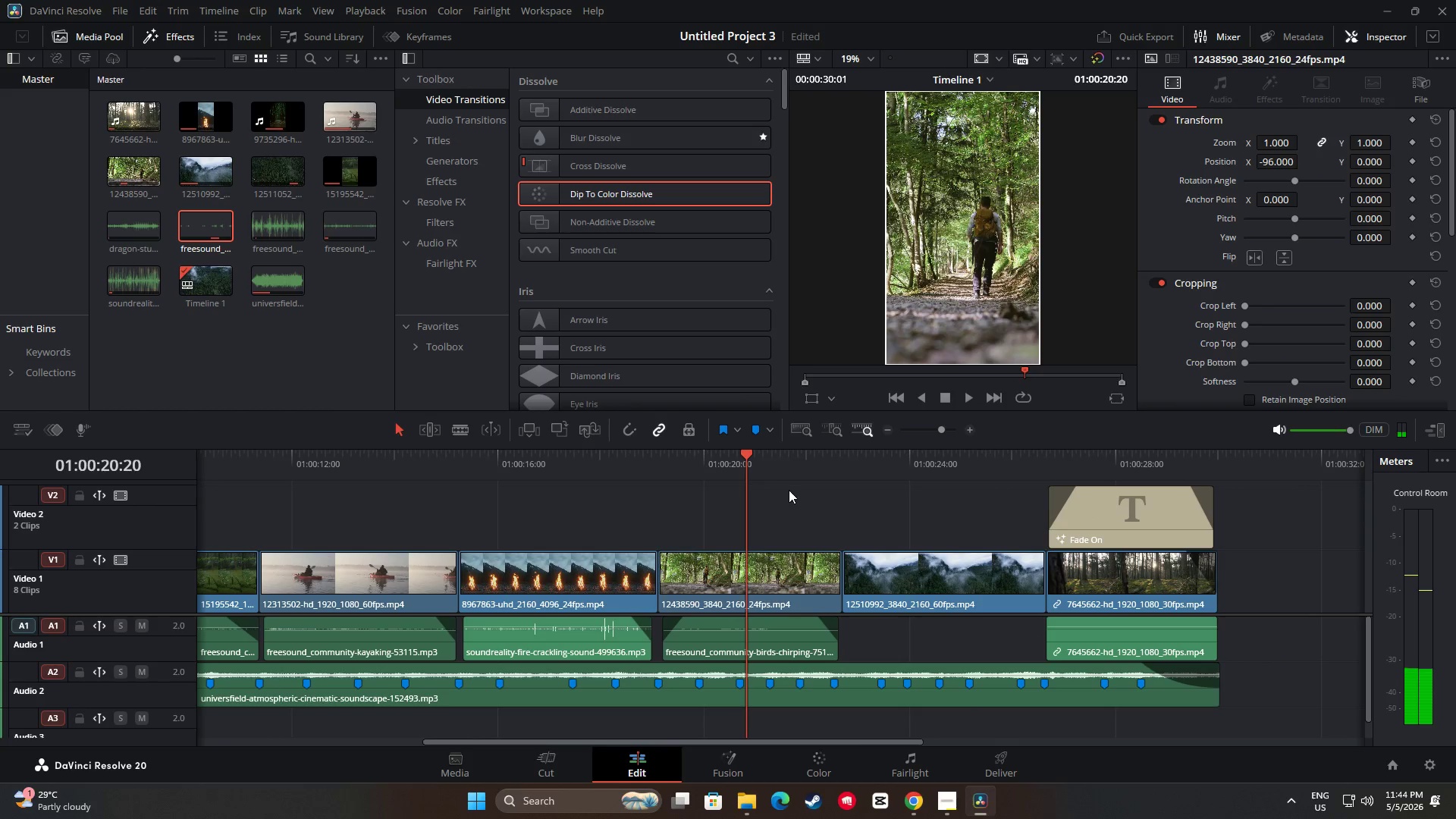 
left_click_drag(start_coordinate=[748, 460], to_coordinate=[631, 459])
 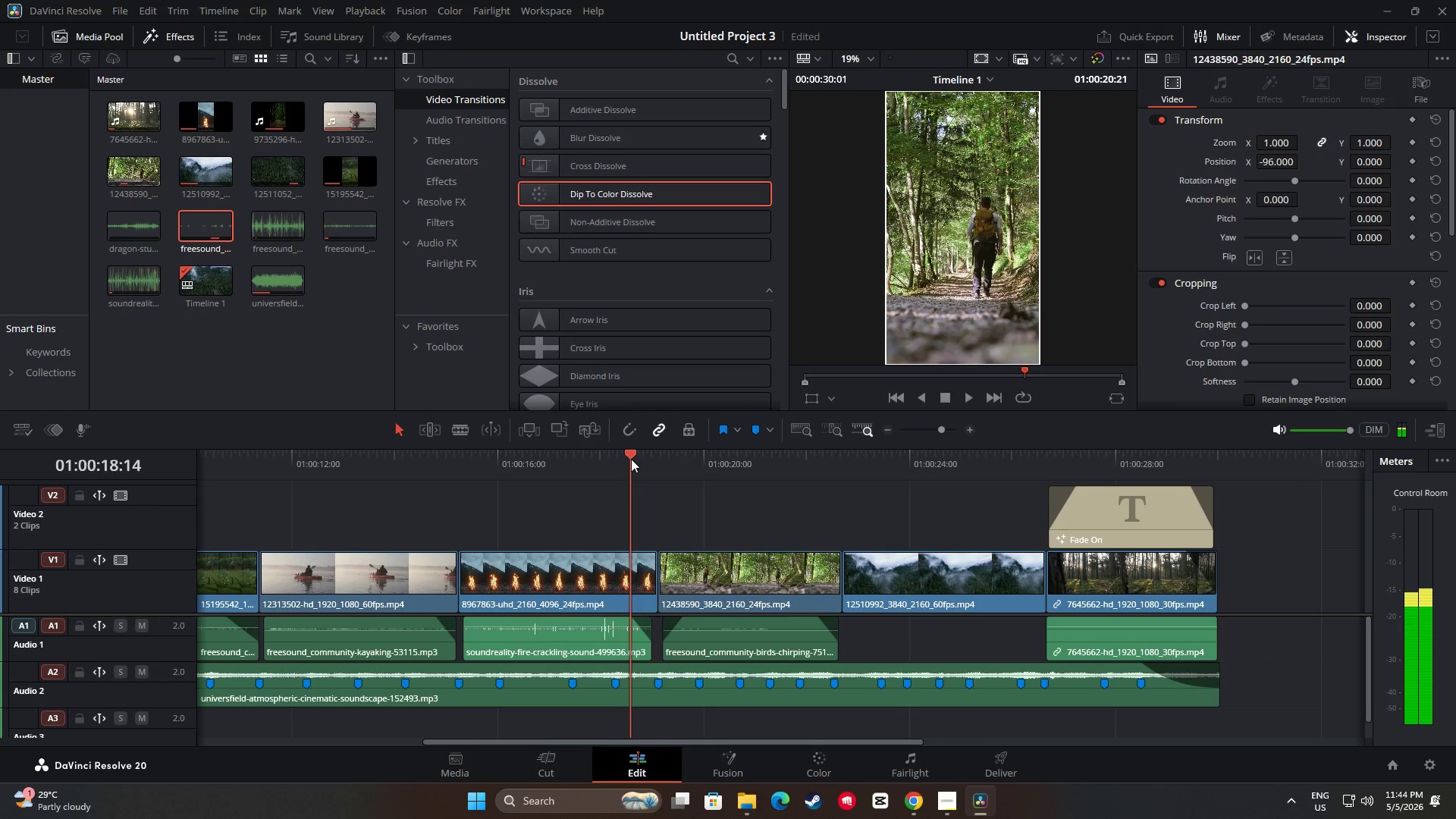 
key(Space)
 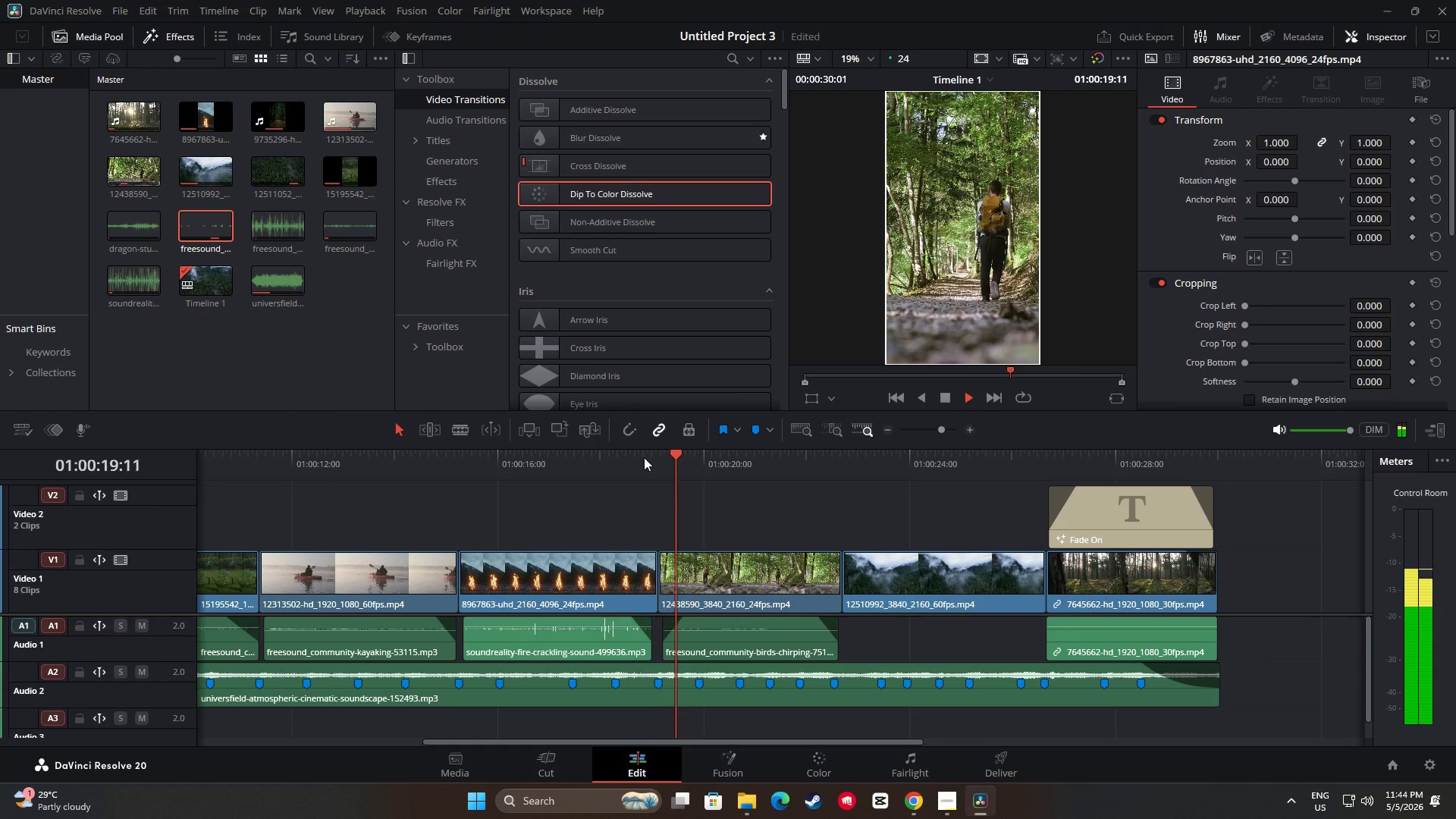 
key(Space)
 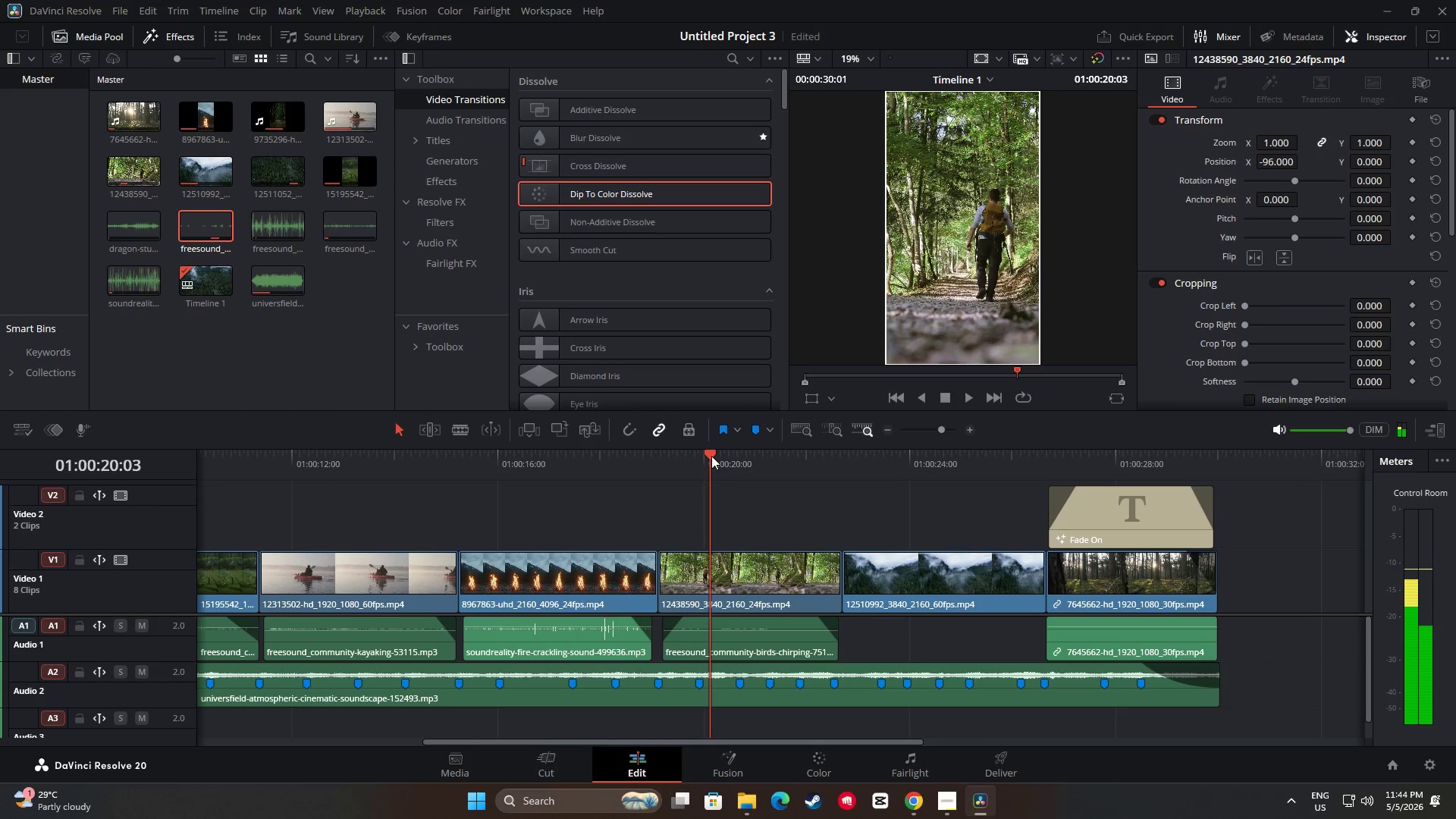 
left_click_drag(start_coordinate=[708, 453], to_coordinate=[625, 452])
 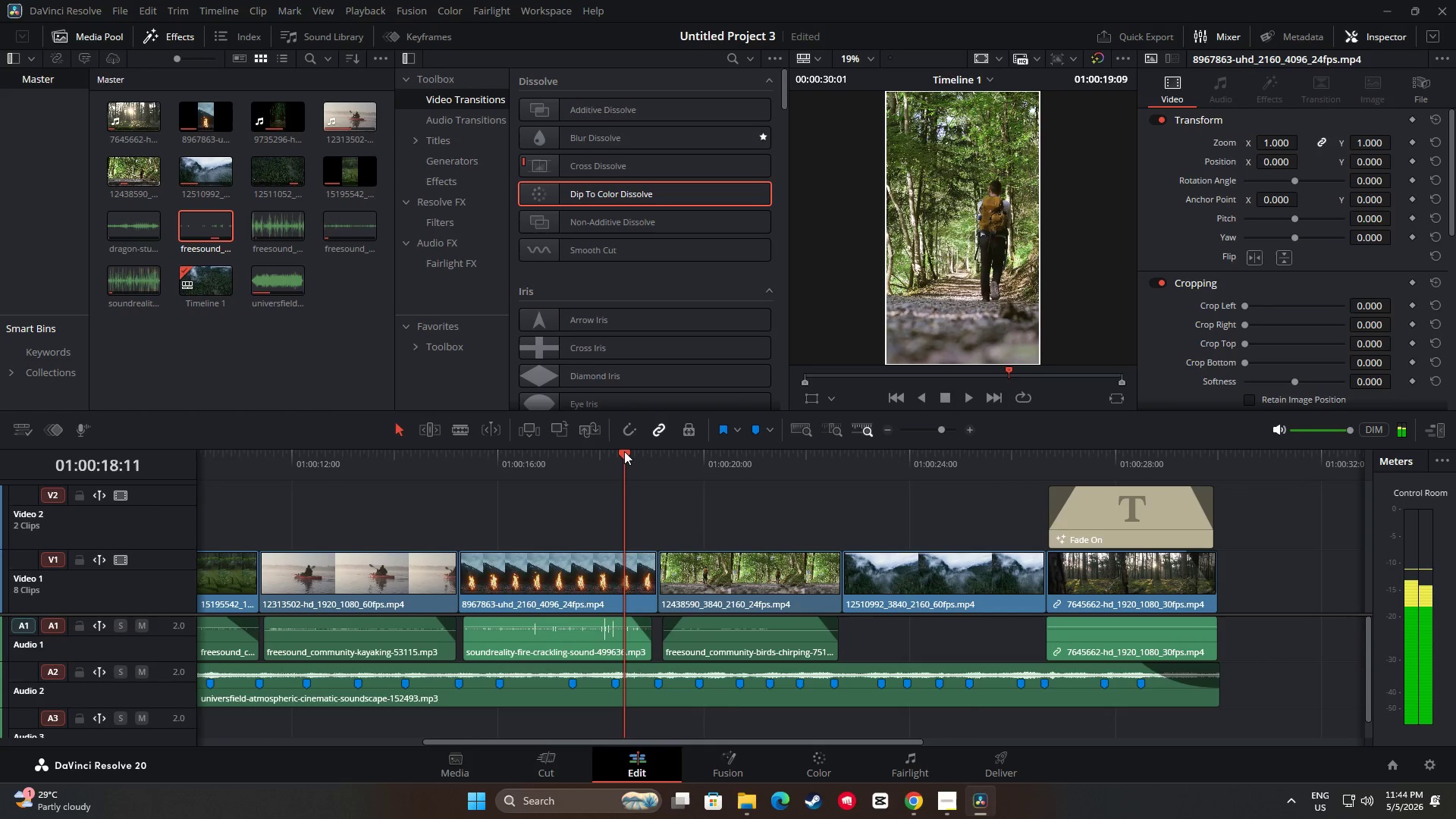 
key(Space)
 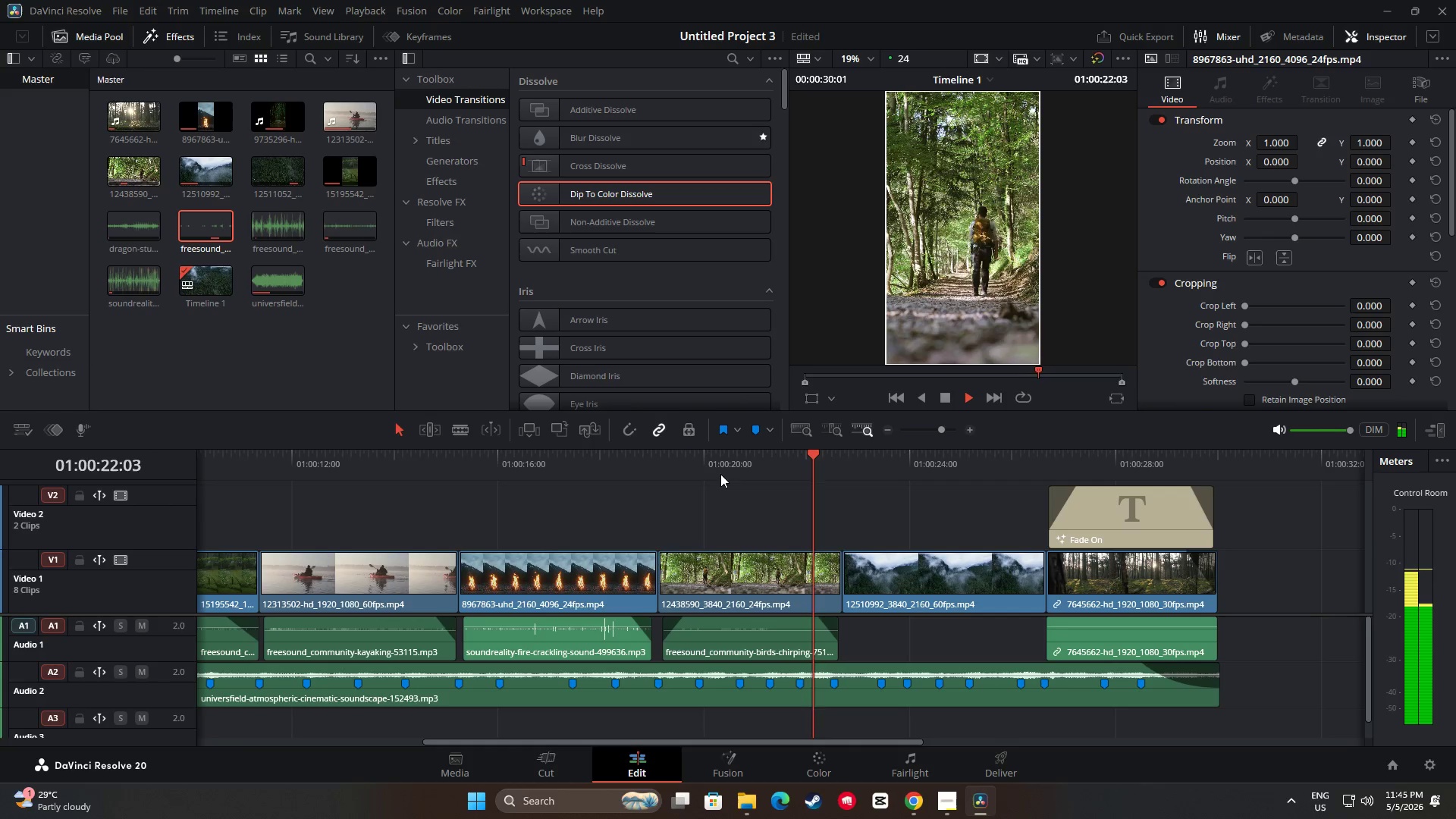 
wait(5.25)
 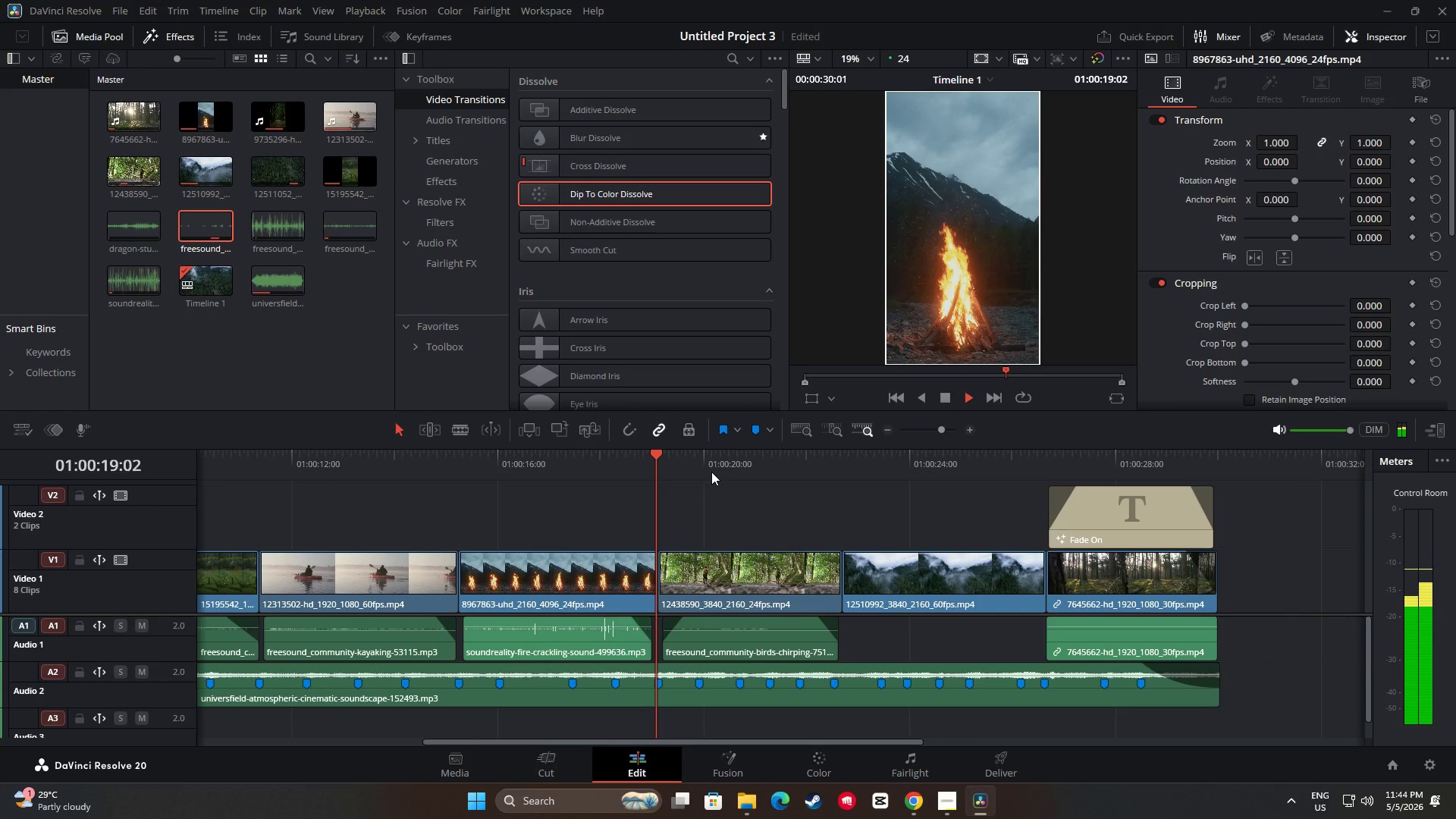 
key(Space)
 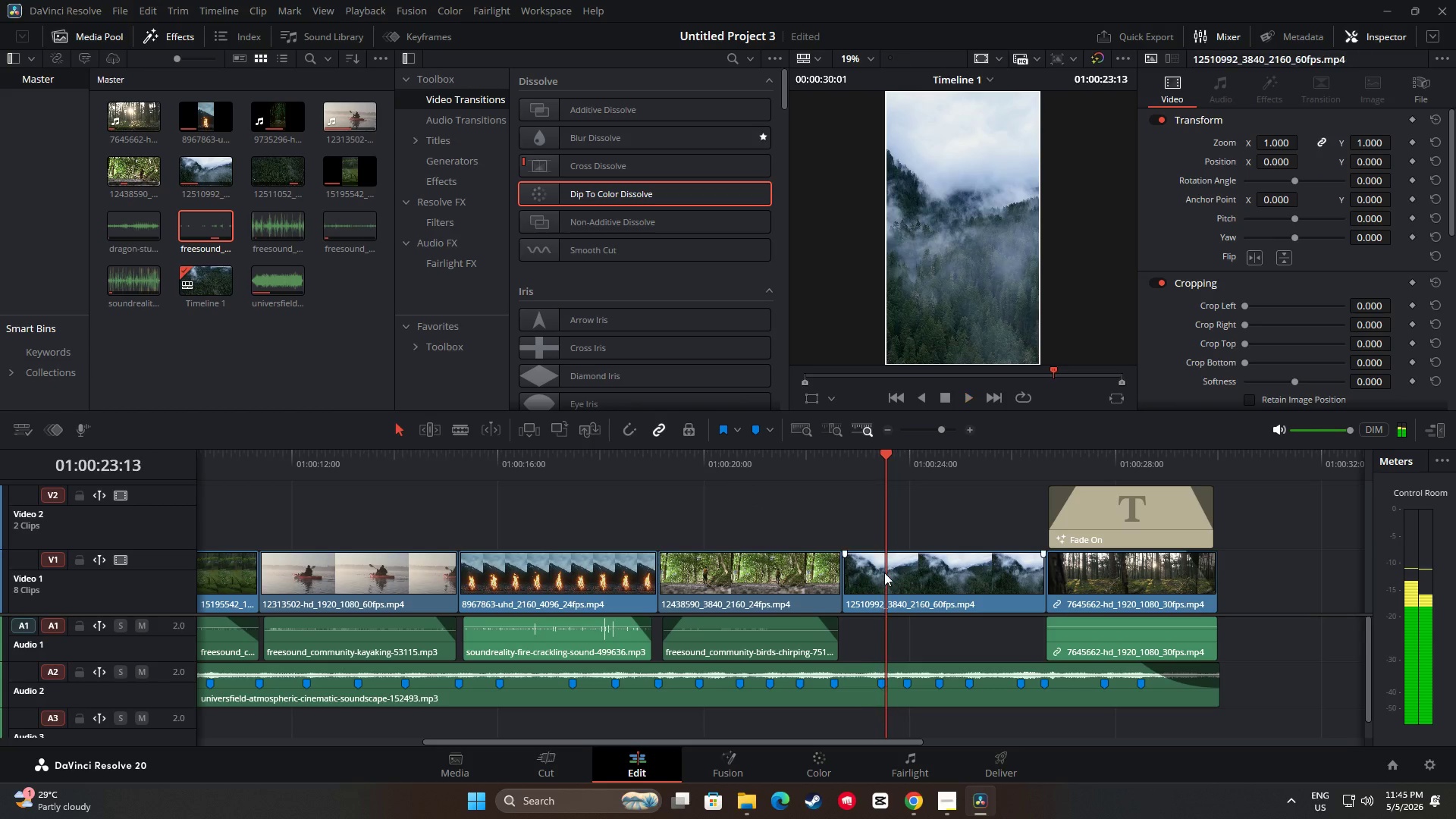 
left_click([883, 575])
 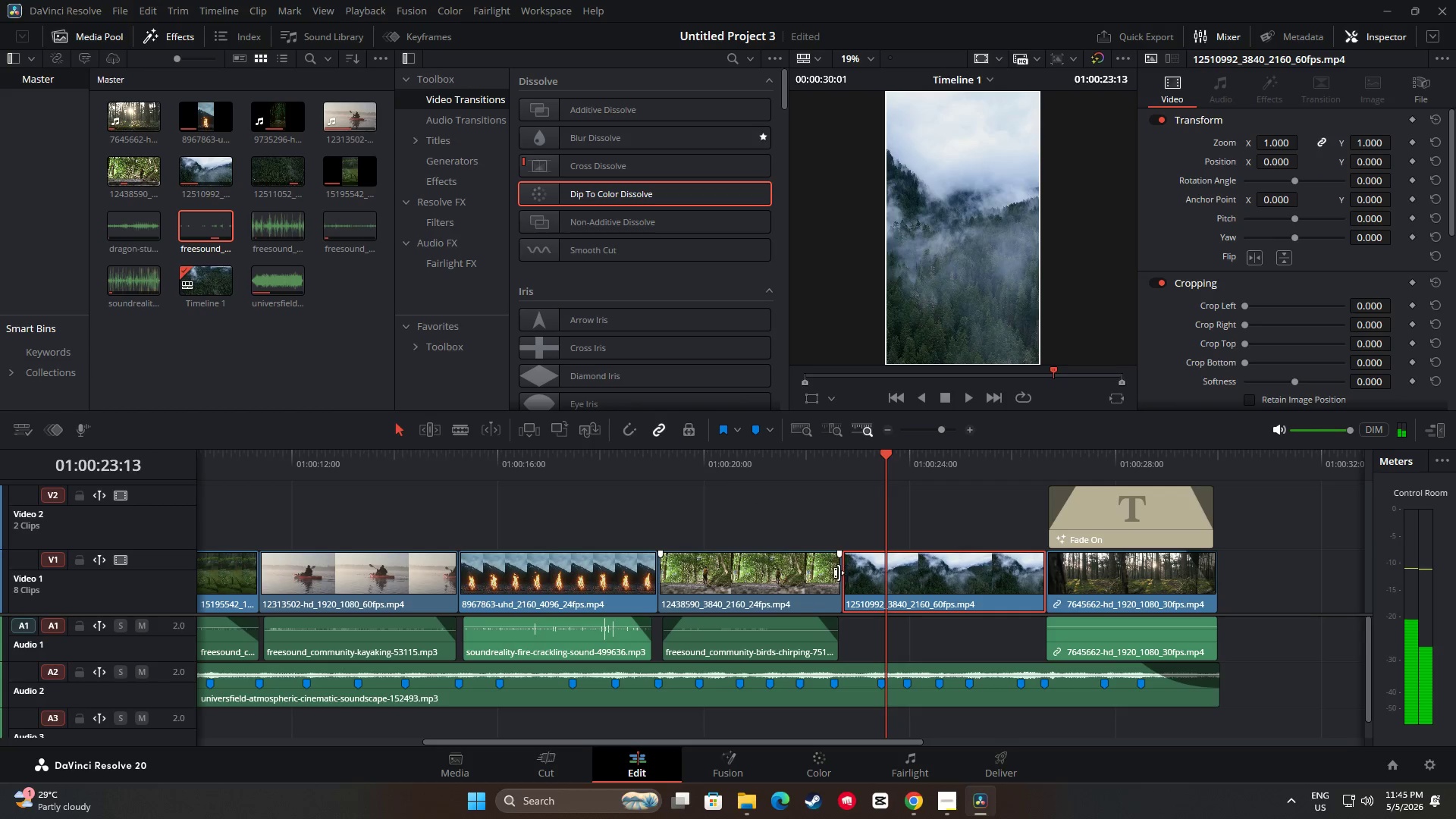 
left_click_drag(start_coordinate=[837, 573], to_coordinate=[832, 574])
 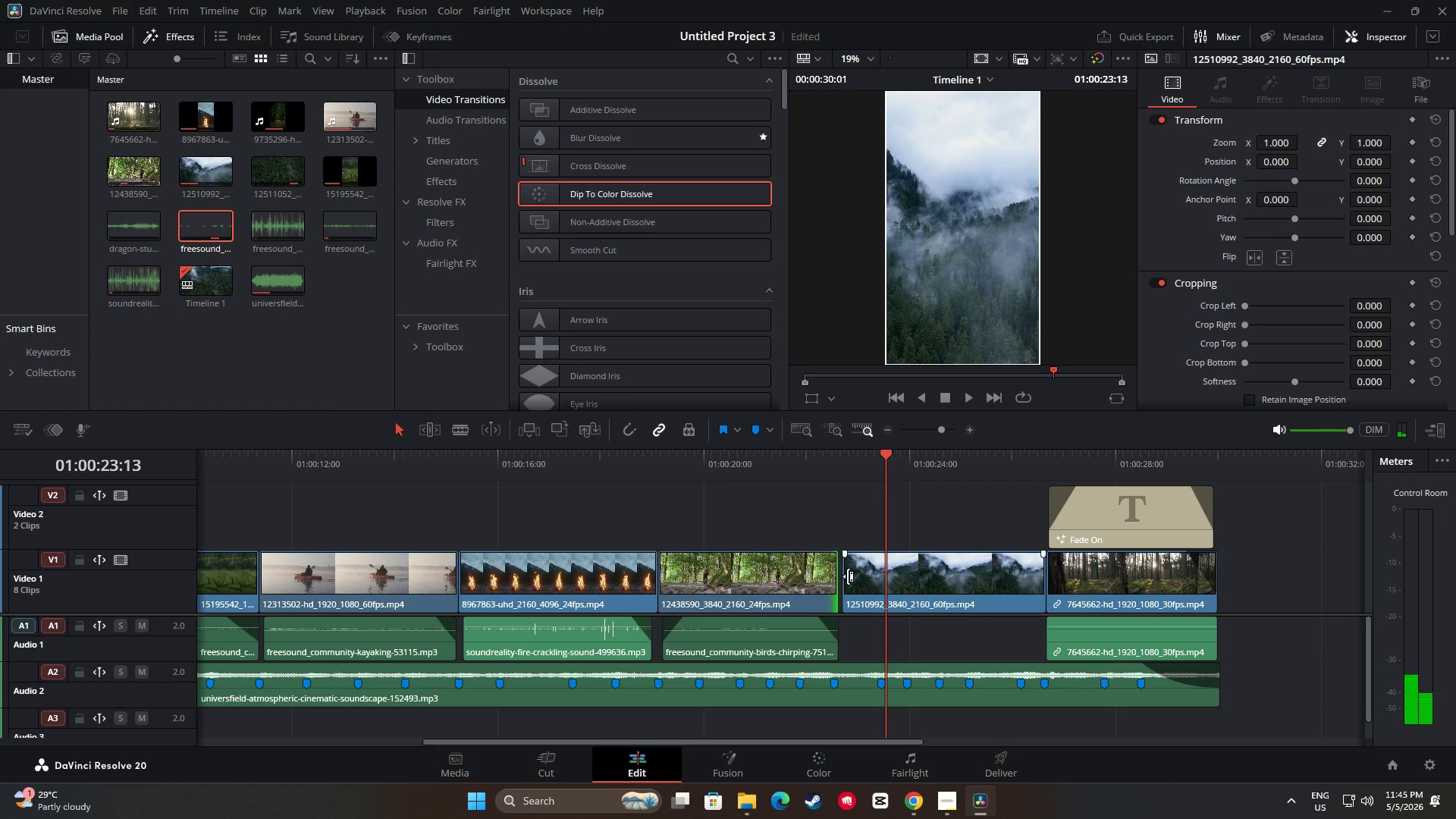 
left_click([852, 576])
 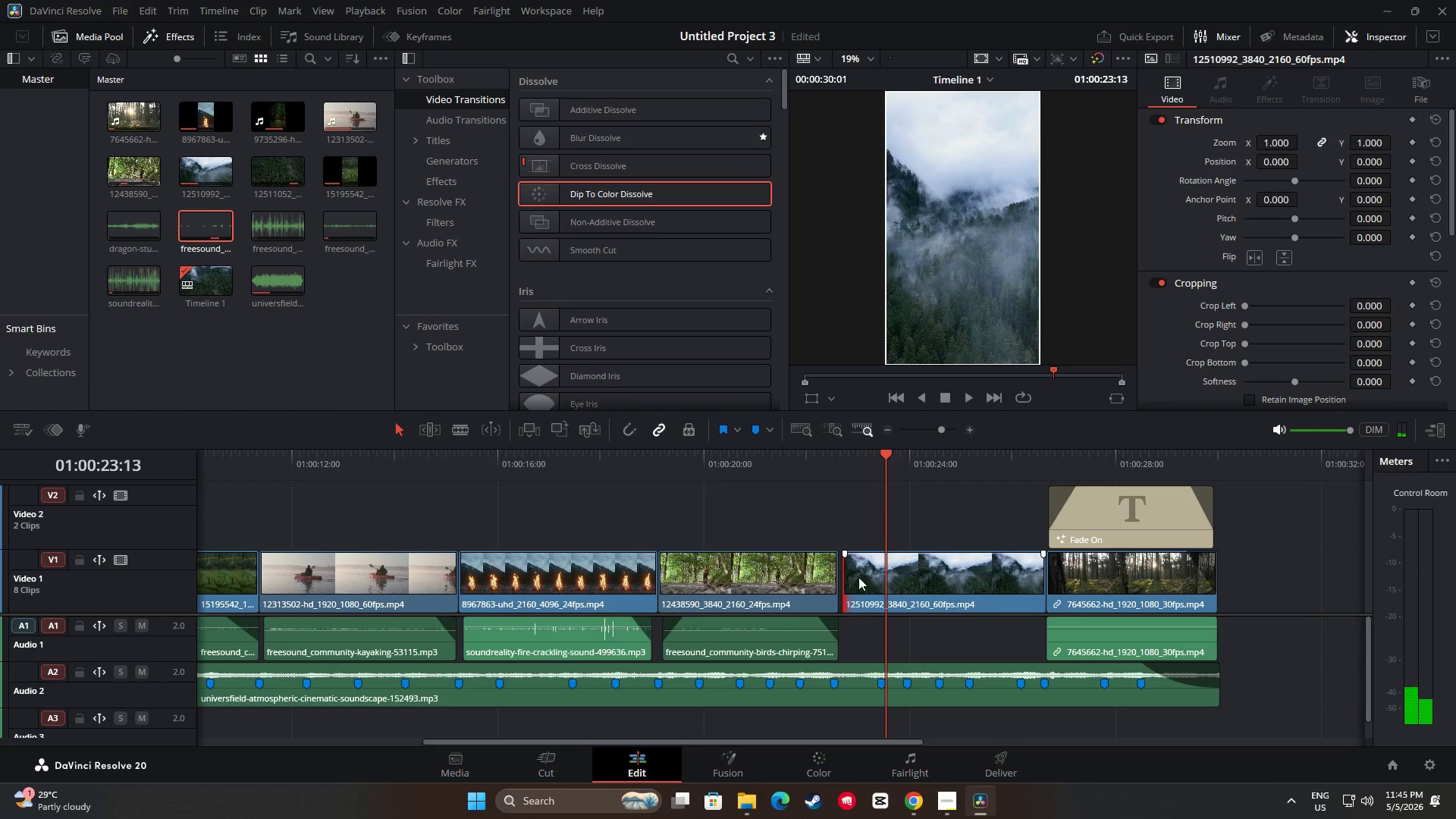 
left_click_drag(start_coordinate=[858, 577], to_coordinate=[851, 577])
 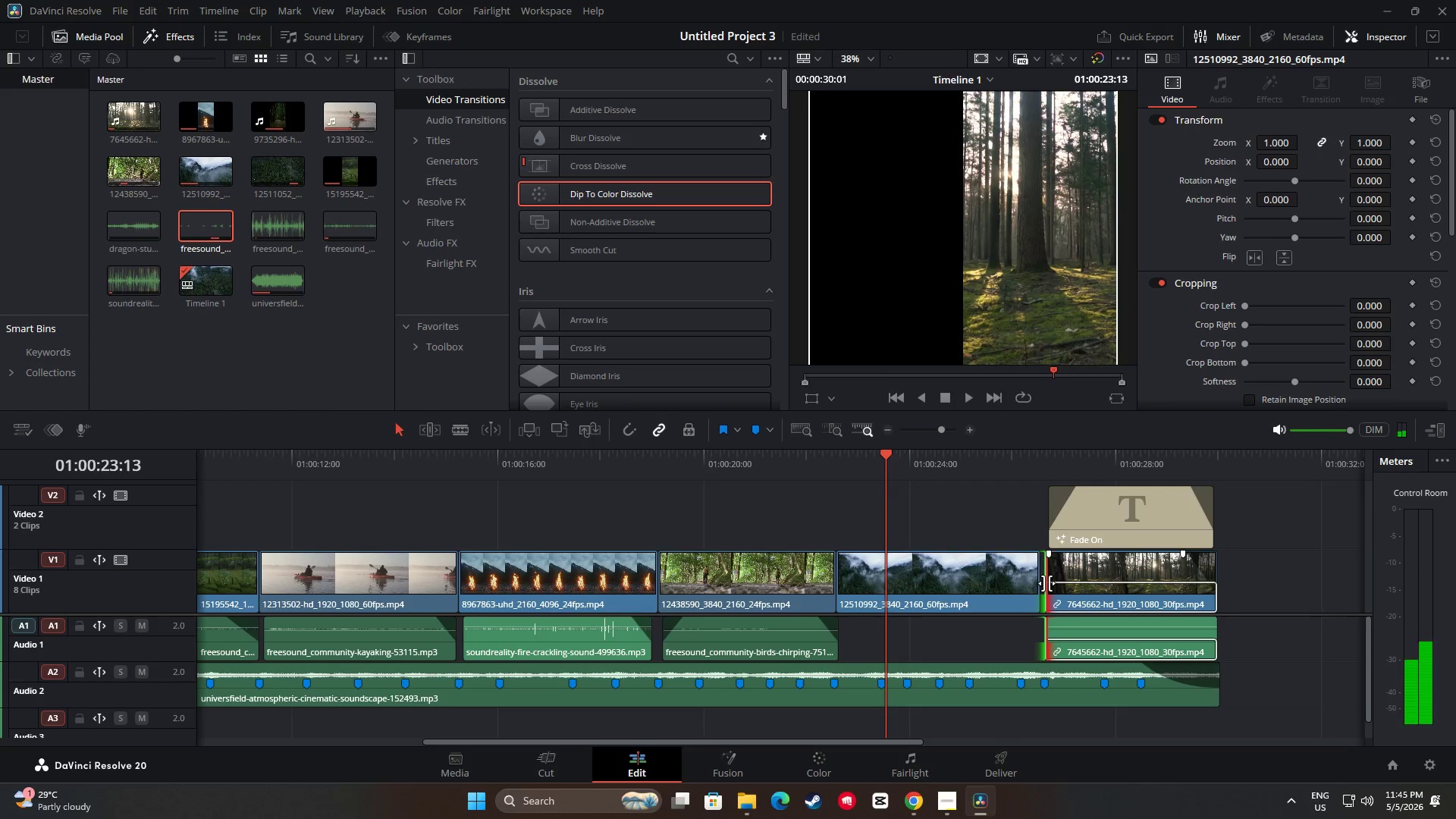 
left_click_drag(start_coordinate=[1098, 574], to_coordinate=[1090, 574])
 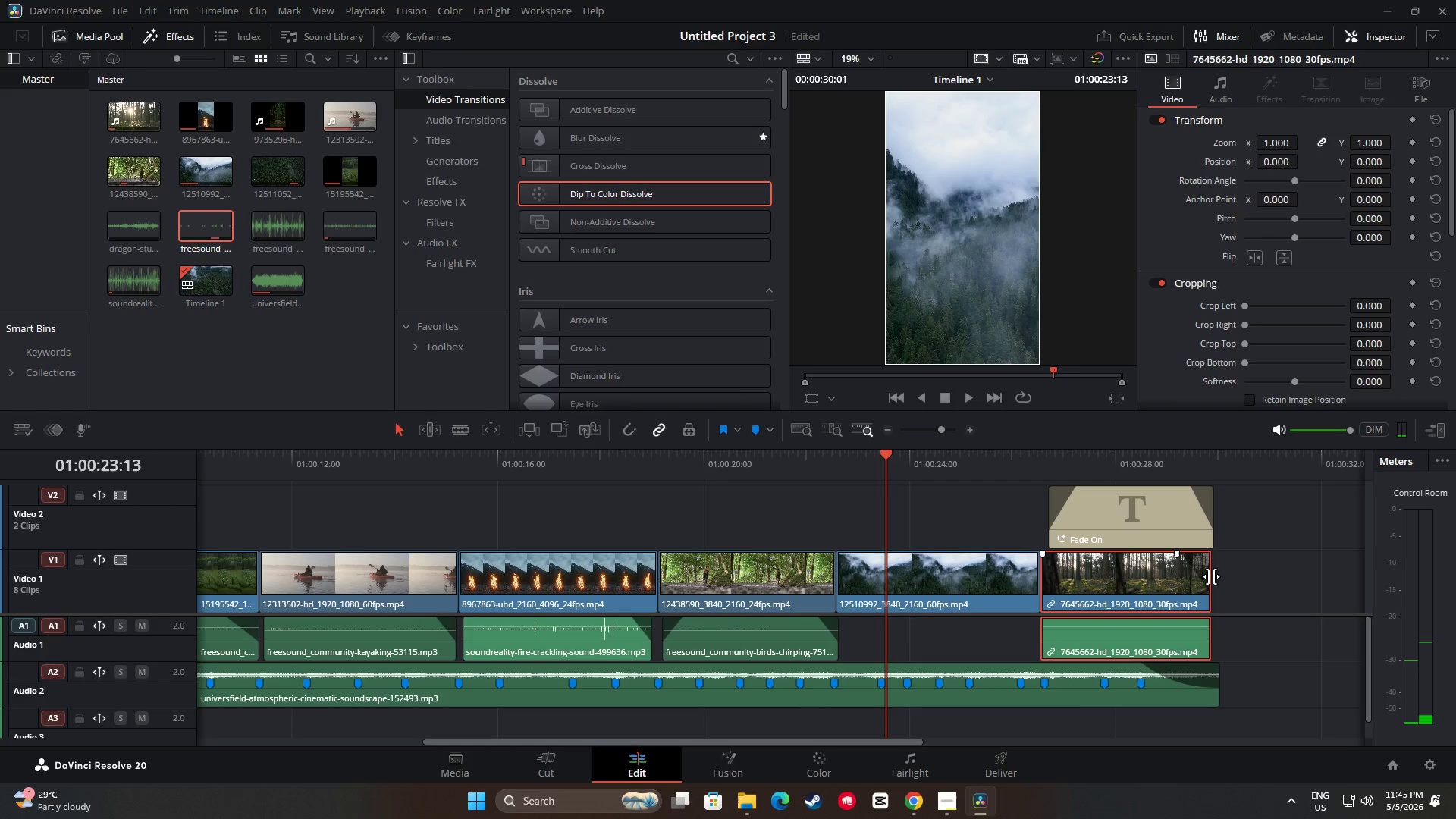 
left_click_drag(start_coordinate=[1211, 576], to_coordinate=[1216, 576])
 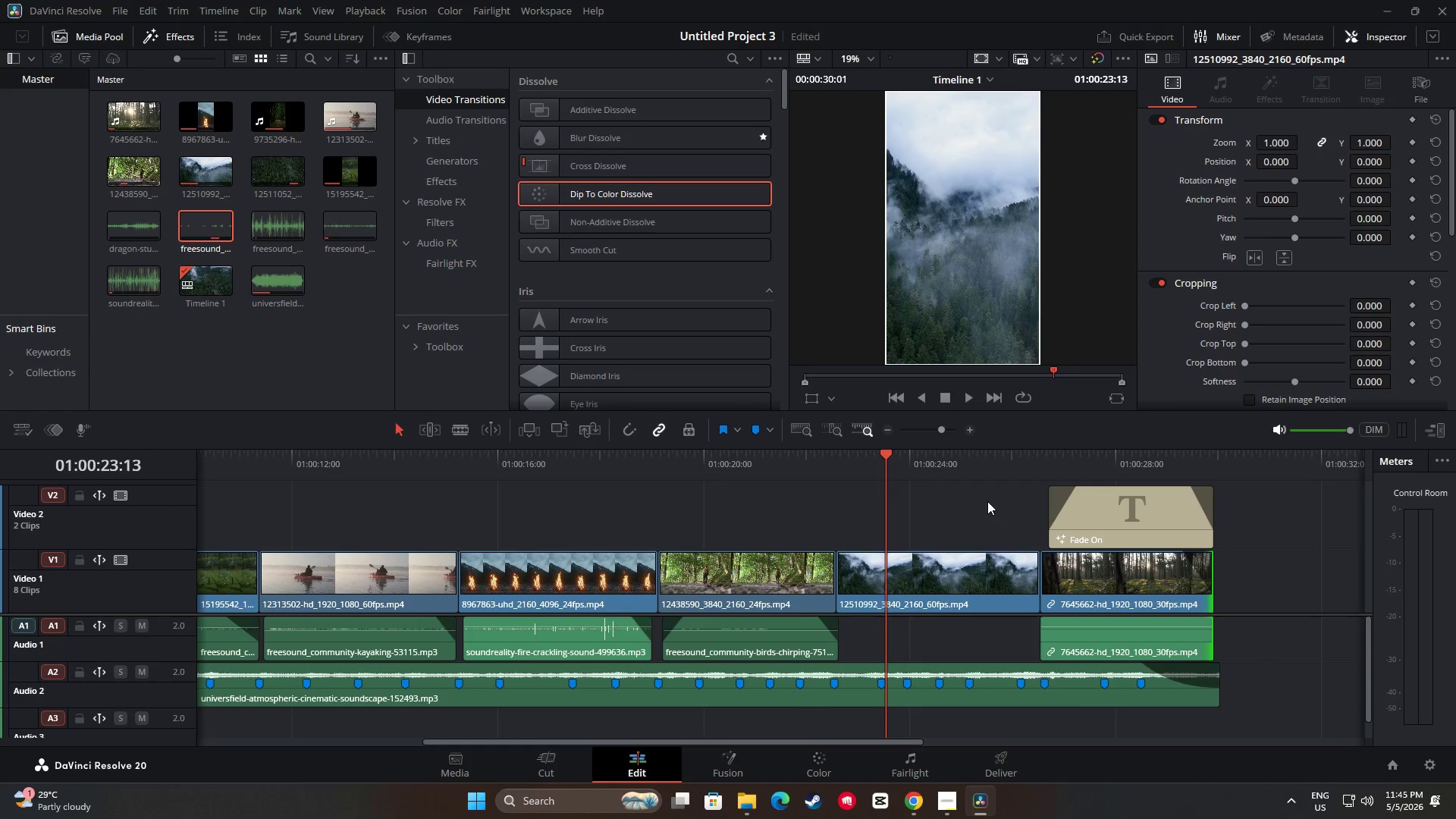 
left_click_drag(start_coordinate=[885, 451], to_coordinate=[890, 452])
 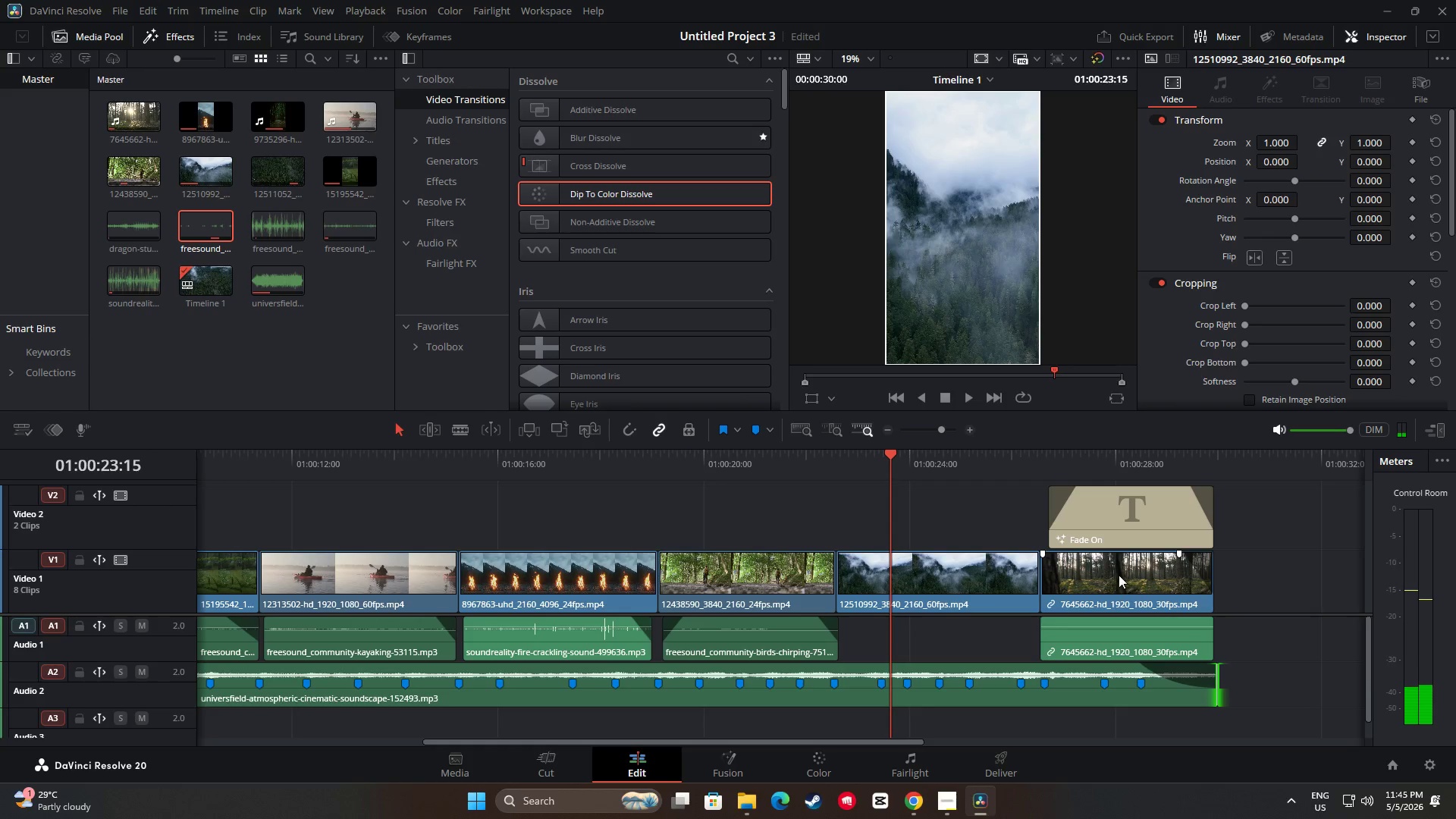 
wait(5.83)
 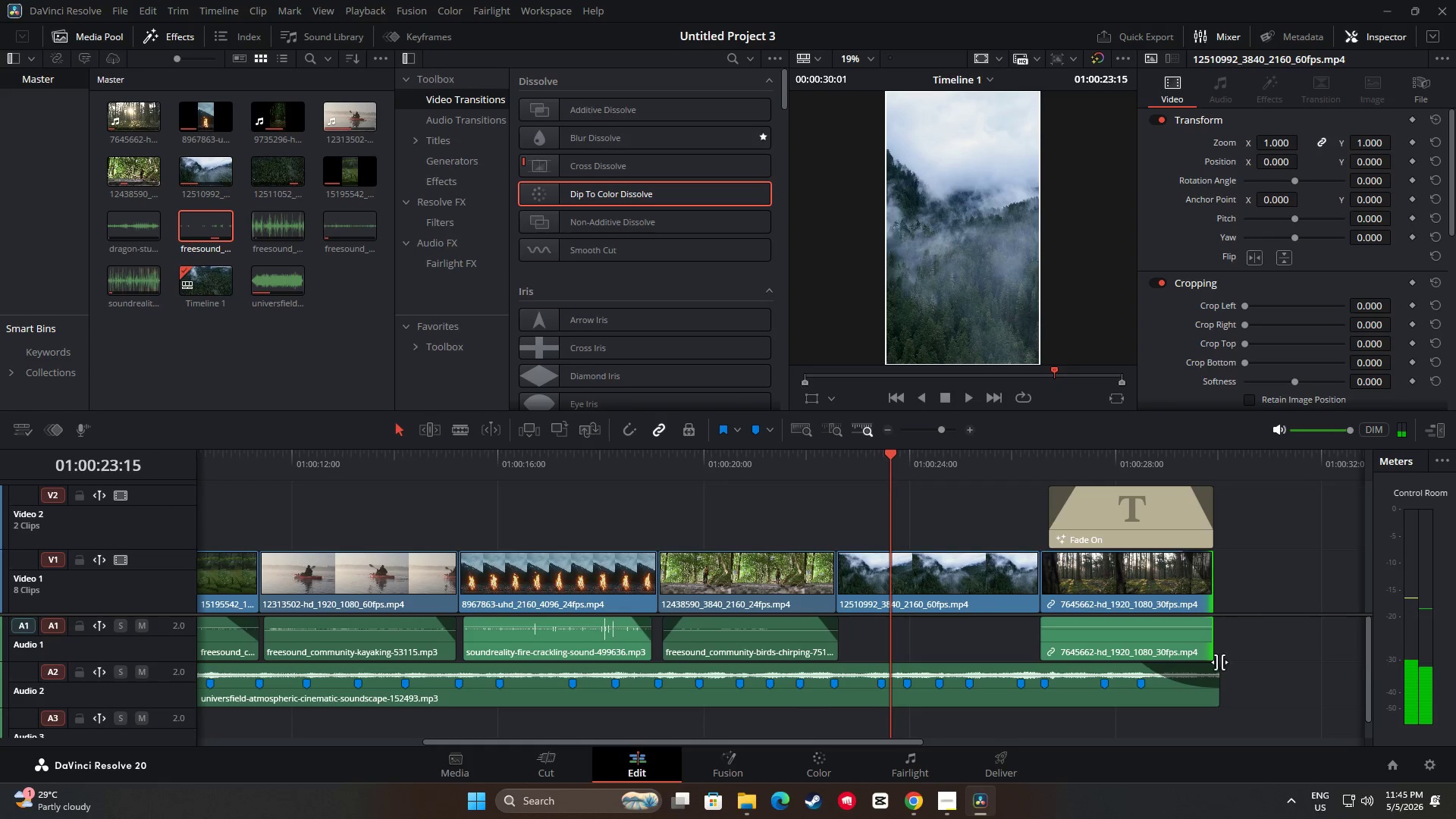 
left_click_drag(start_coordinate=[886, 453], to_coordinate=[783, 450])
 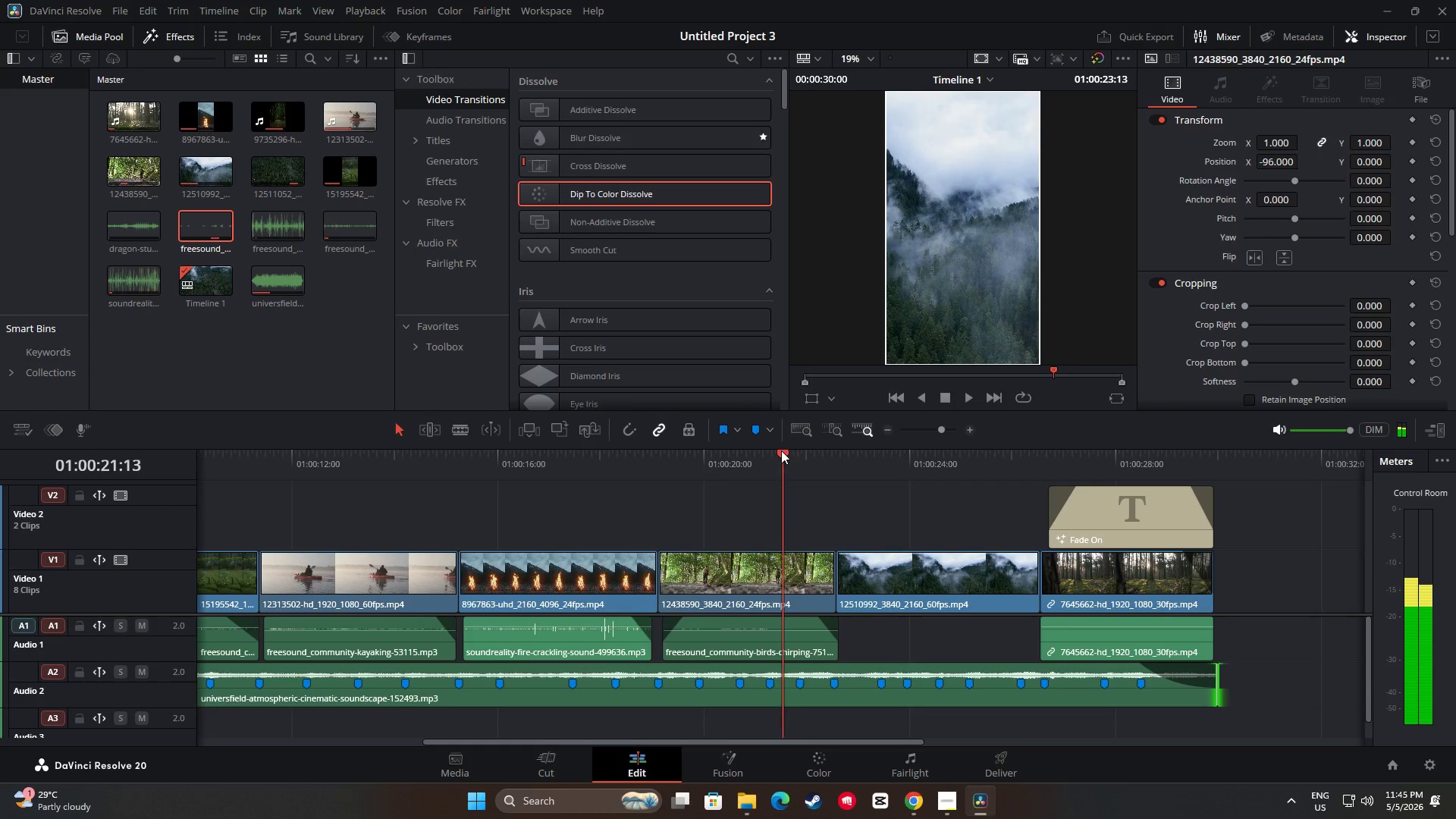 
key(Space)
 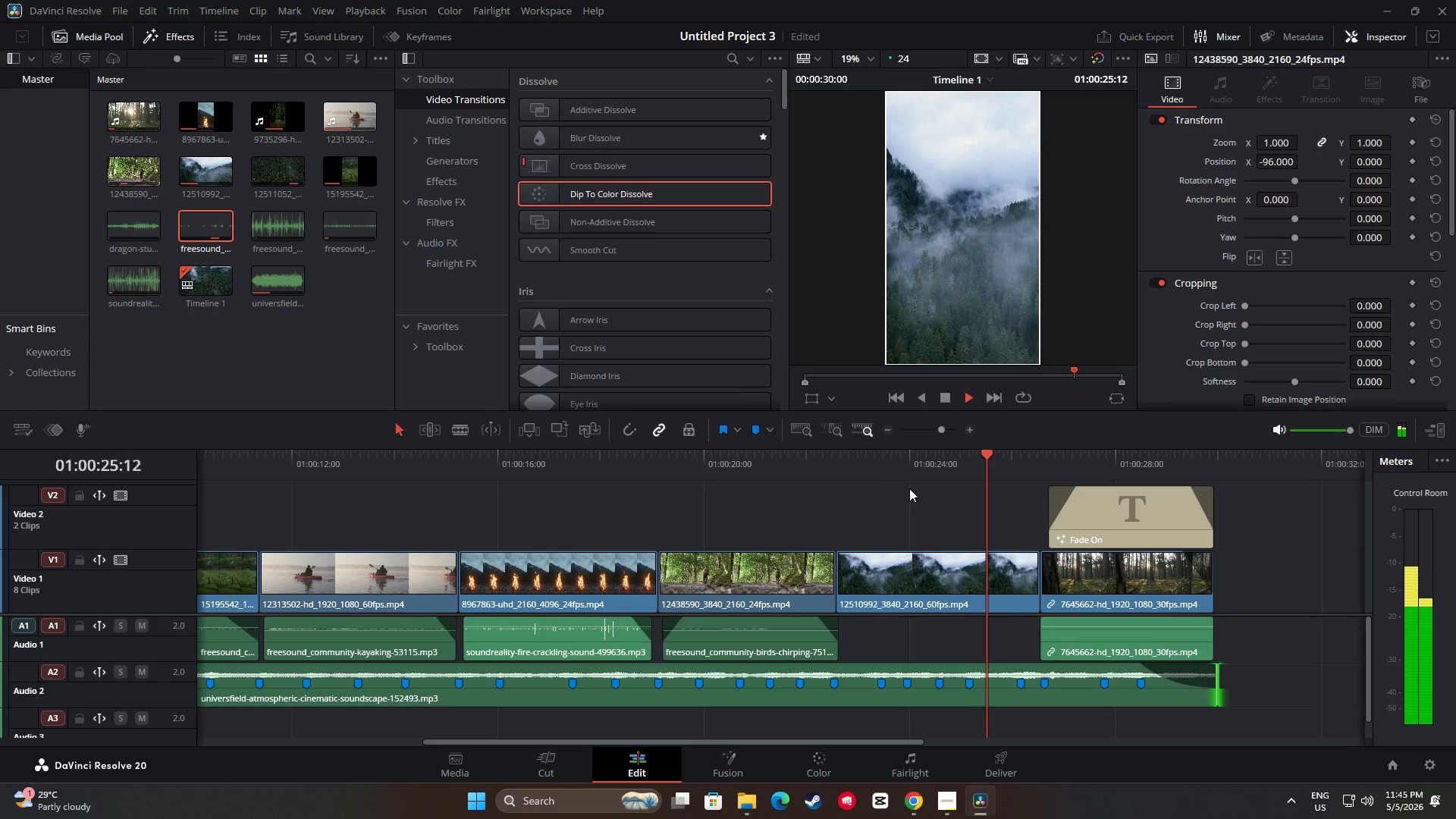 
wait(7.5)
 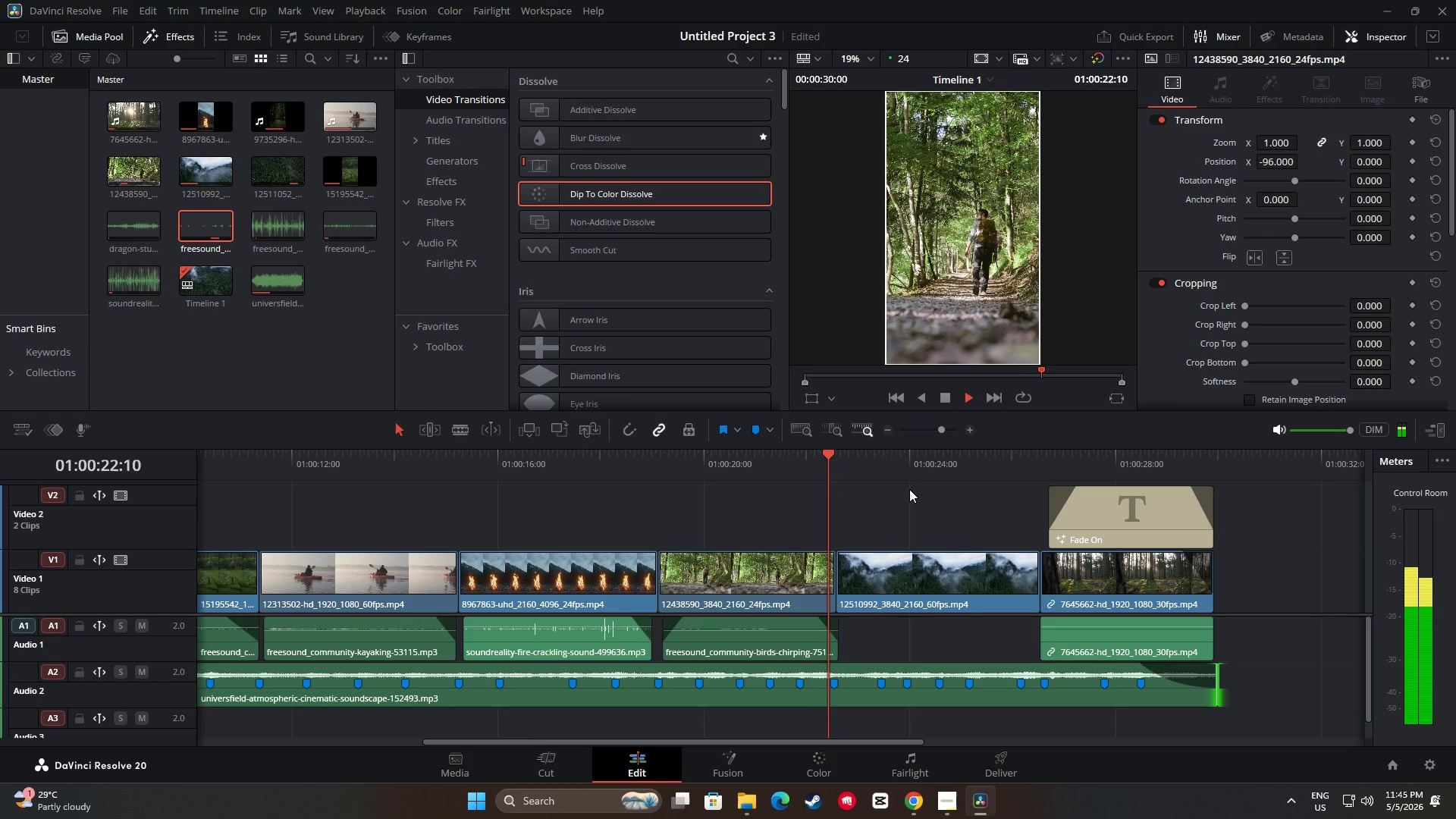 
key(Space)
 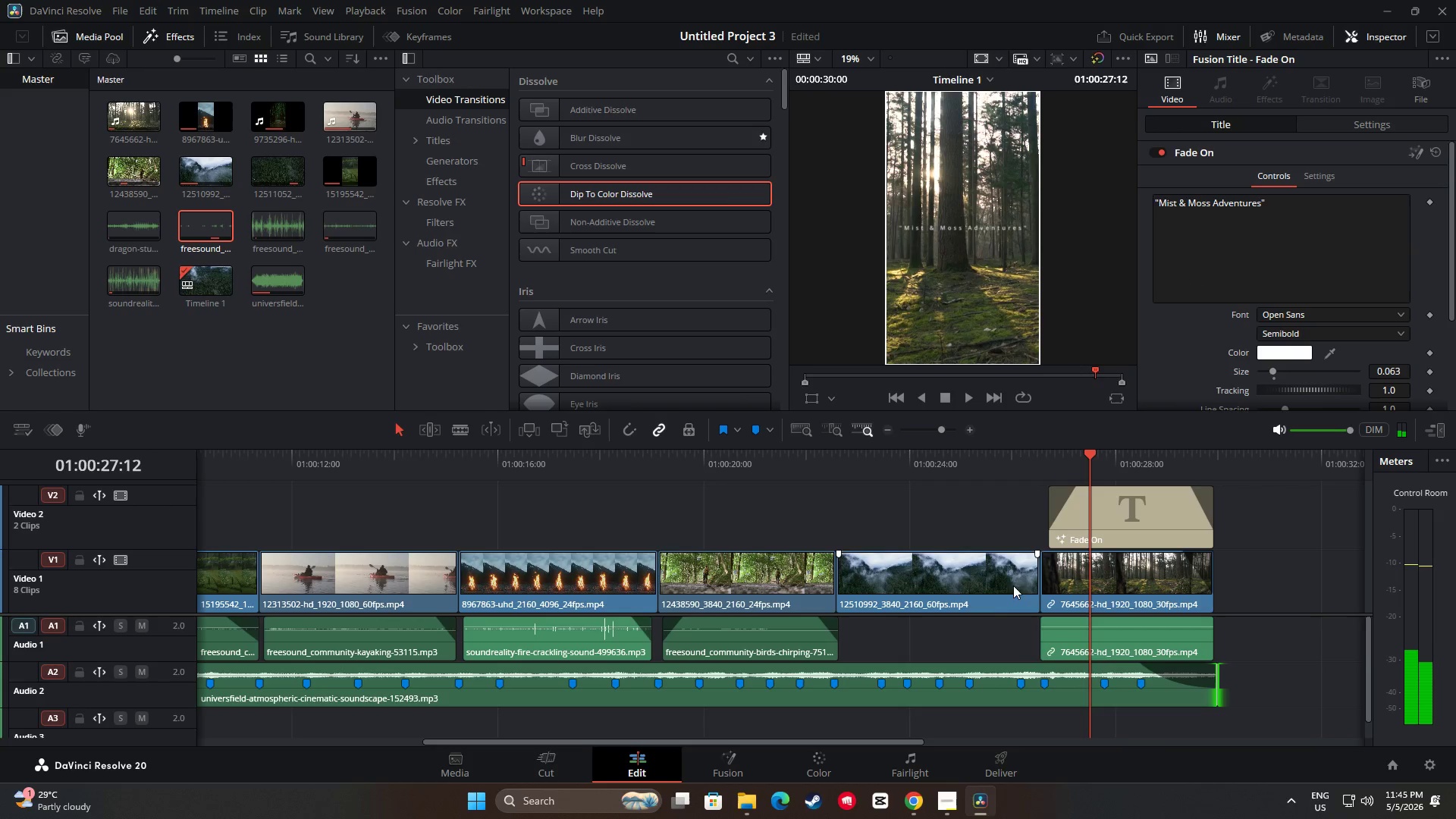 
left_click_drag(start_coordinate=[1089, 453], to_coordinate=[947, 463])
 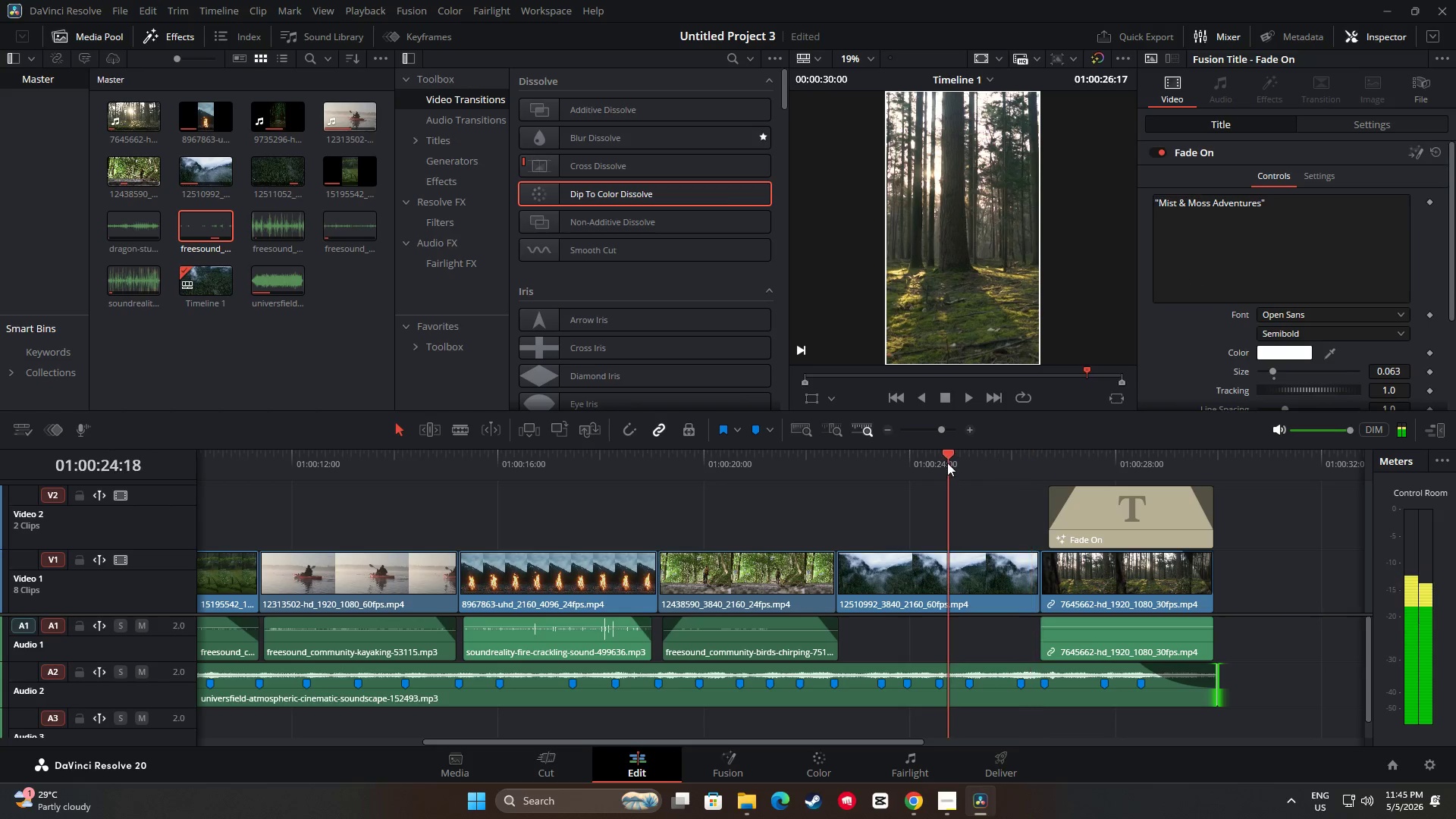 
key(Space)
 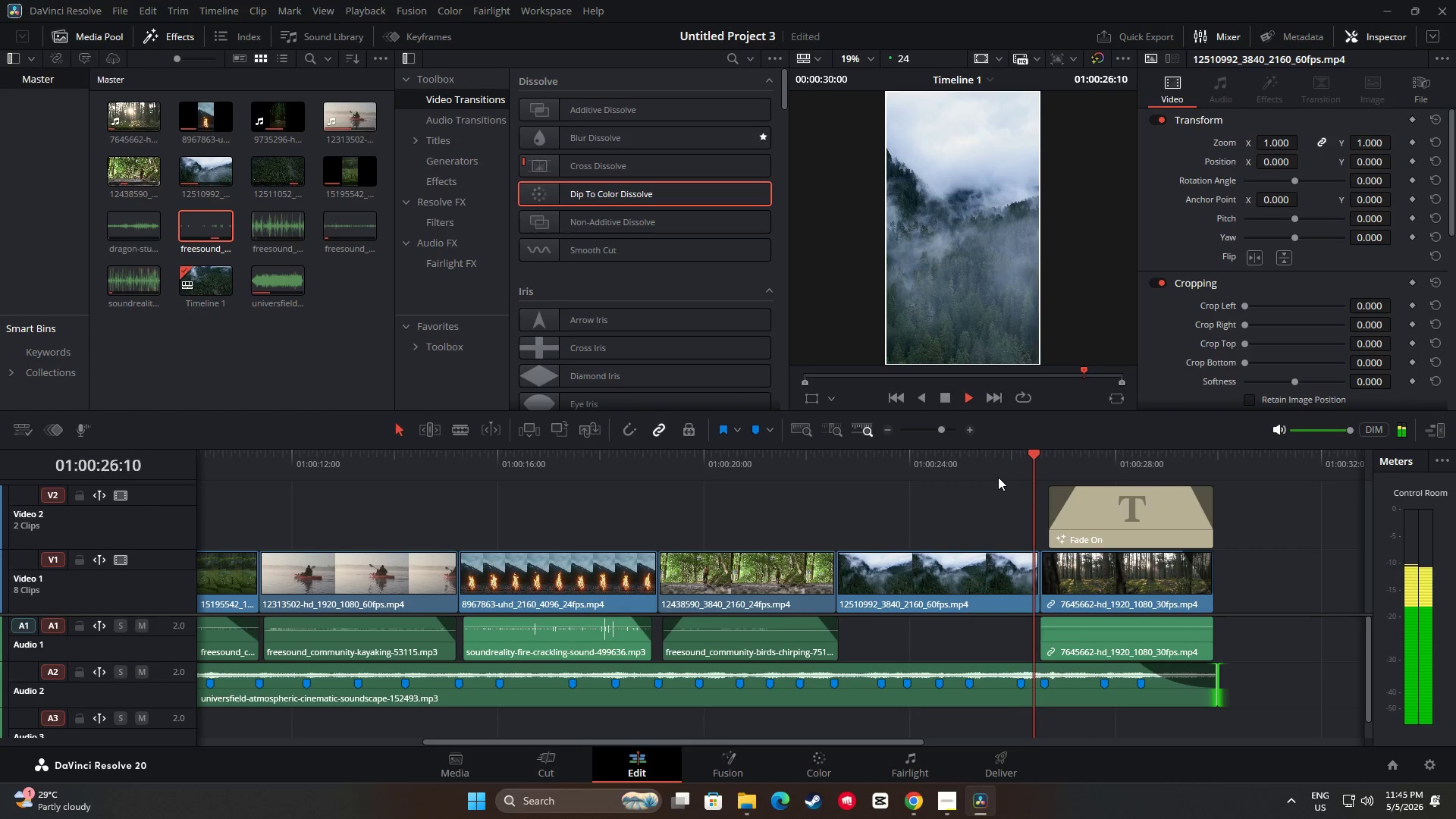 
key(Space)
 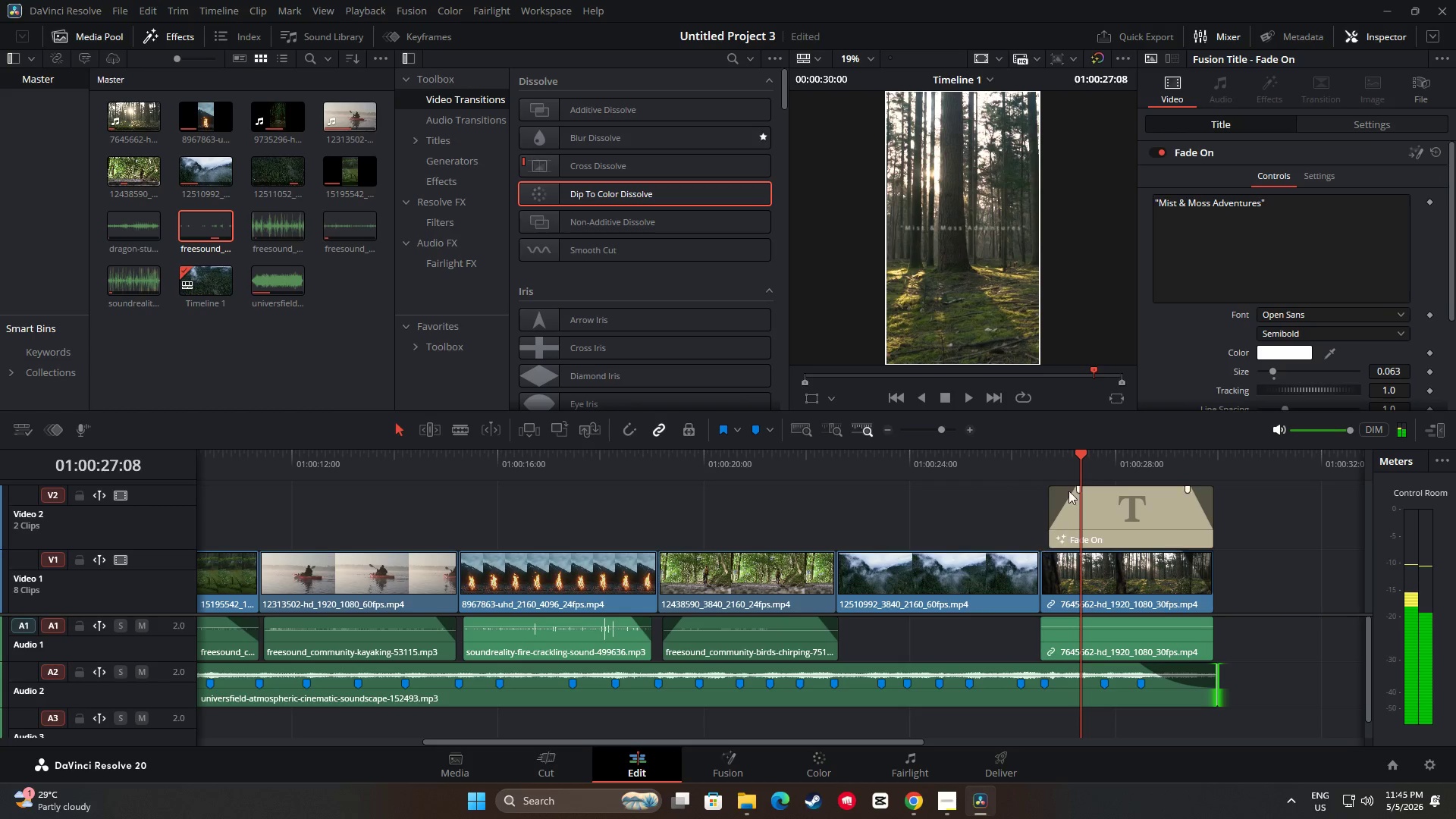 
left_click_drag(start_coordinate=[1079, 457], to_coordinate=[966, 463])
 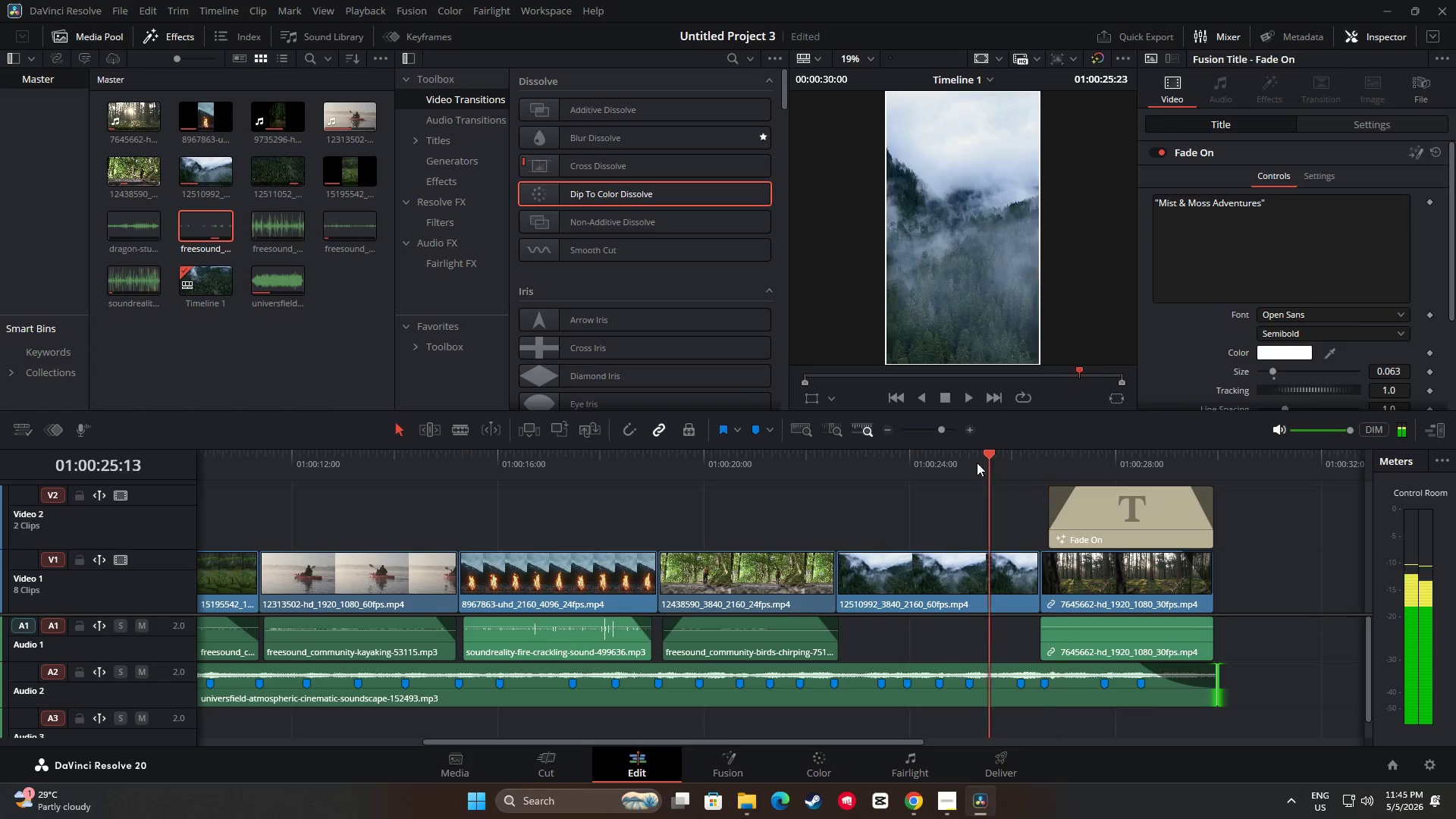 
key(Space)
 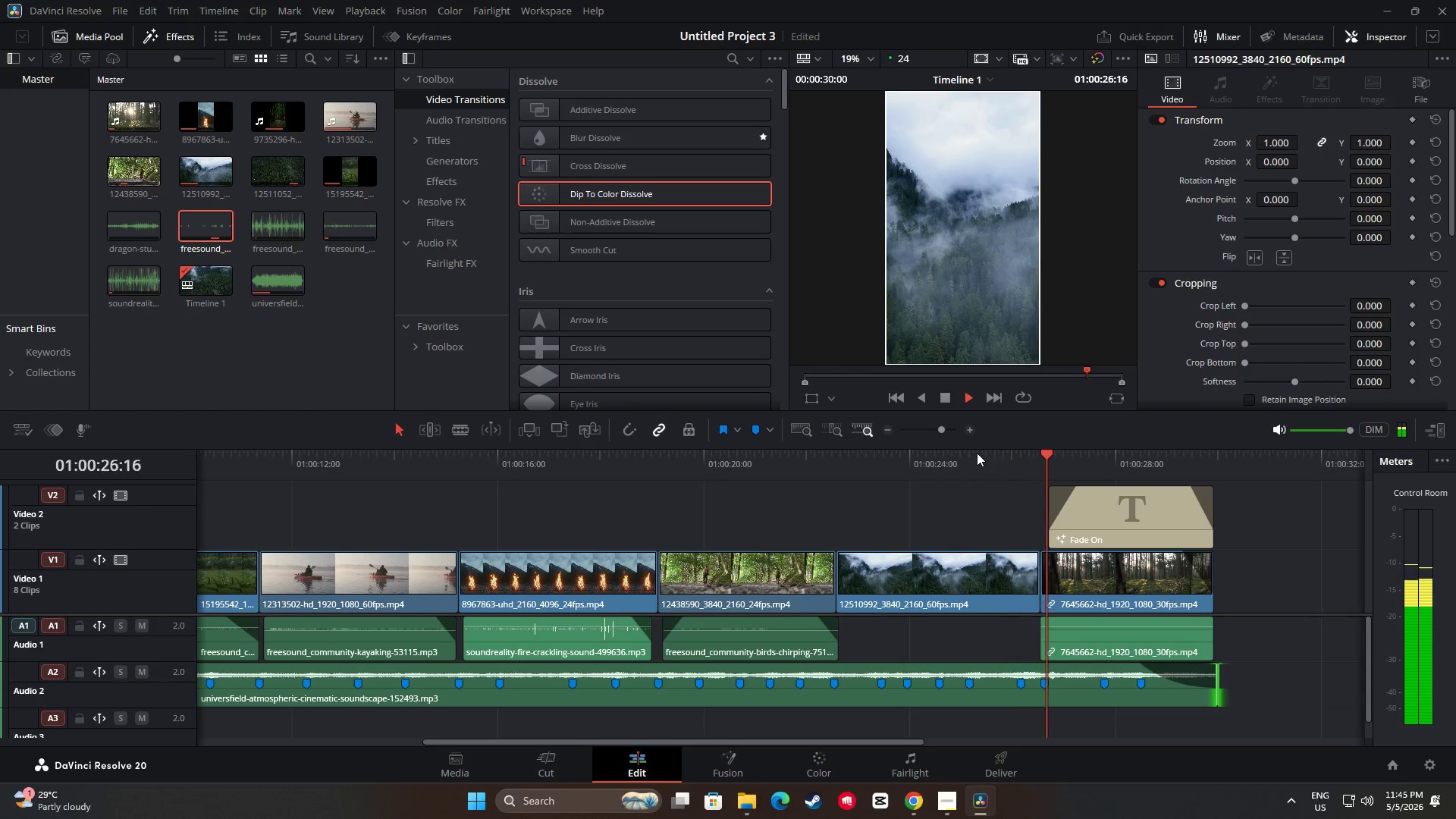 
key(Space)
 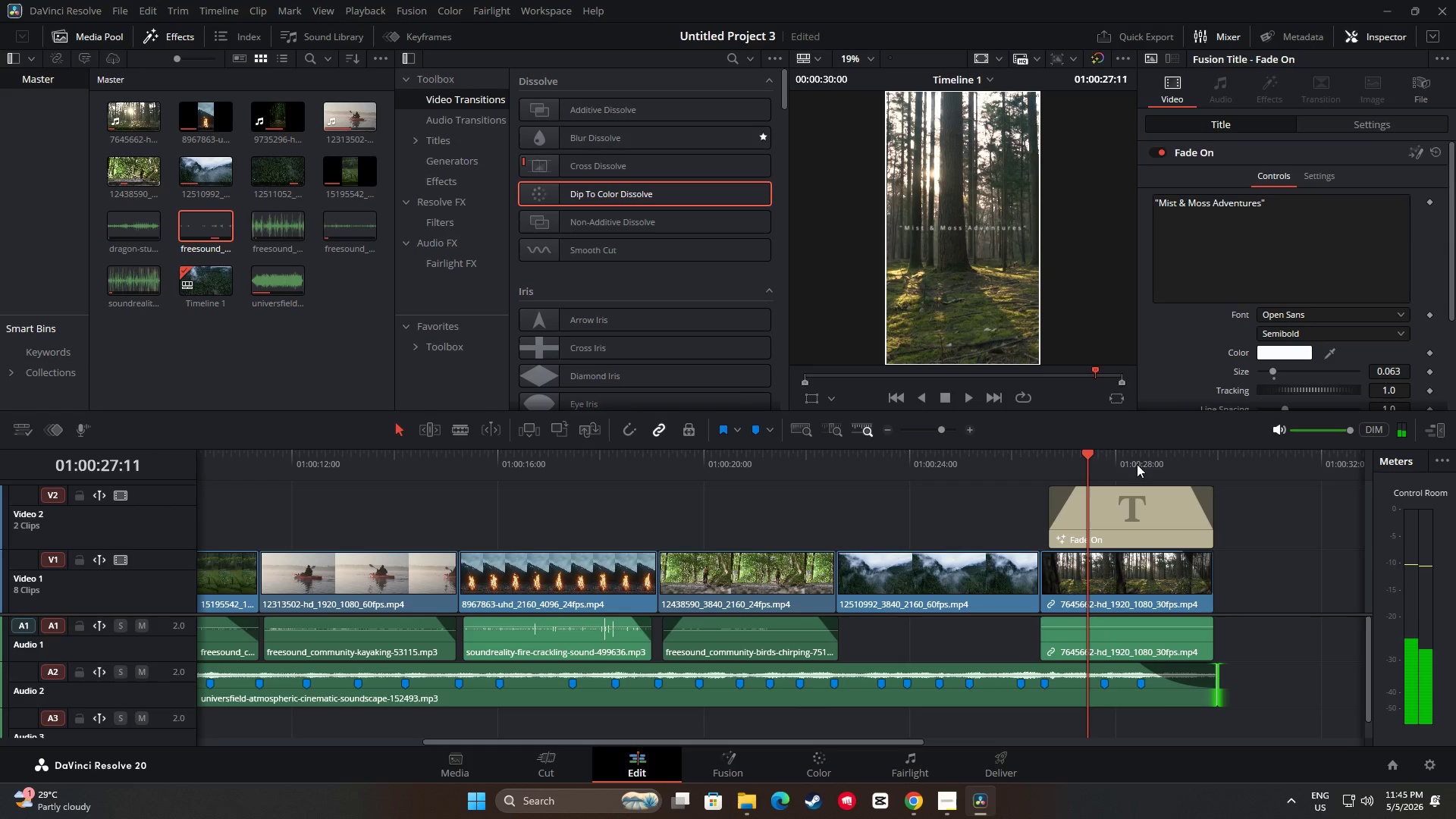 
left_click_drag(start_coordinate=[1087, 453], to_coordinate=[951, 457])
 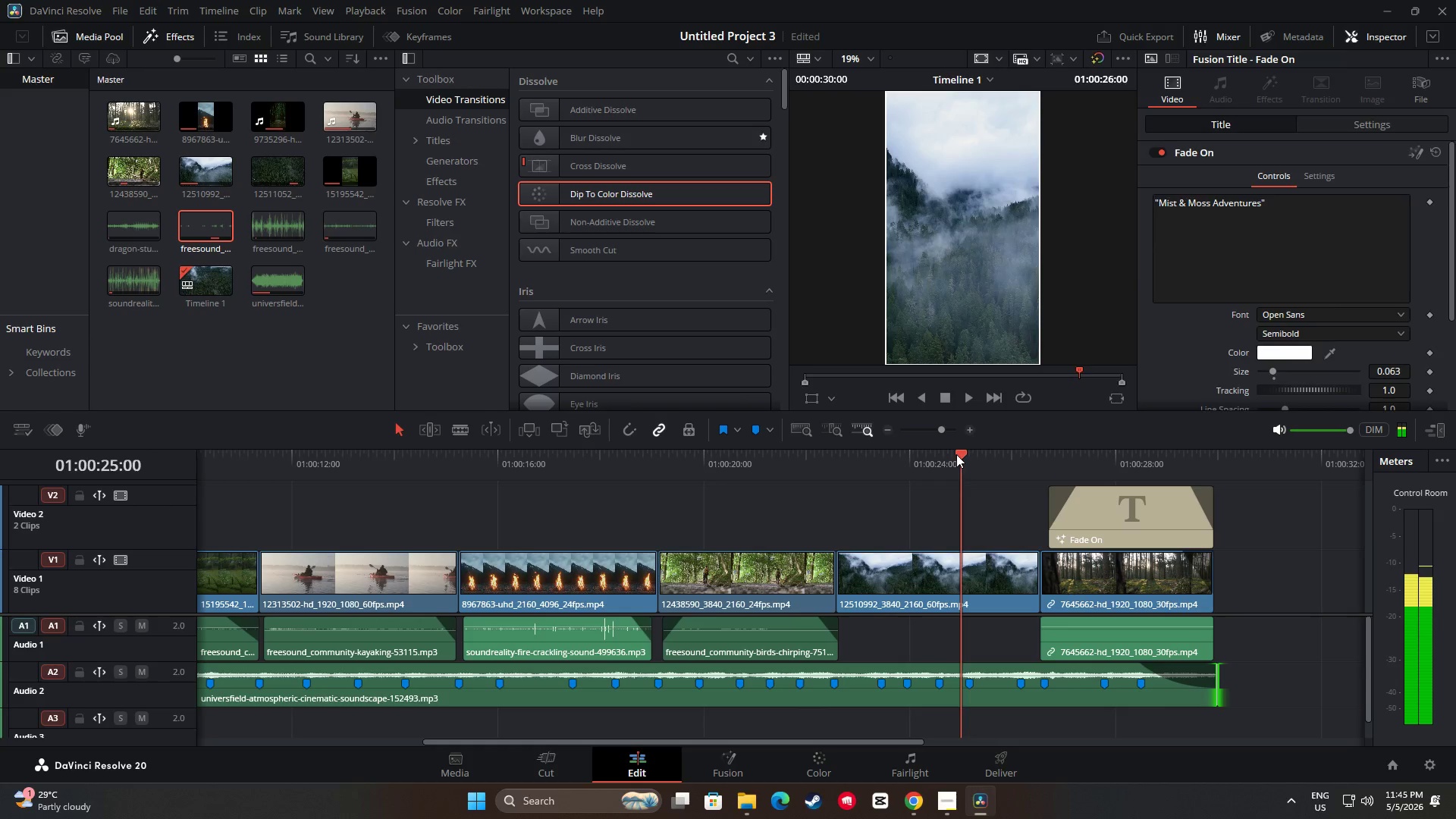 
key(Space)
 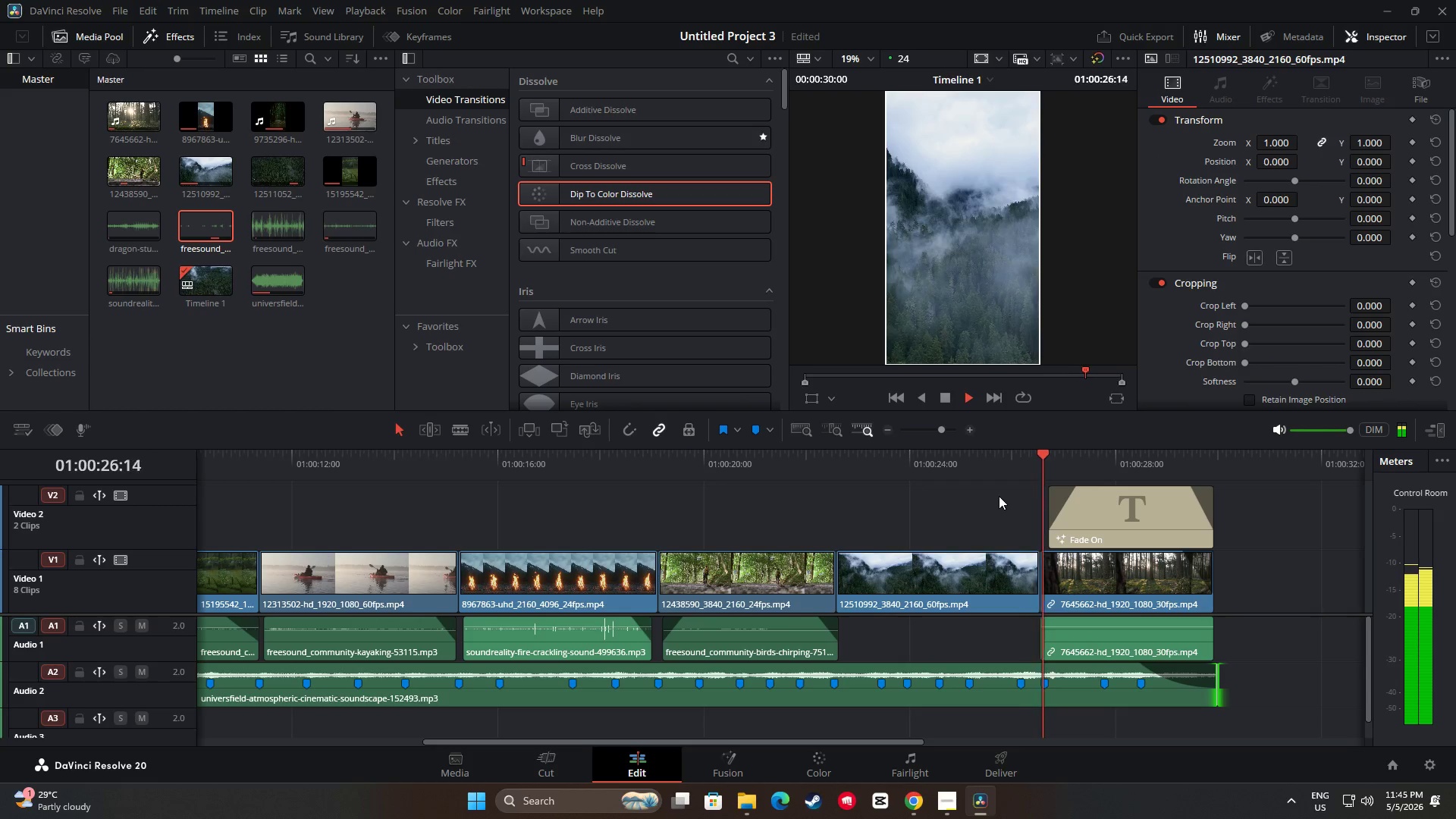 
key(Space)
 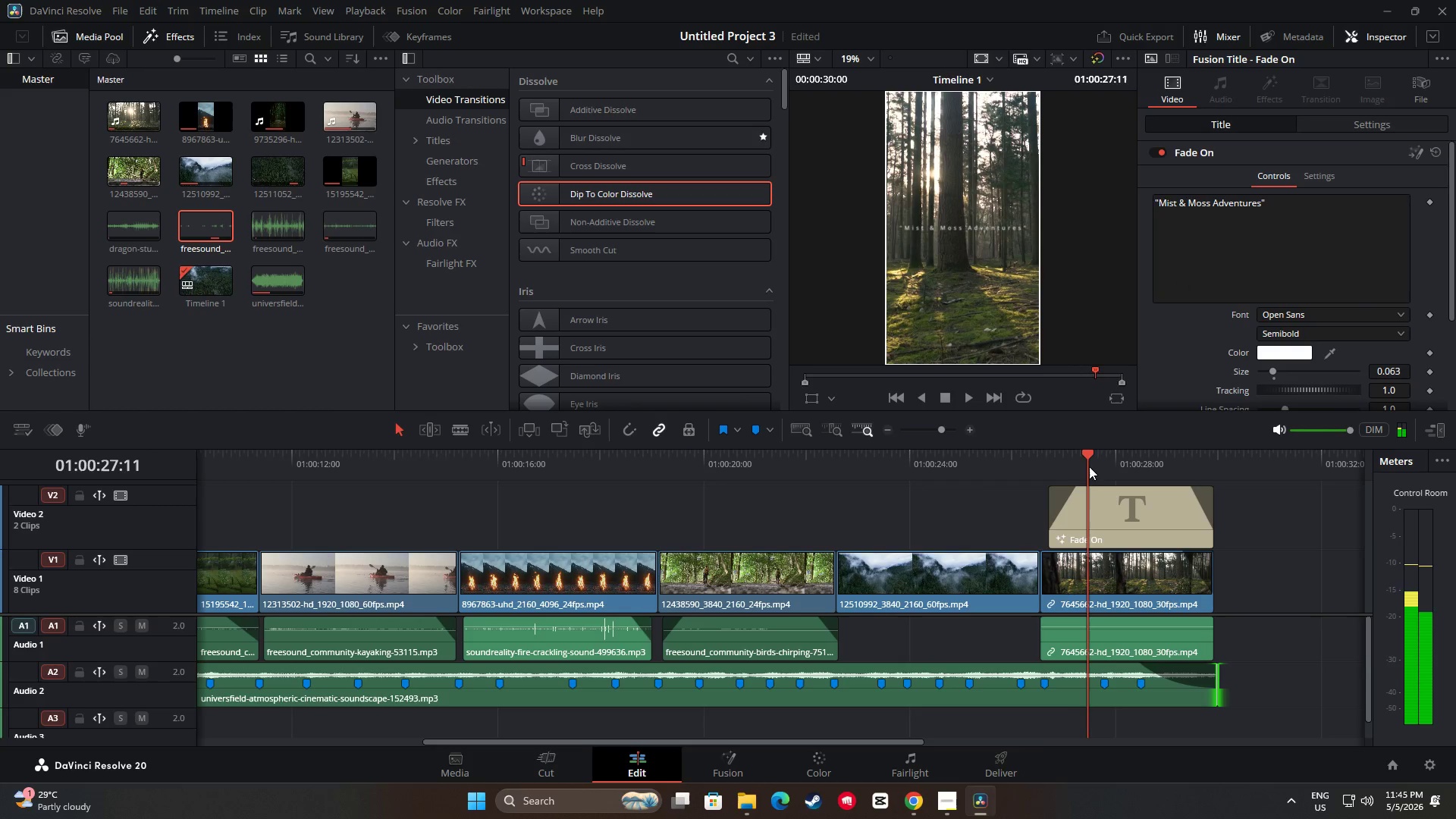 
left_click_drag(start_coordinate=[1090, 455], to_coordinate=[1006, 459])
 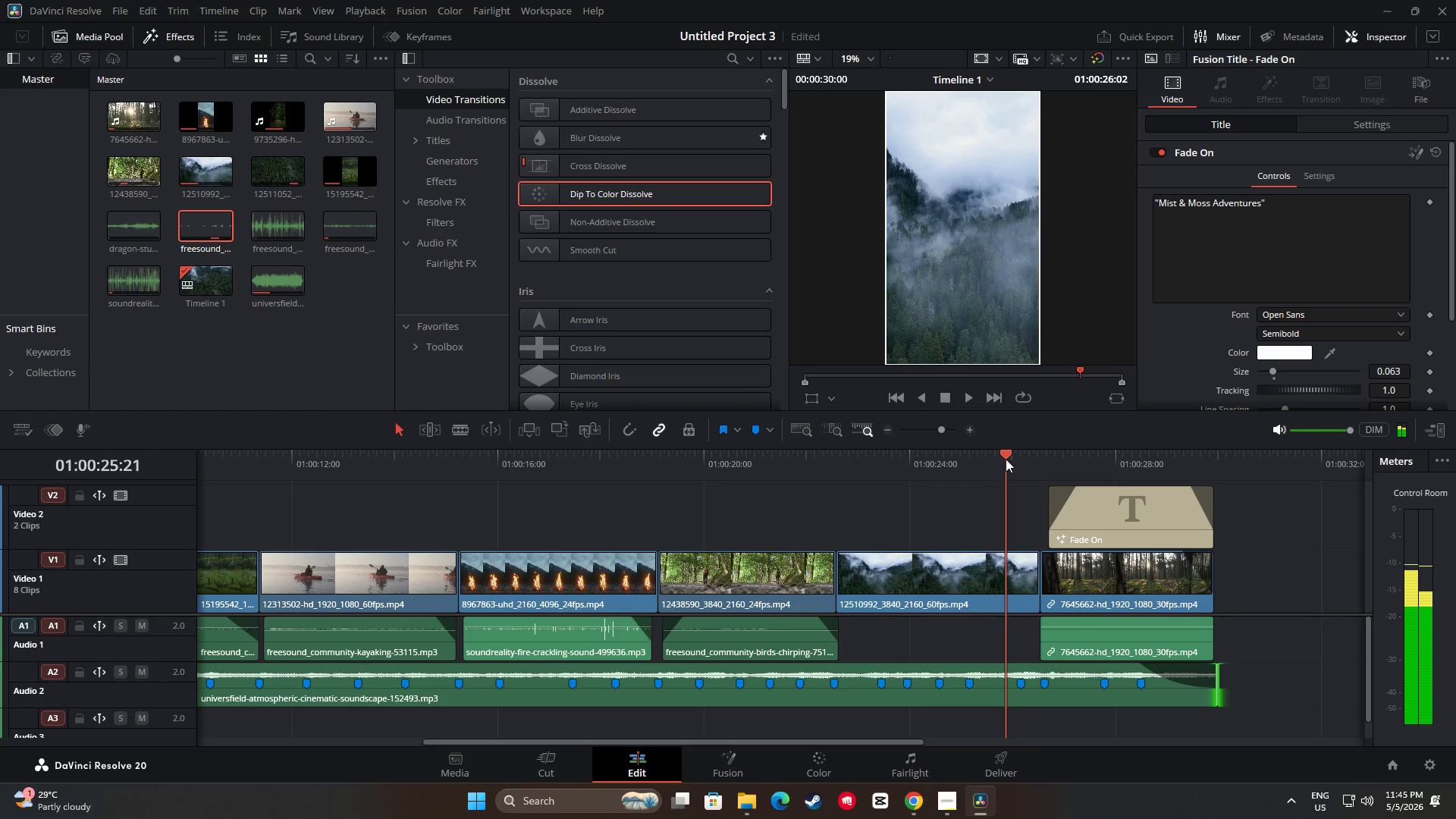 
key(Space)
 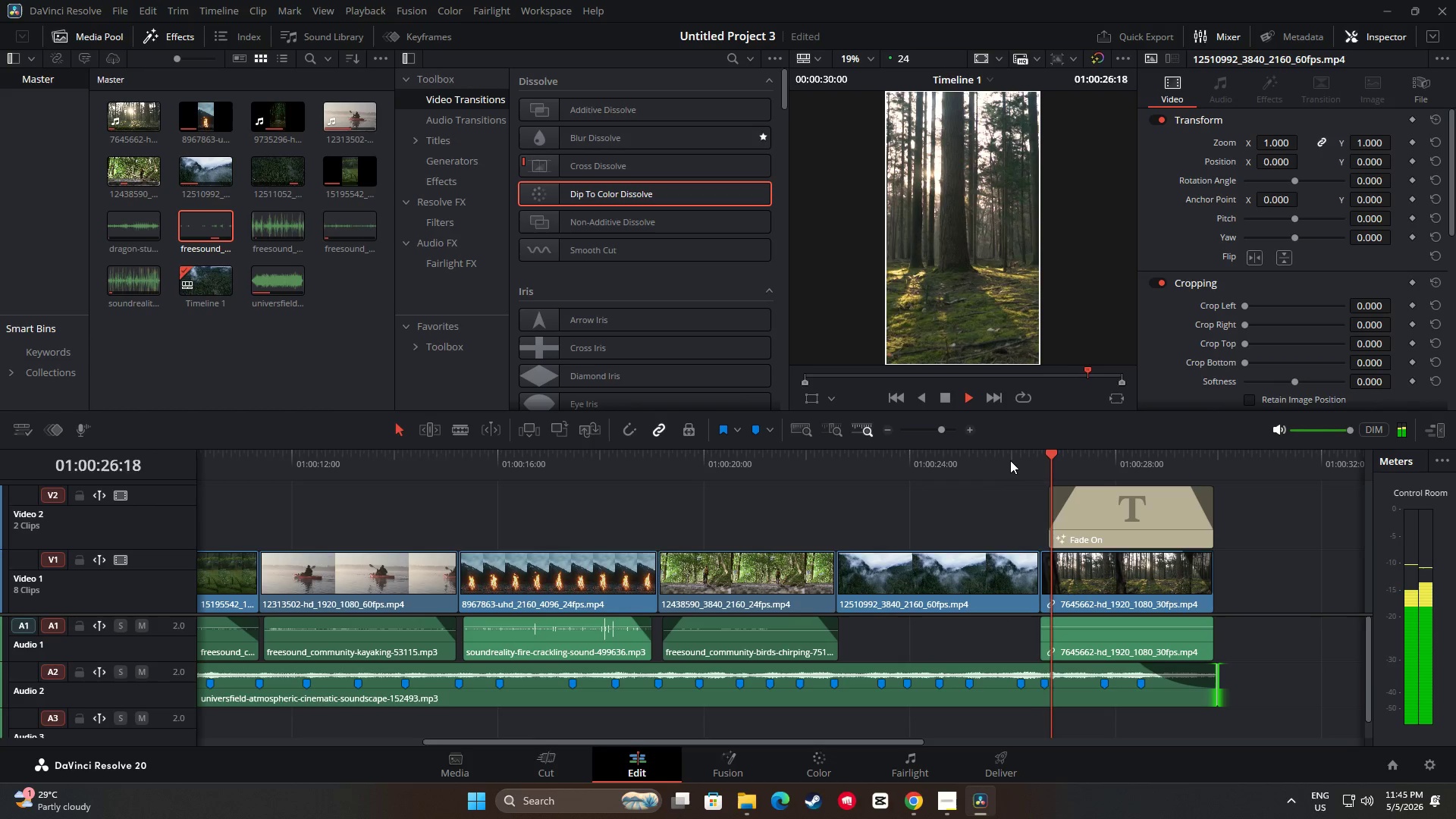 
key(Space)
 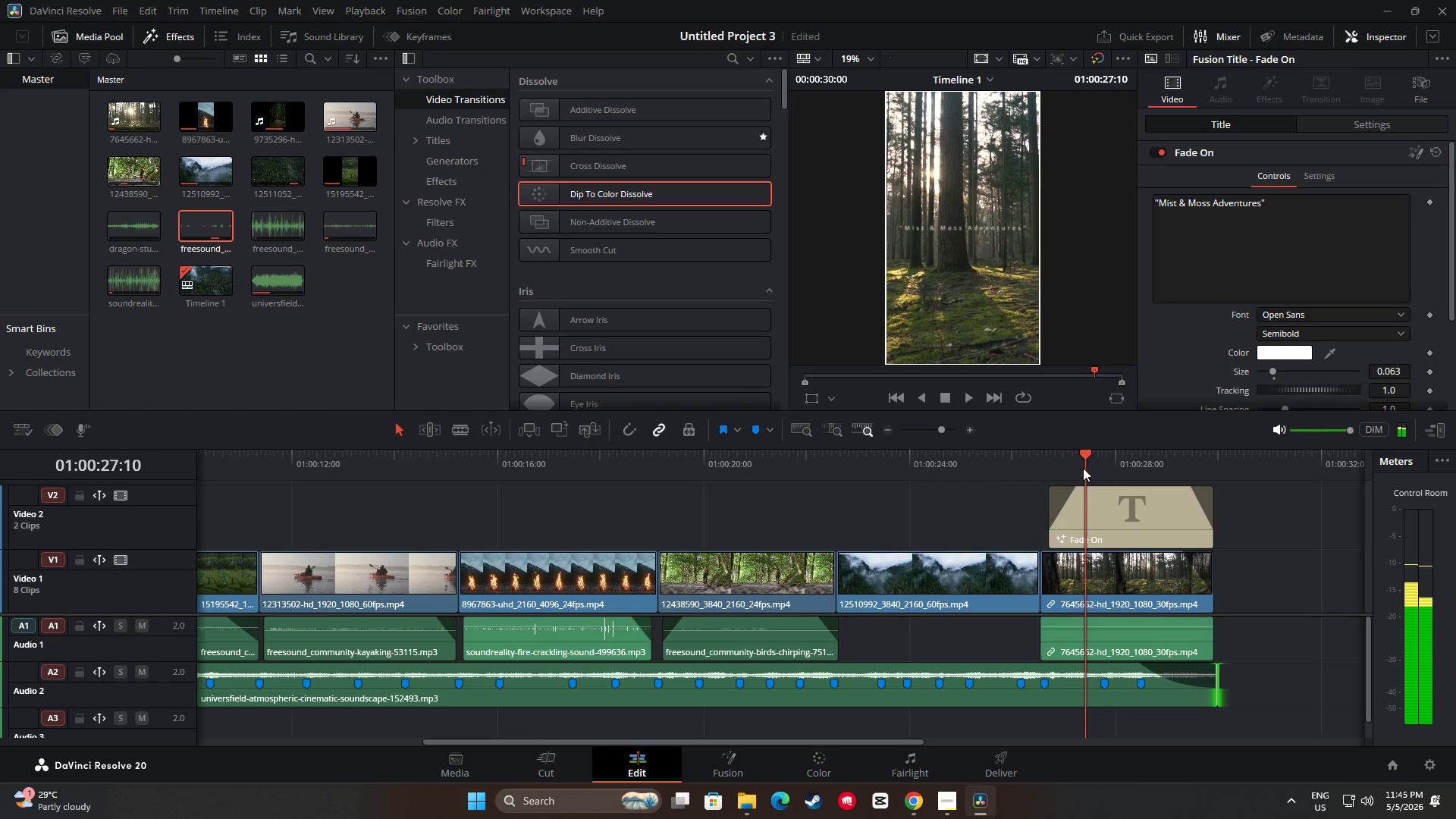 
left_click_drag(start_coordinate=[1086, 458], to_coordinate=[1015, 456])
 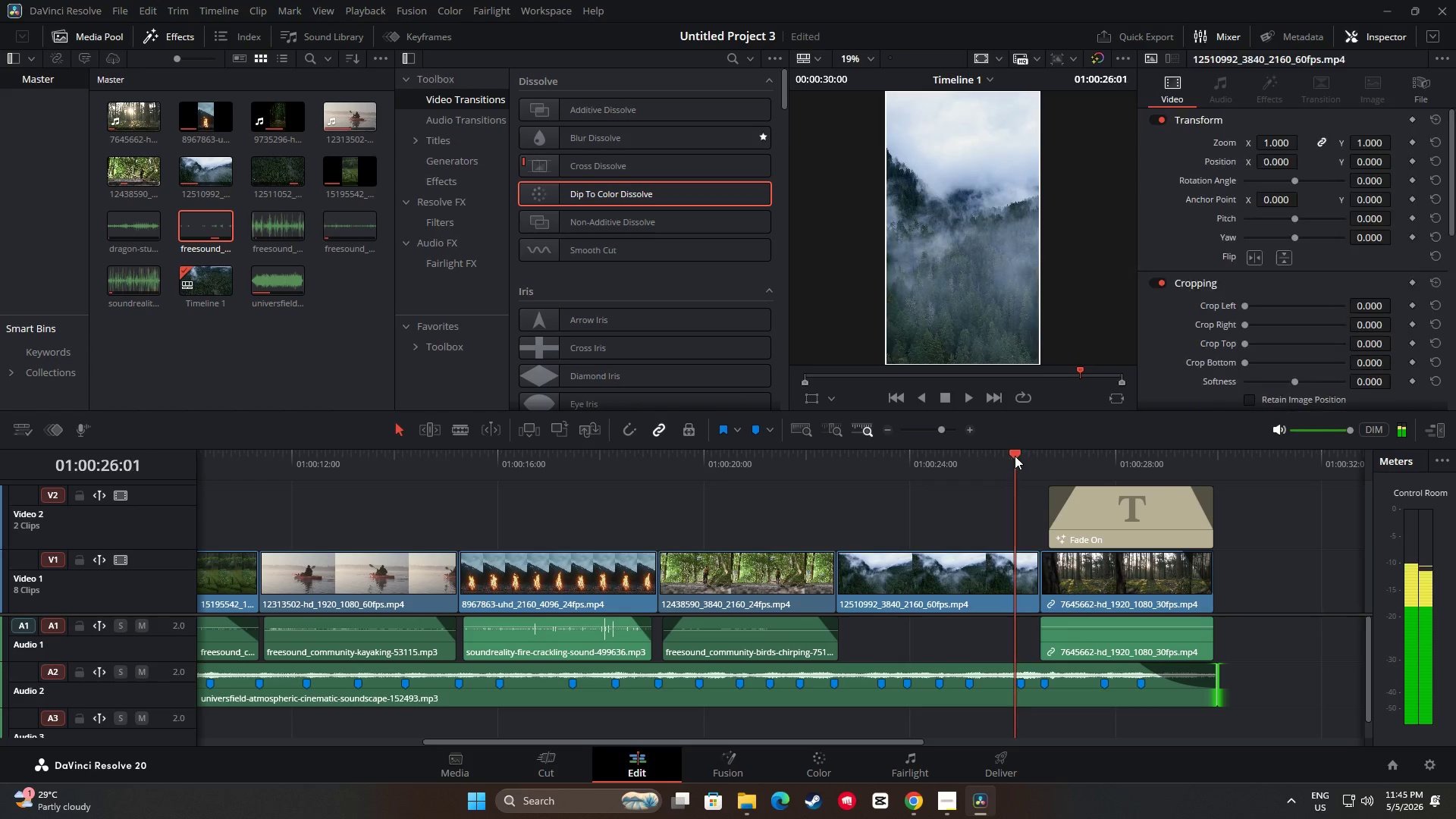 
key(Space)
 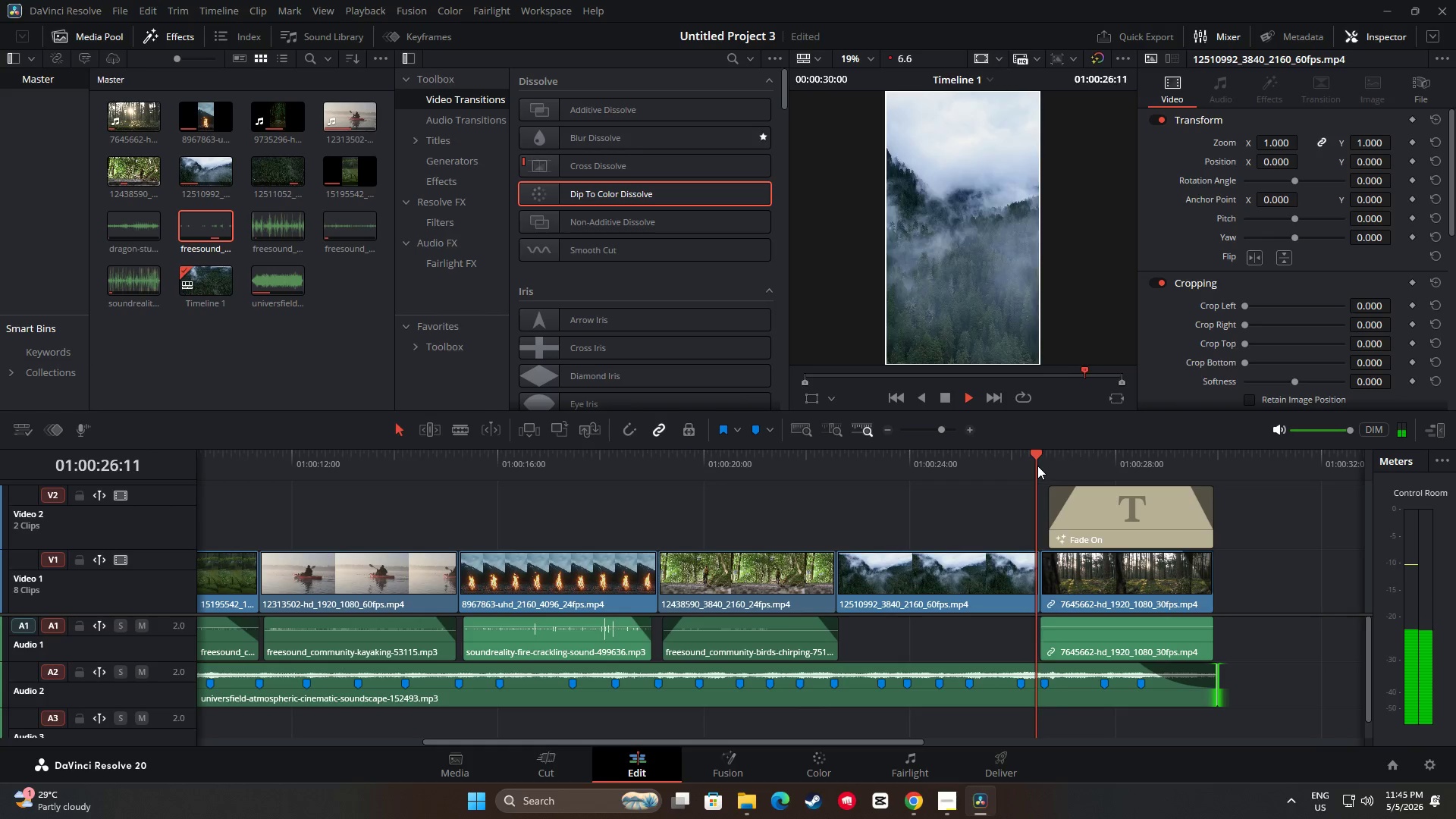 
key(Space)
 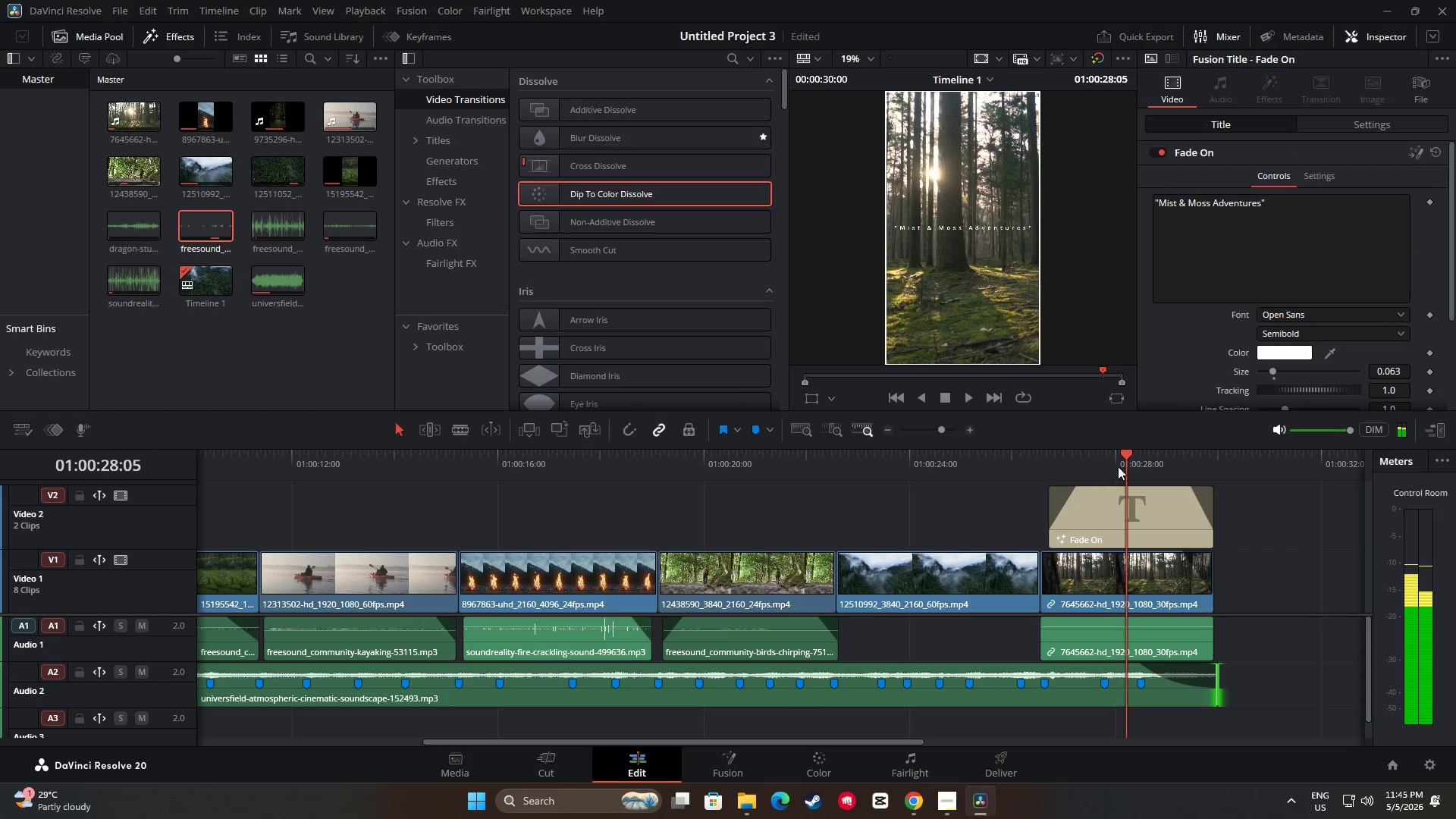 
left_click_drag(start_coordinate=[1131, 455], to_coordinate=[956, 460])
 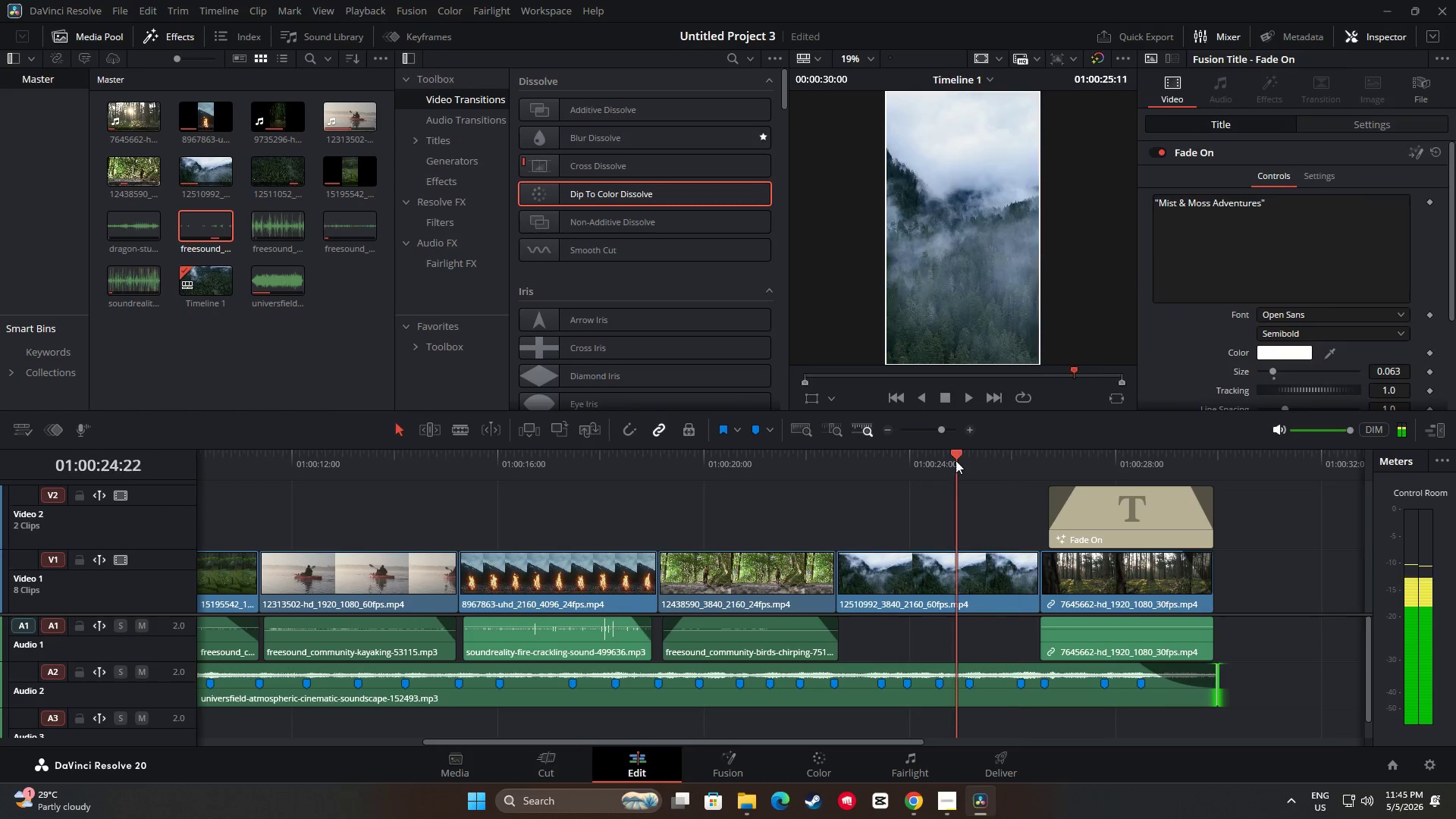 
key(Space)
 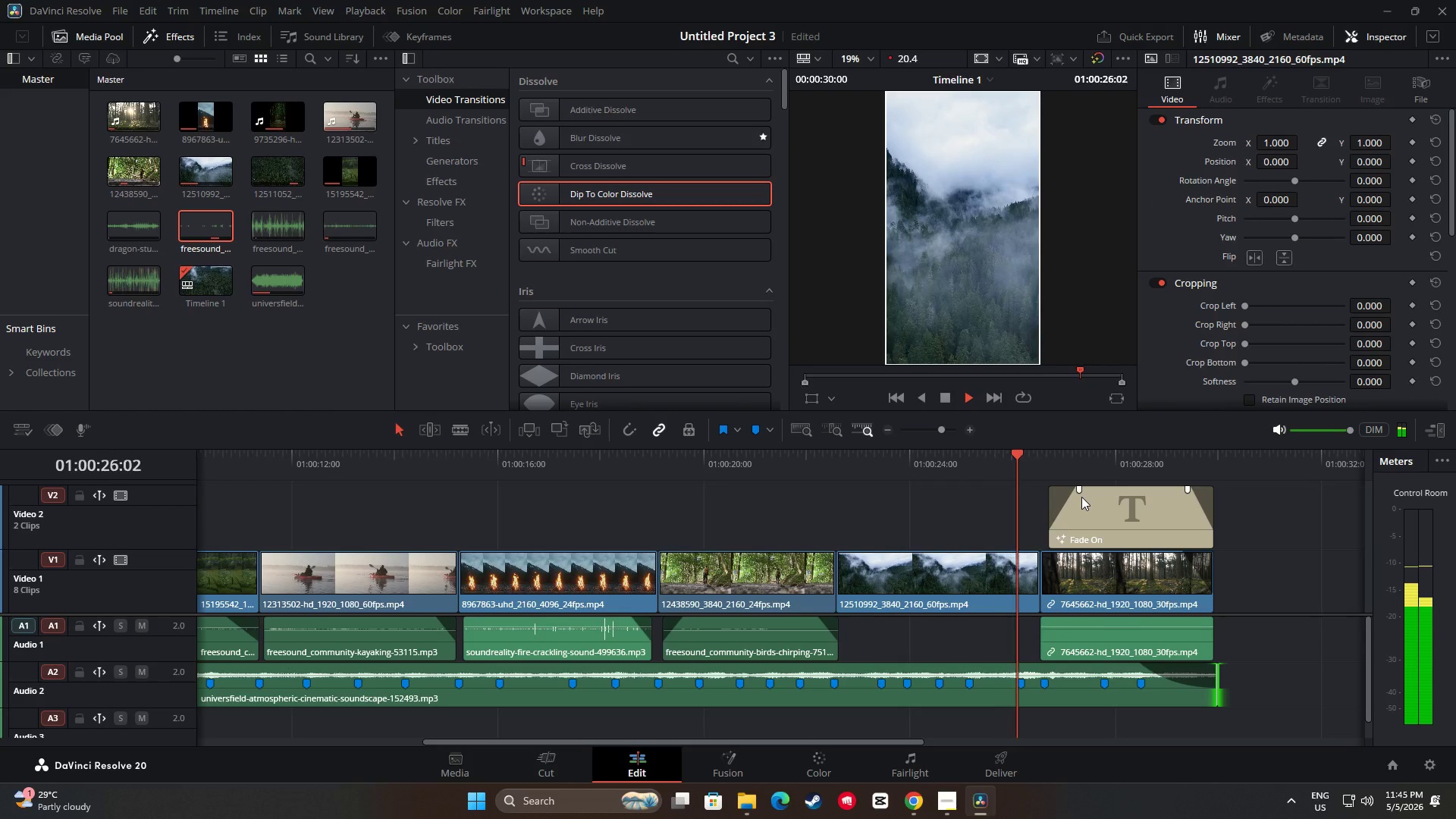 
key(Space)
 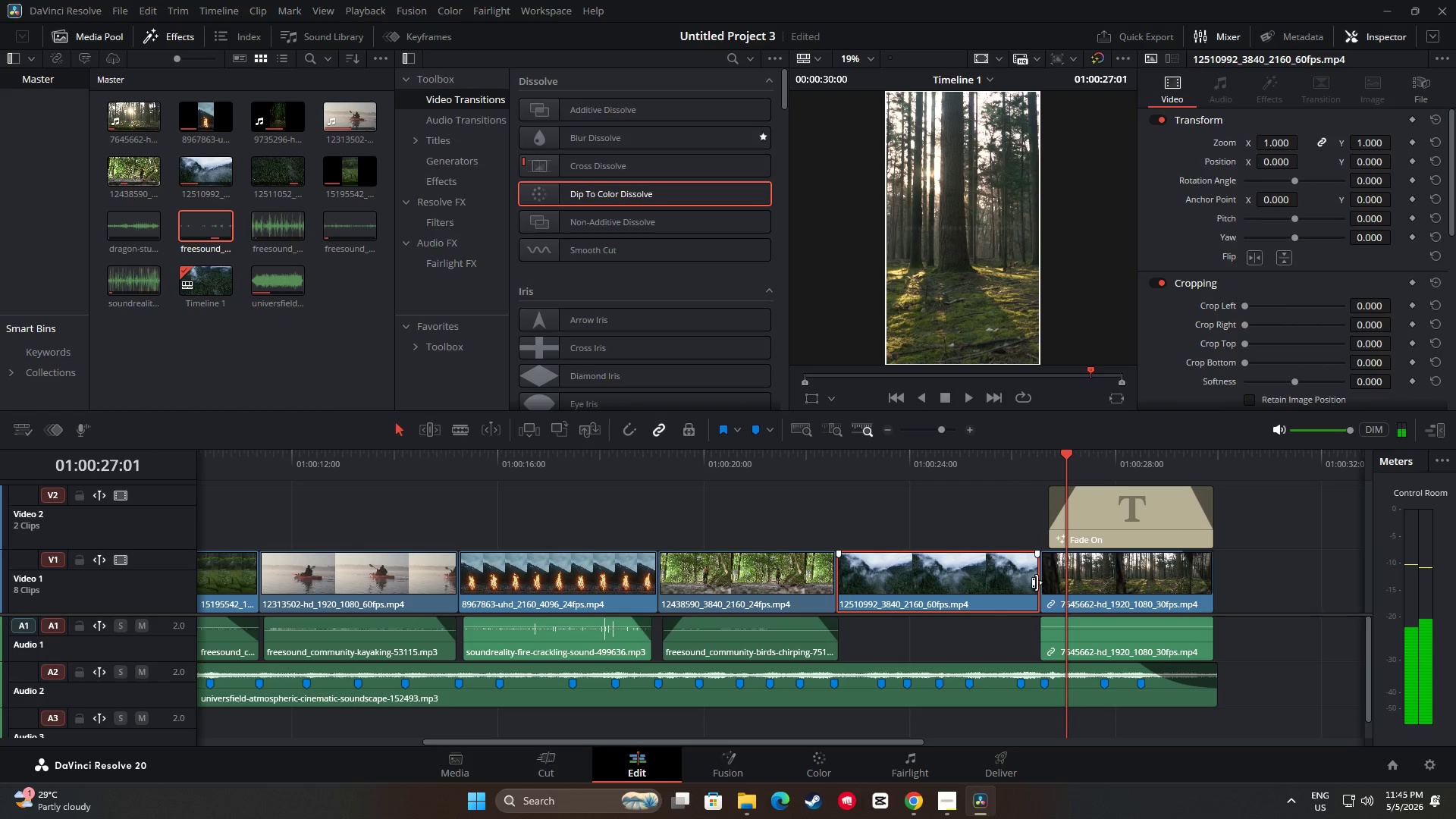 
left_click_drag(start_coordinate=[1034, 582], to_coordinate=[1021, 582])
 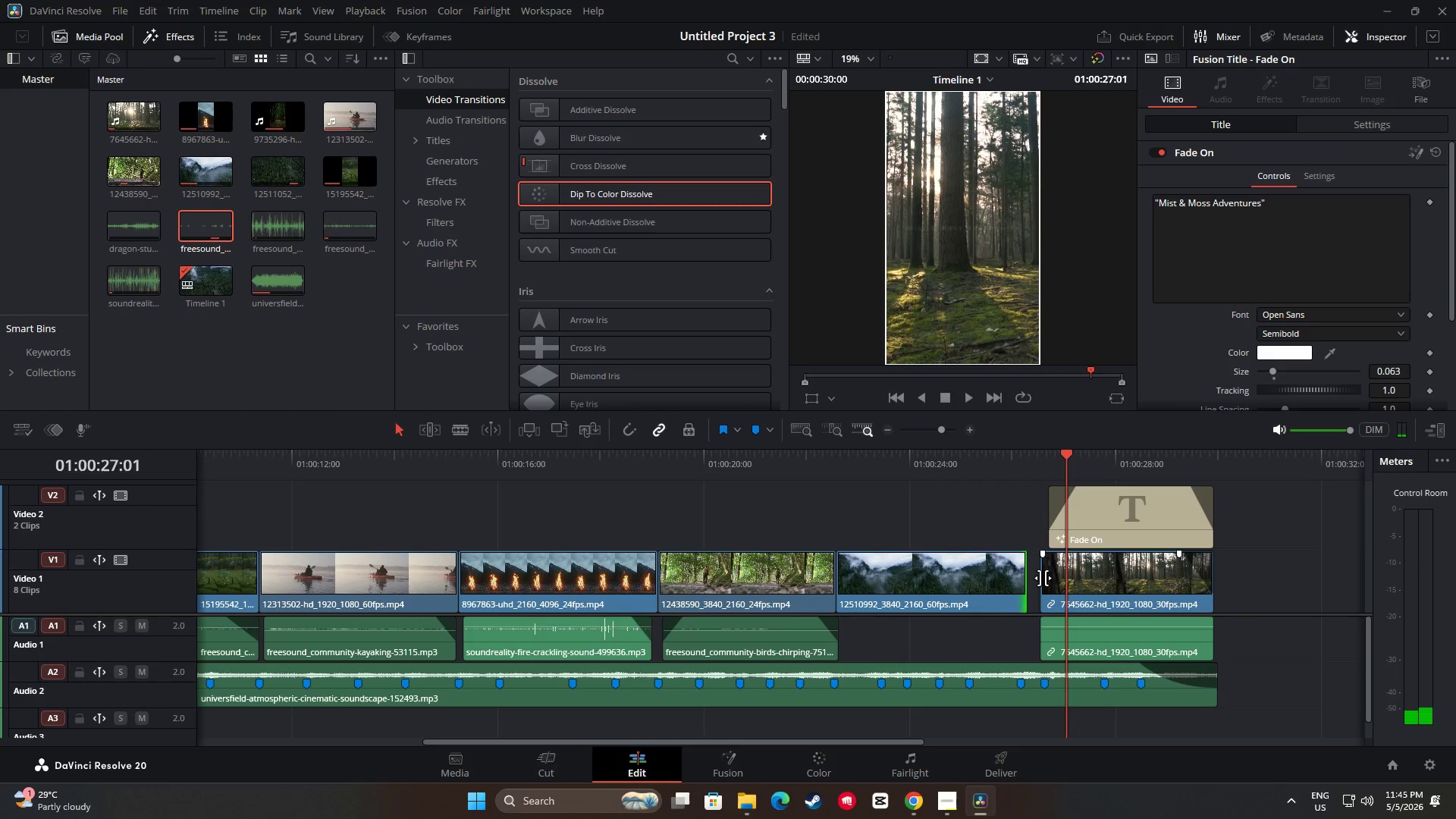 
left_click_drag(start_coordinate=[1042, 578], to_coordinate=[1031, 577])
 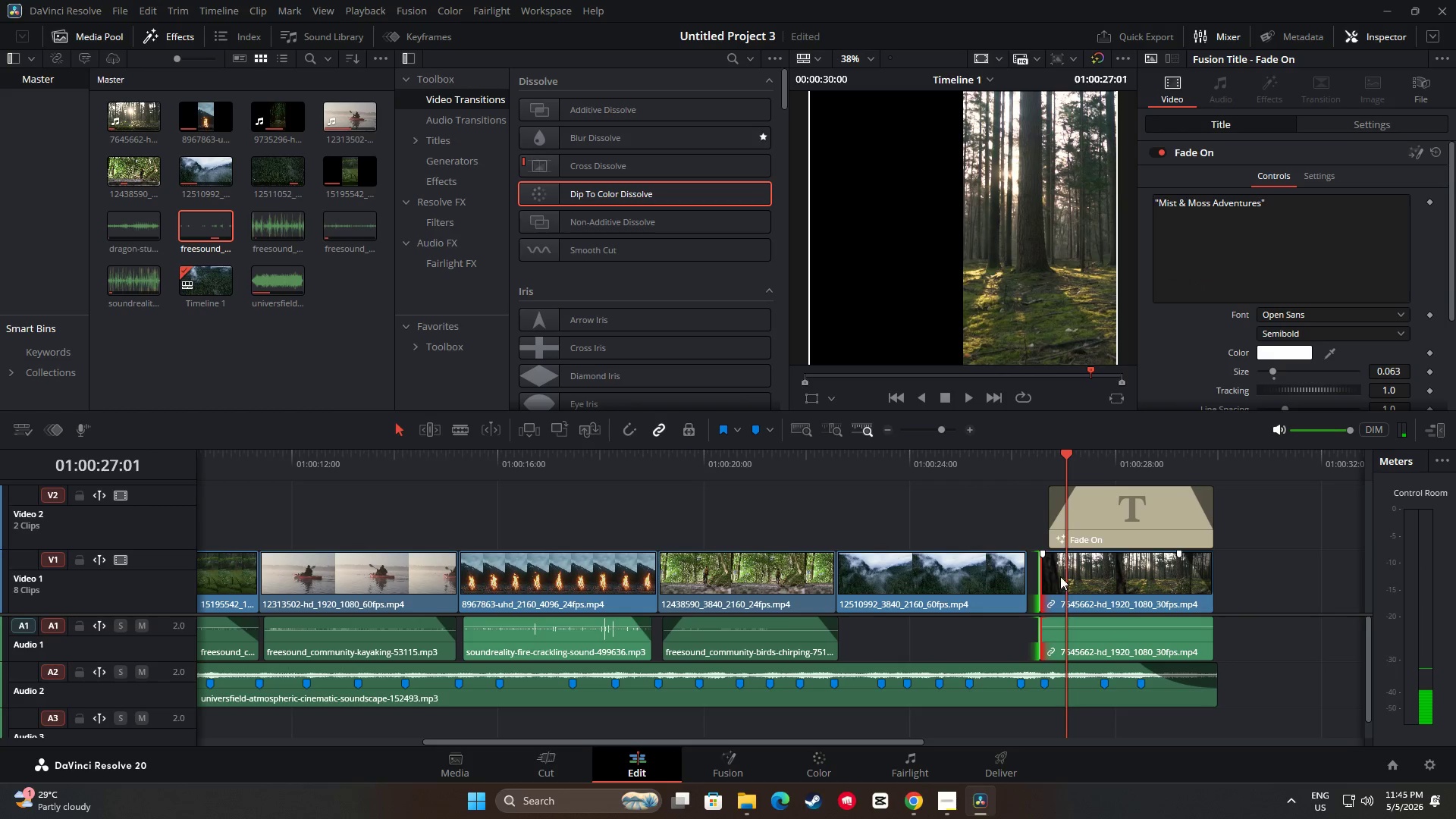 
left_click_drag(start_coordinate=[1069, 576], to_coordinate=[1056, 576])
 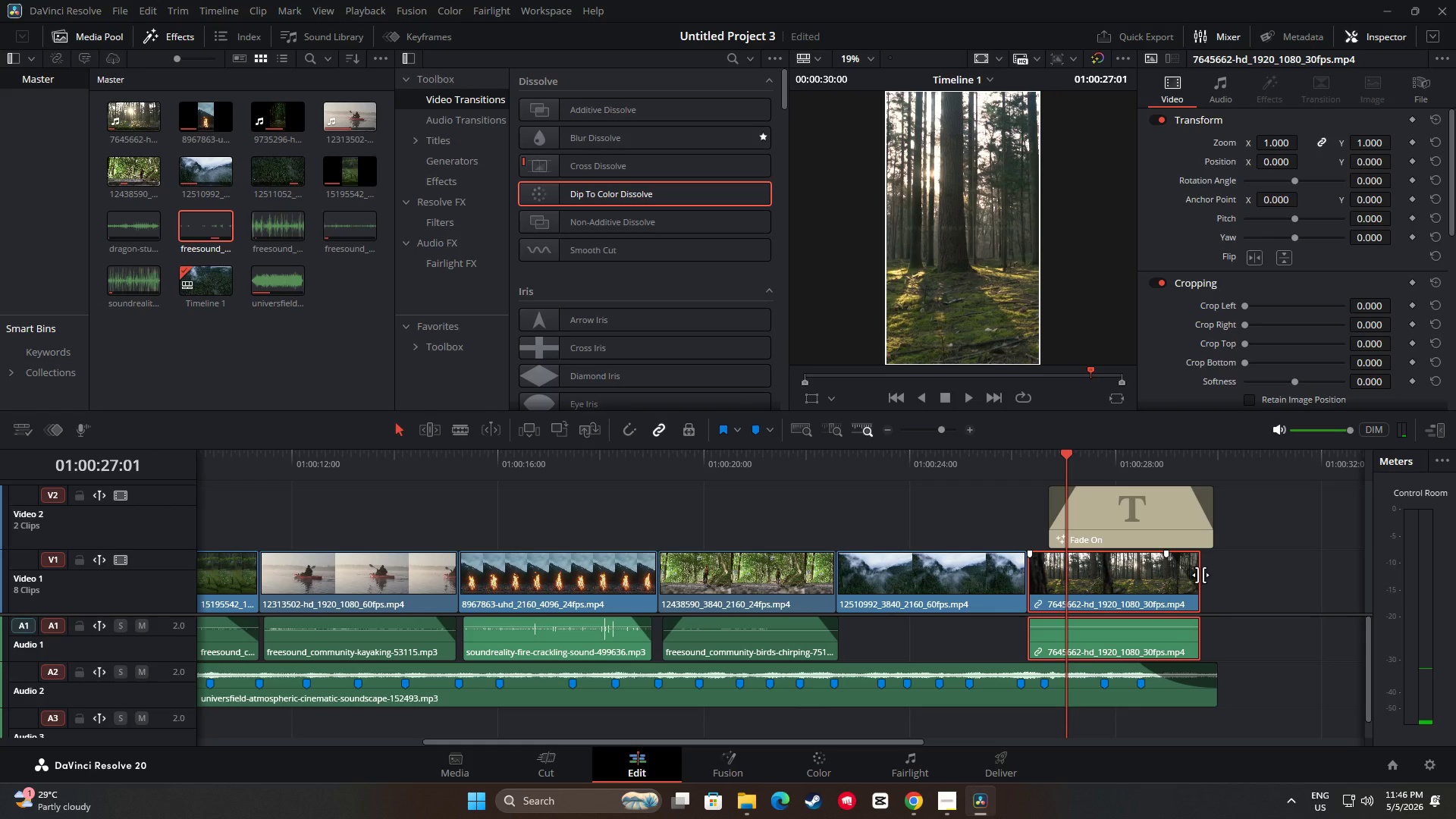 
left_click_drag(start_coordinate=[1200, 574], to_coordinate=[1214, 578])
 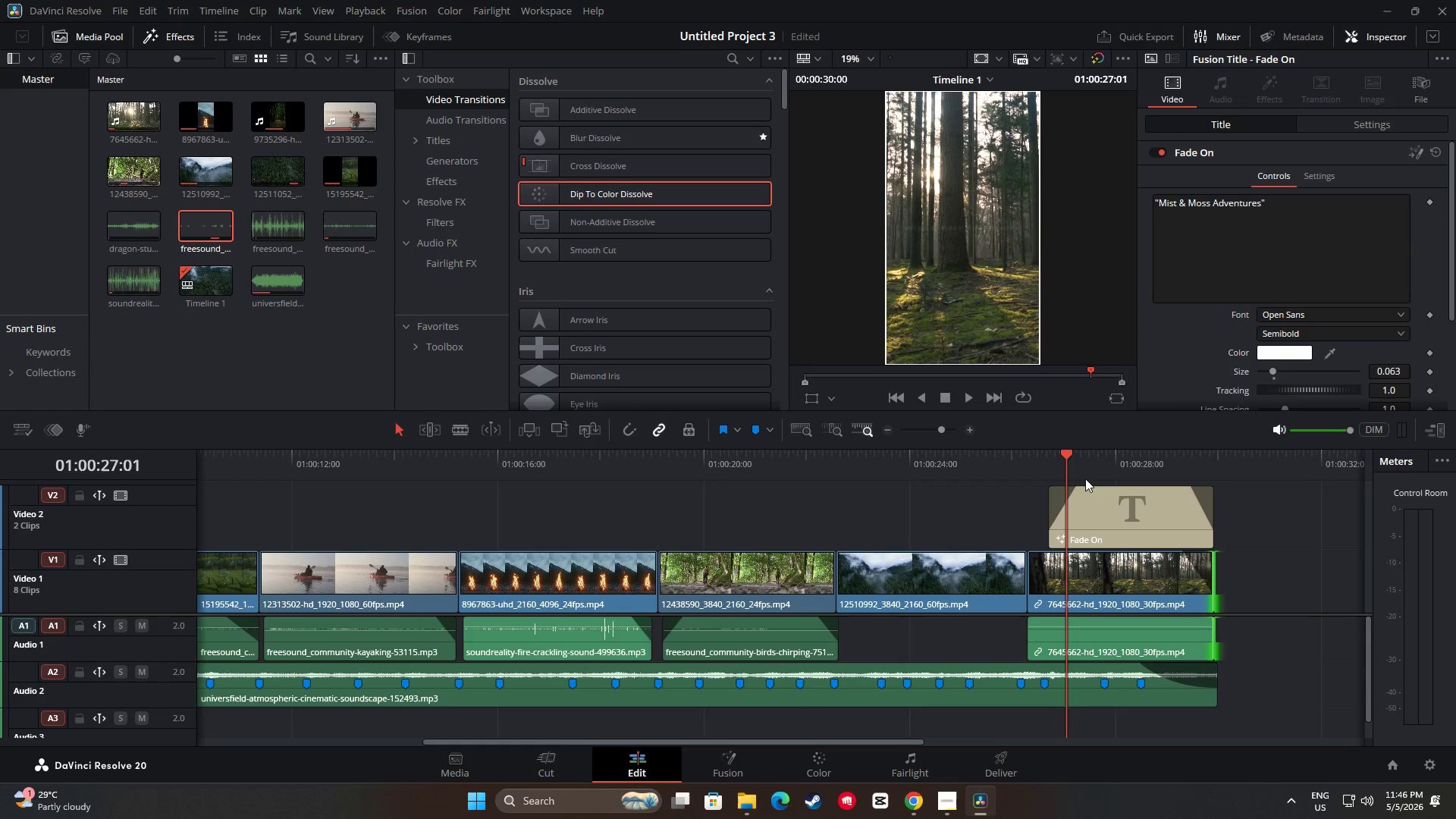 
left_click_drag(start_coordinate=[1072, 451], to_coordinate=[995, 451])
 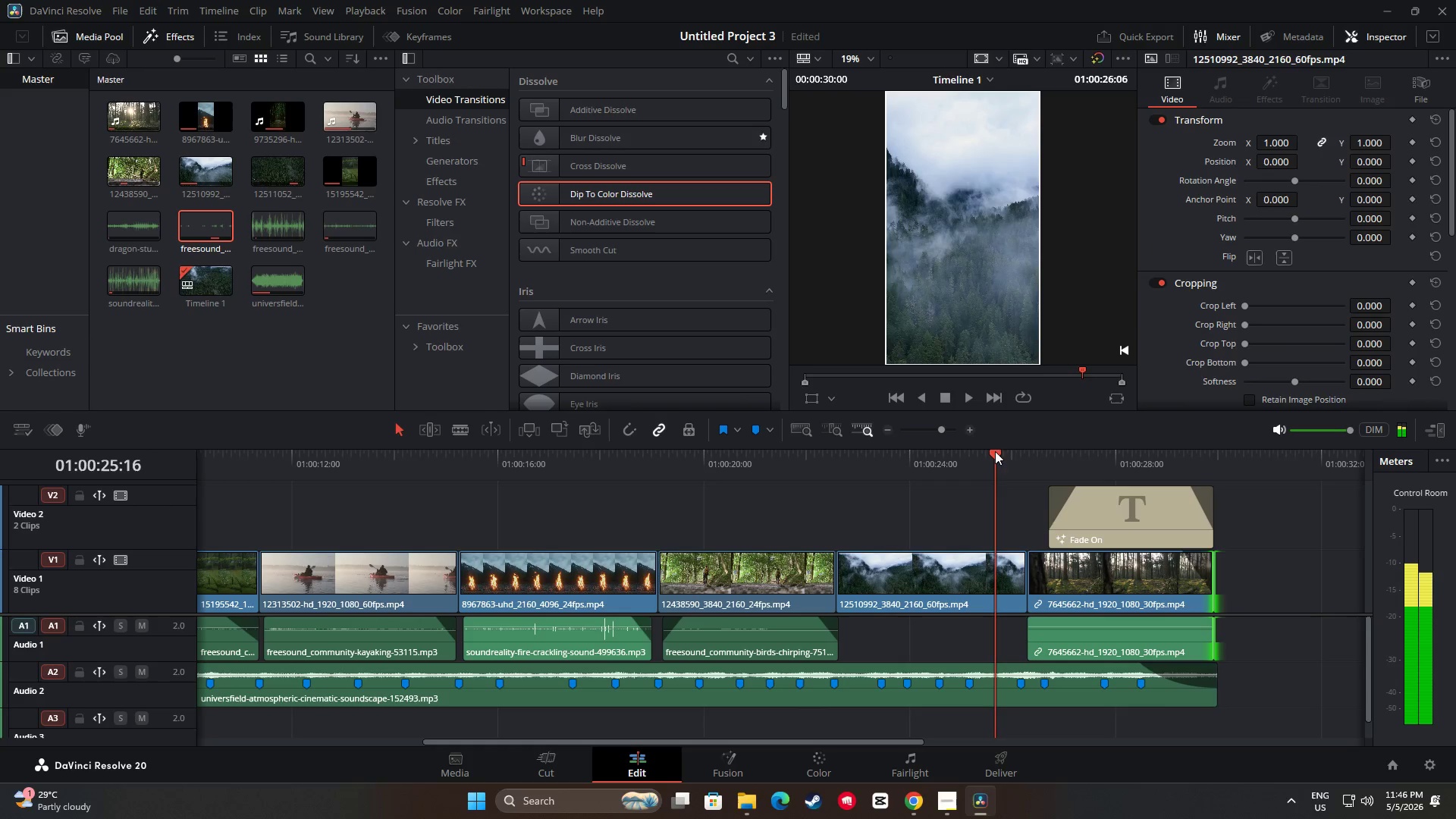 
key(Space)
 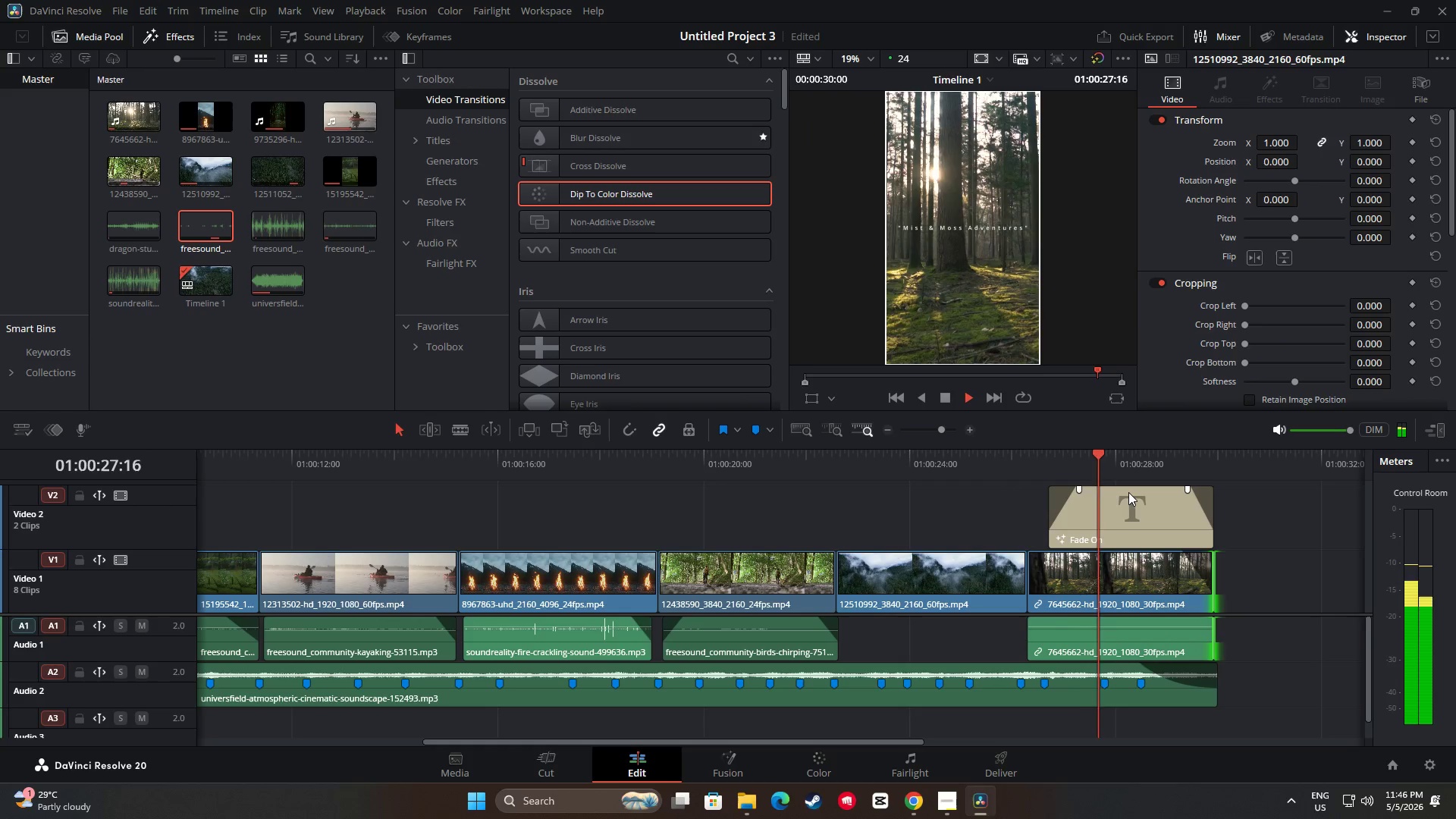 
key(Space)
 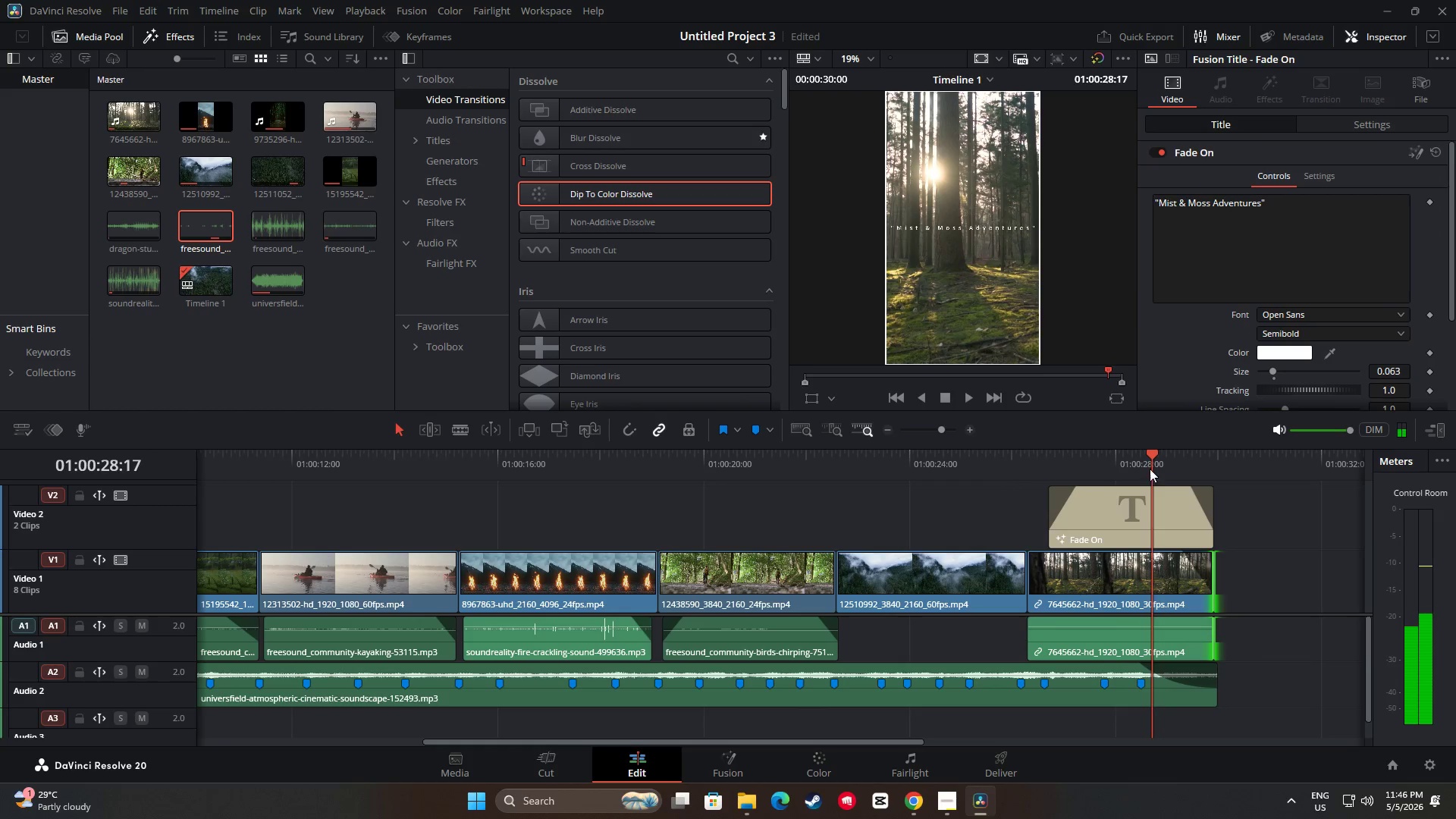 
left_click_drag(start_coordinate=[1151, 451], to_coordinate=[977, 453])
 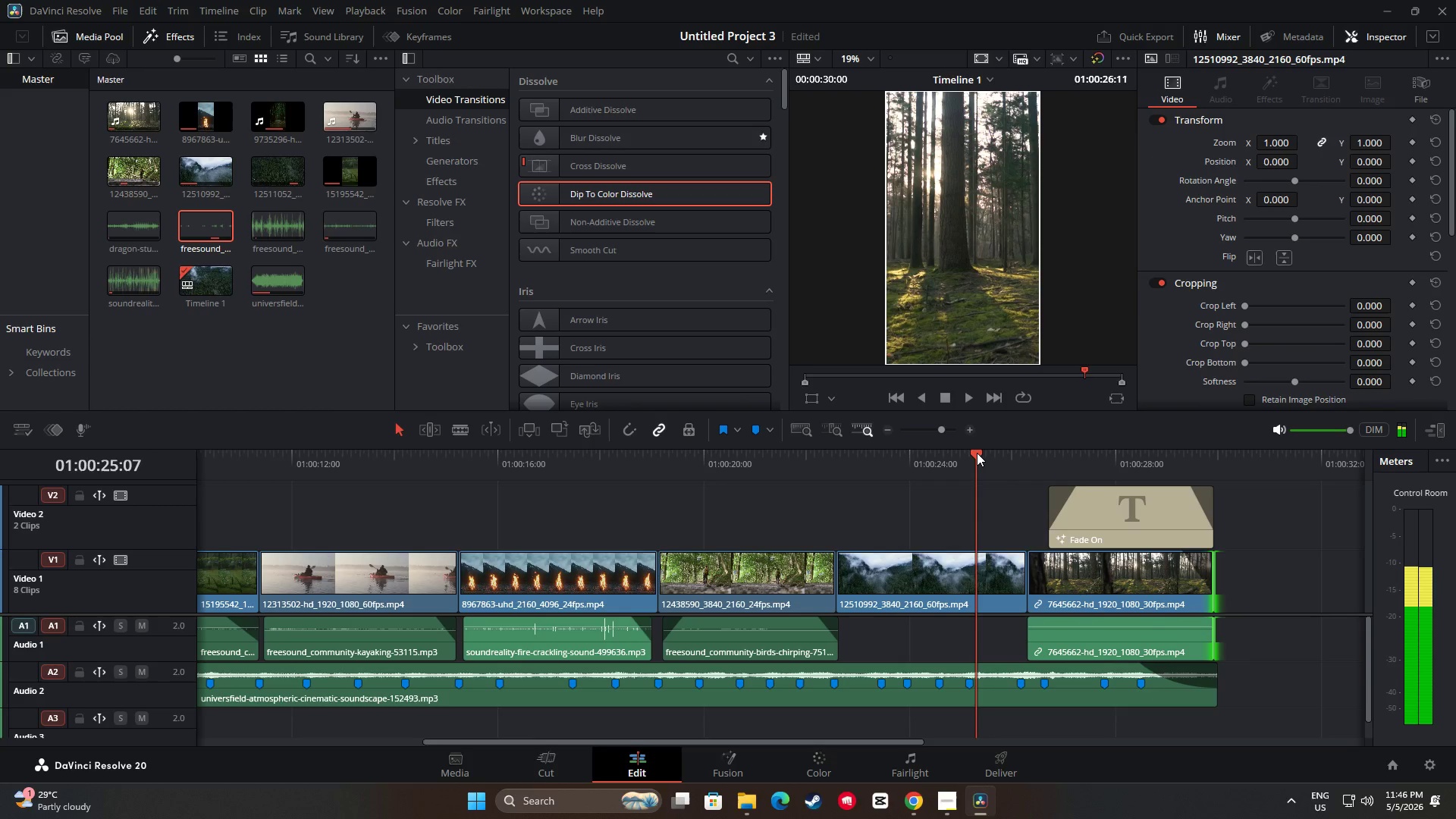 
key(Space)
 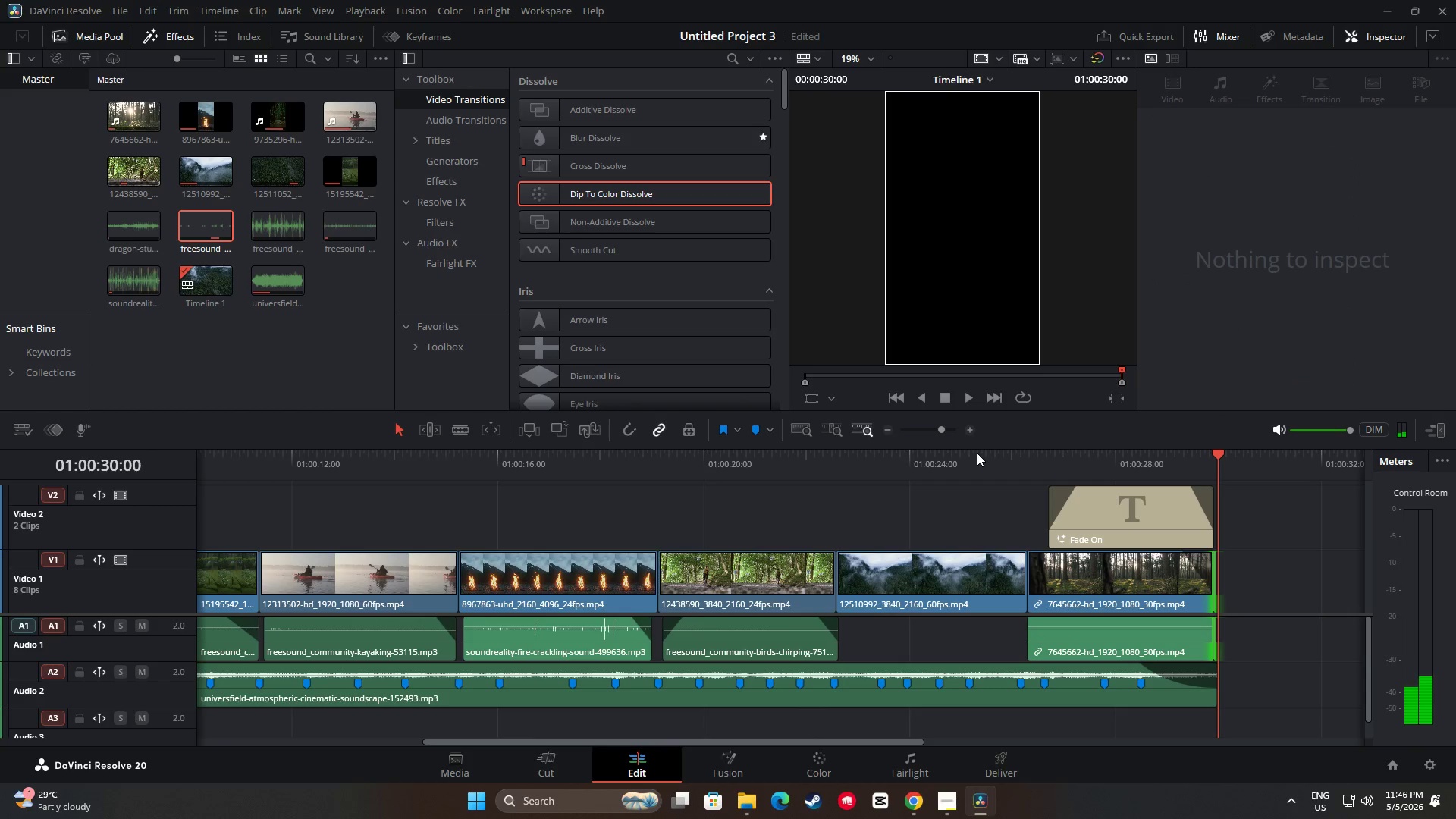 
wait(7.84)
 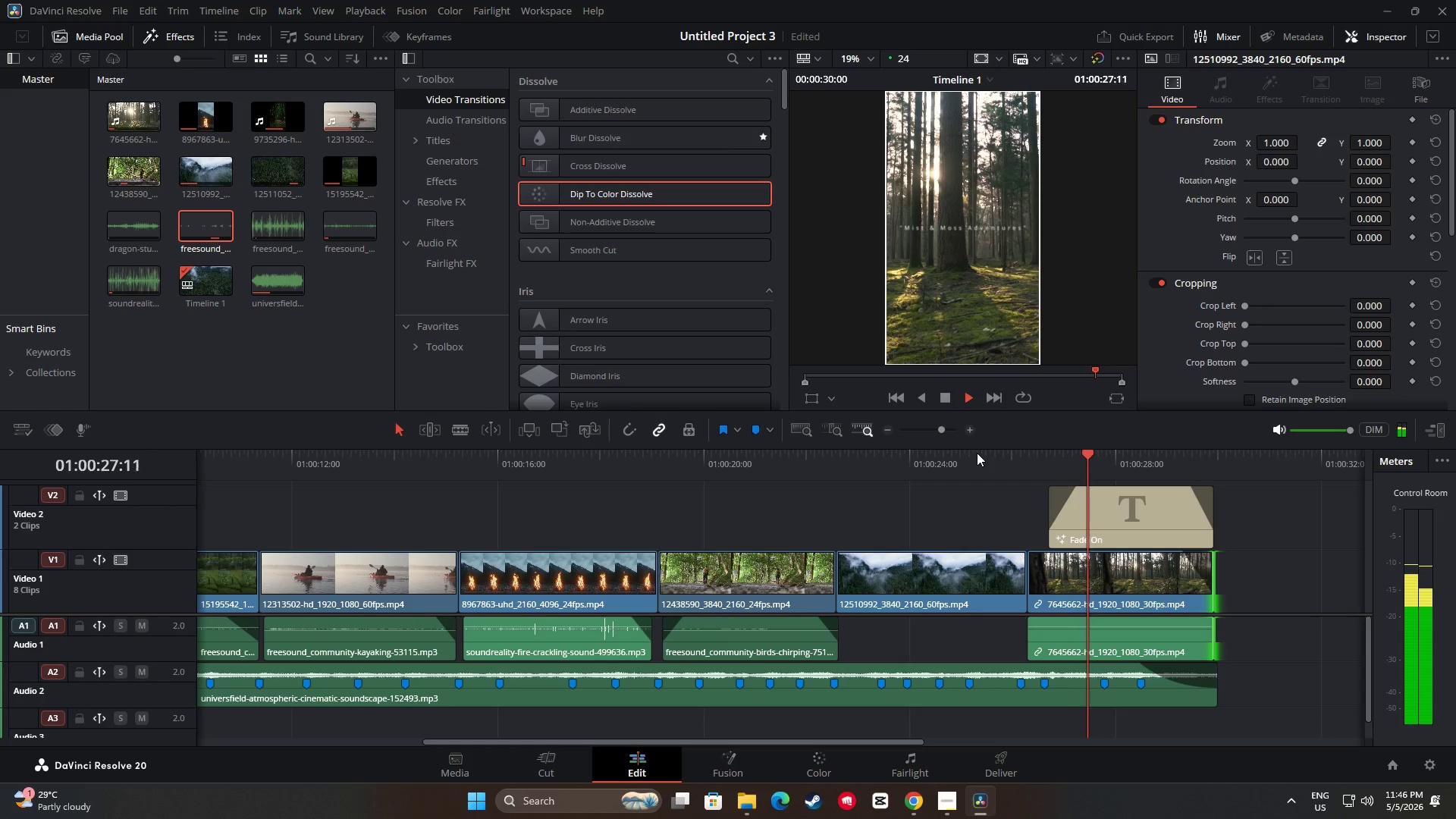 
left_click_drag(start_coordinate=[1216, 454], to_coordinate=[94, 528])
 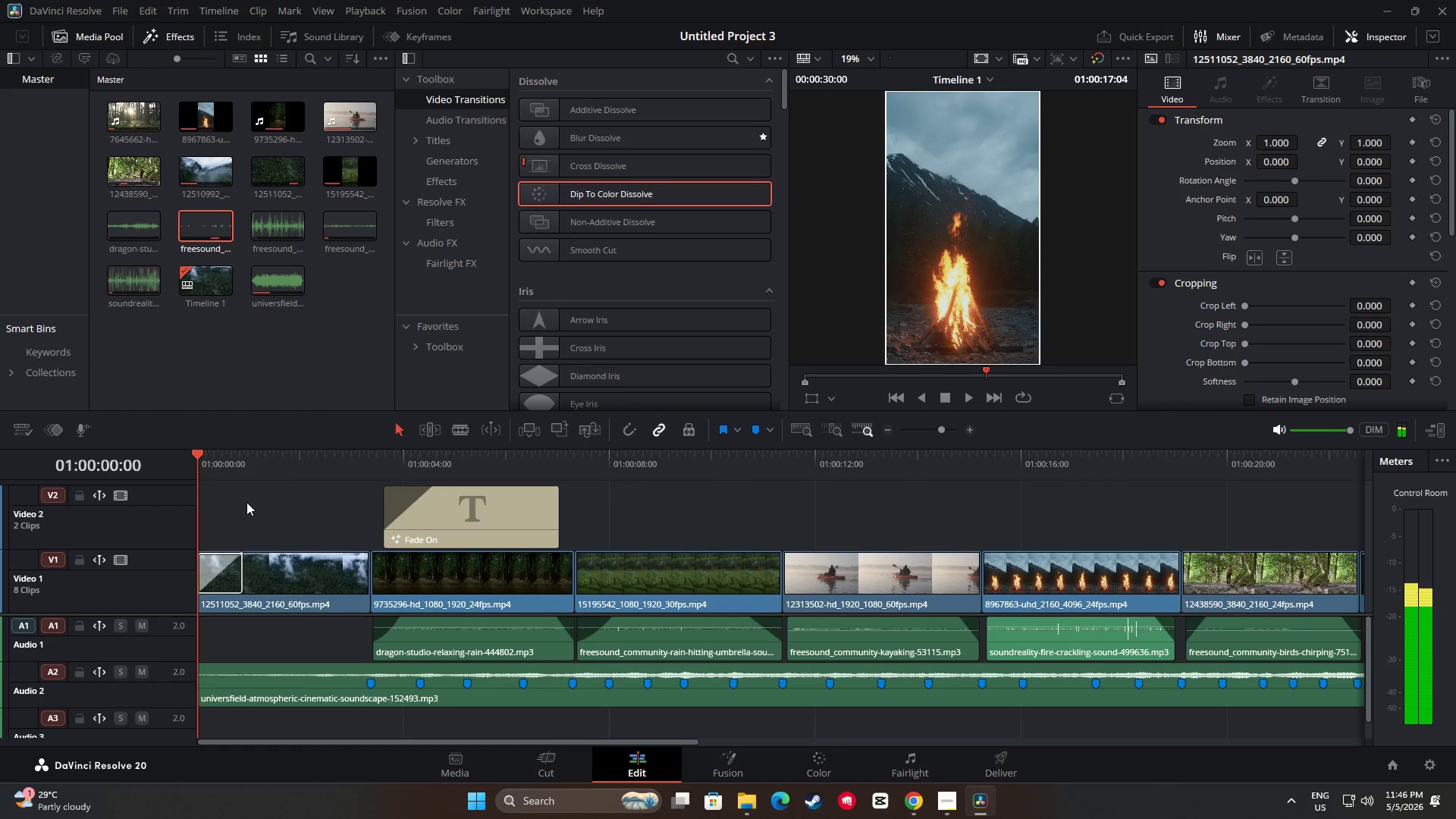 
key(Space)
 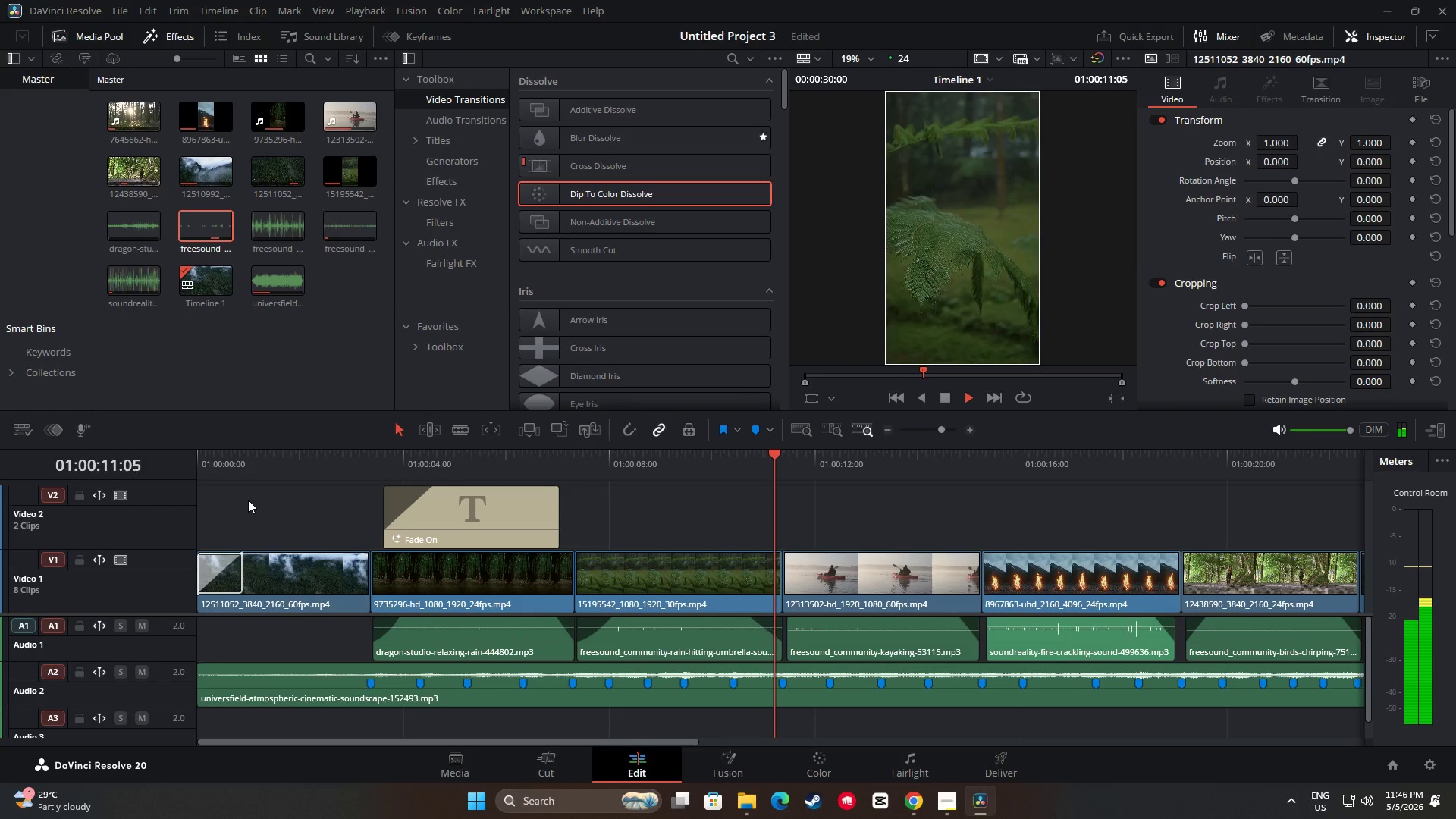 
wait(18.06)
 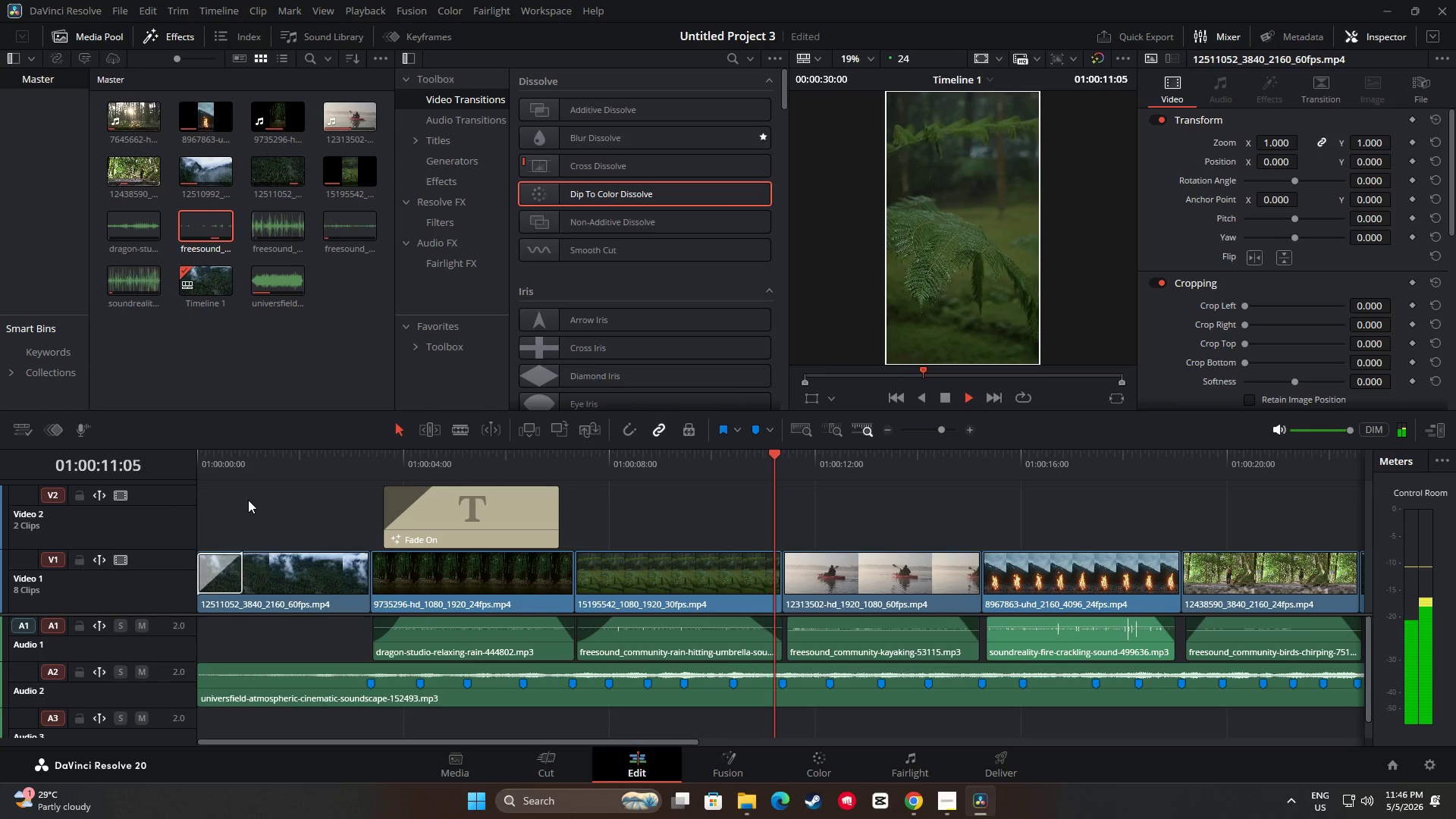 
key(Space)
 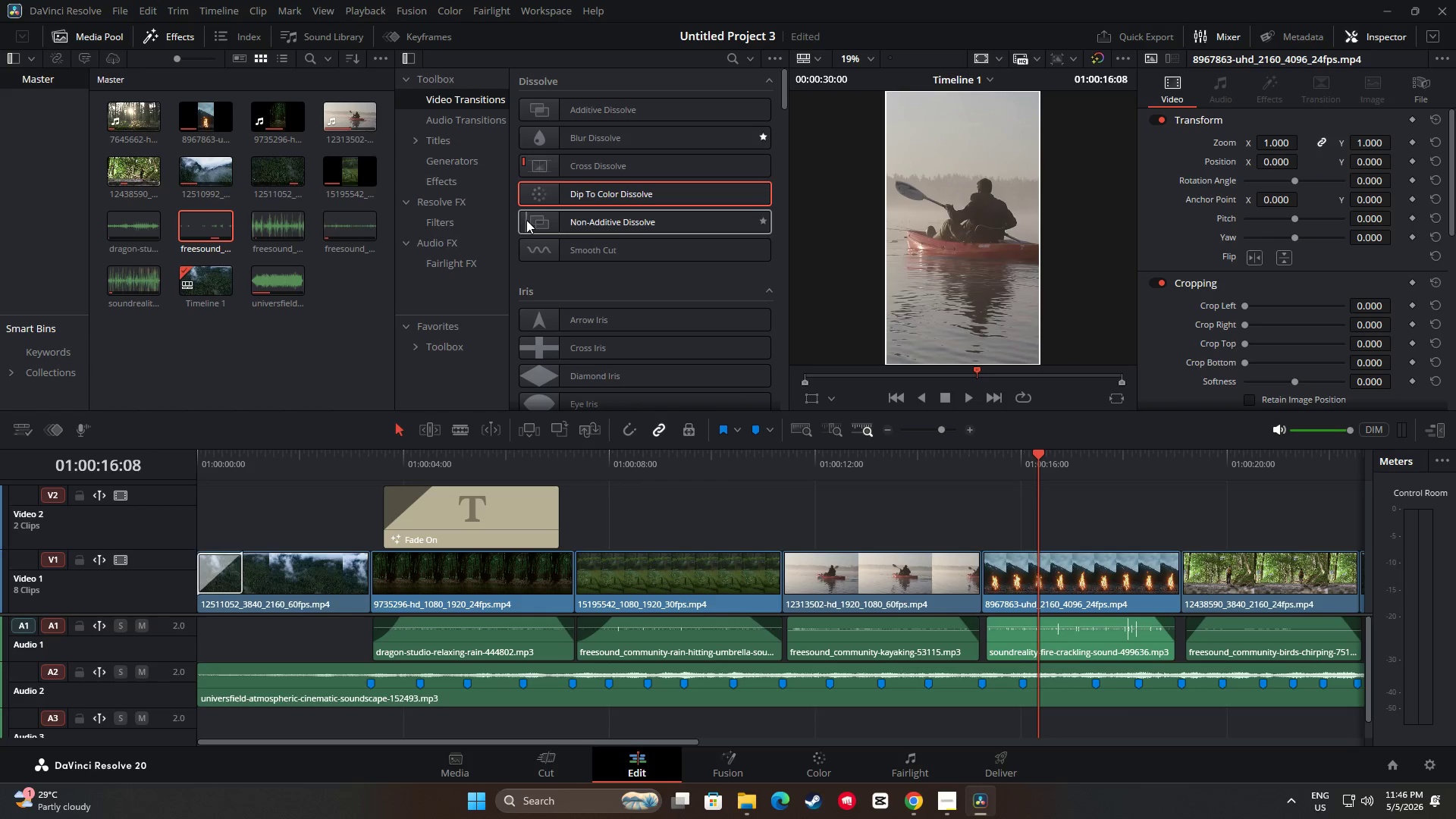 
wait(14.19)
 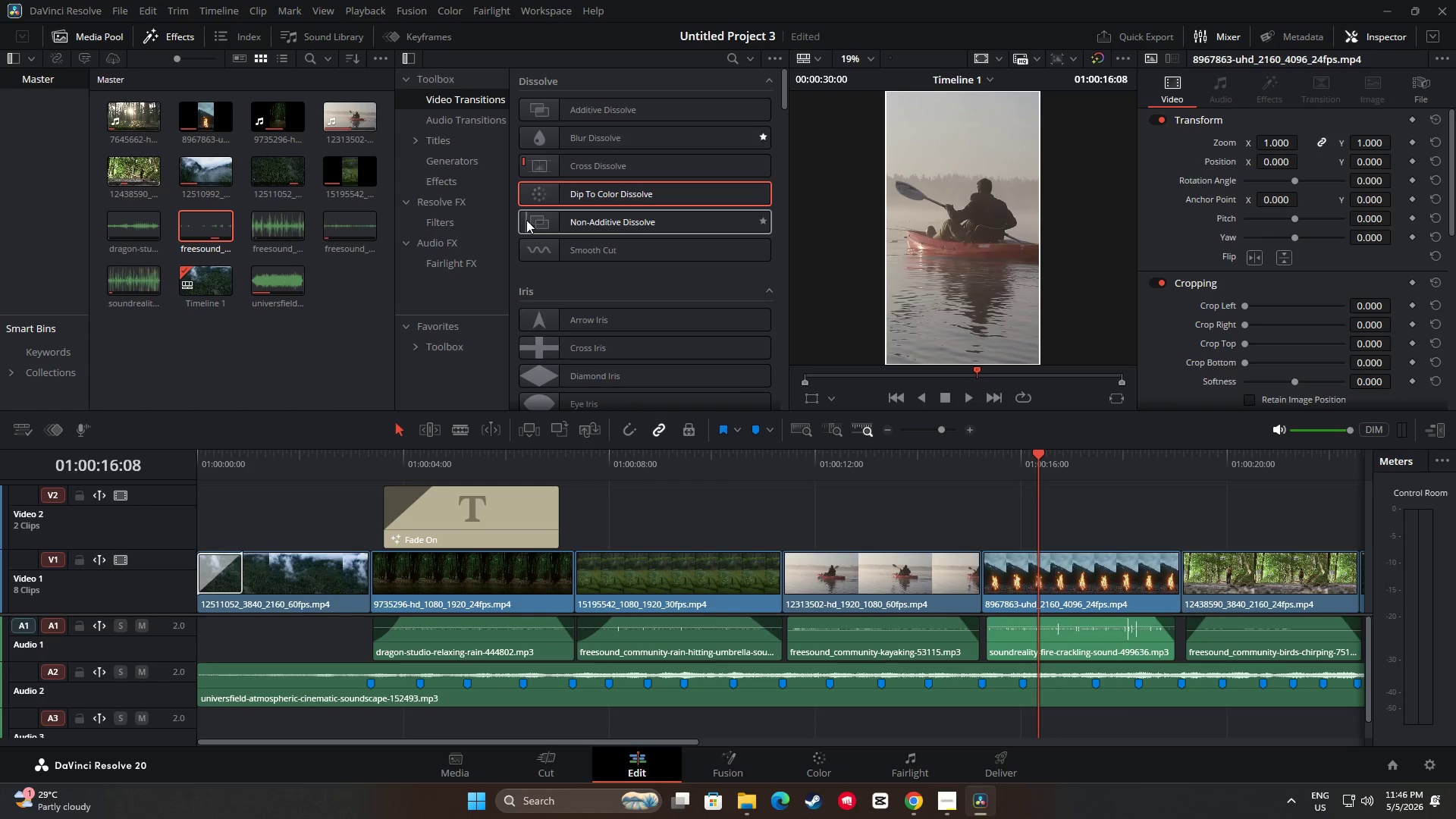 
left_click_drag(start_coordinate=[560, 247], to_coordinate=[800, 576])
 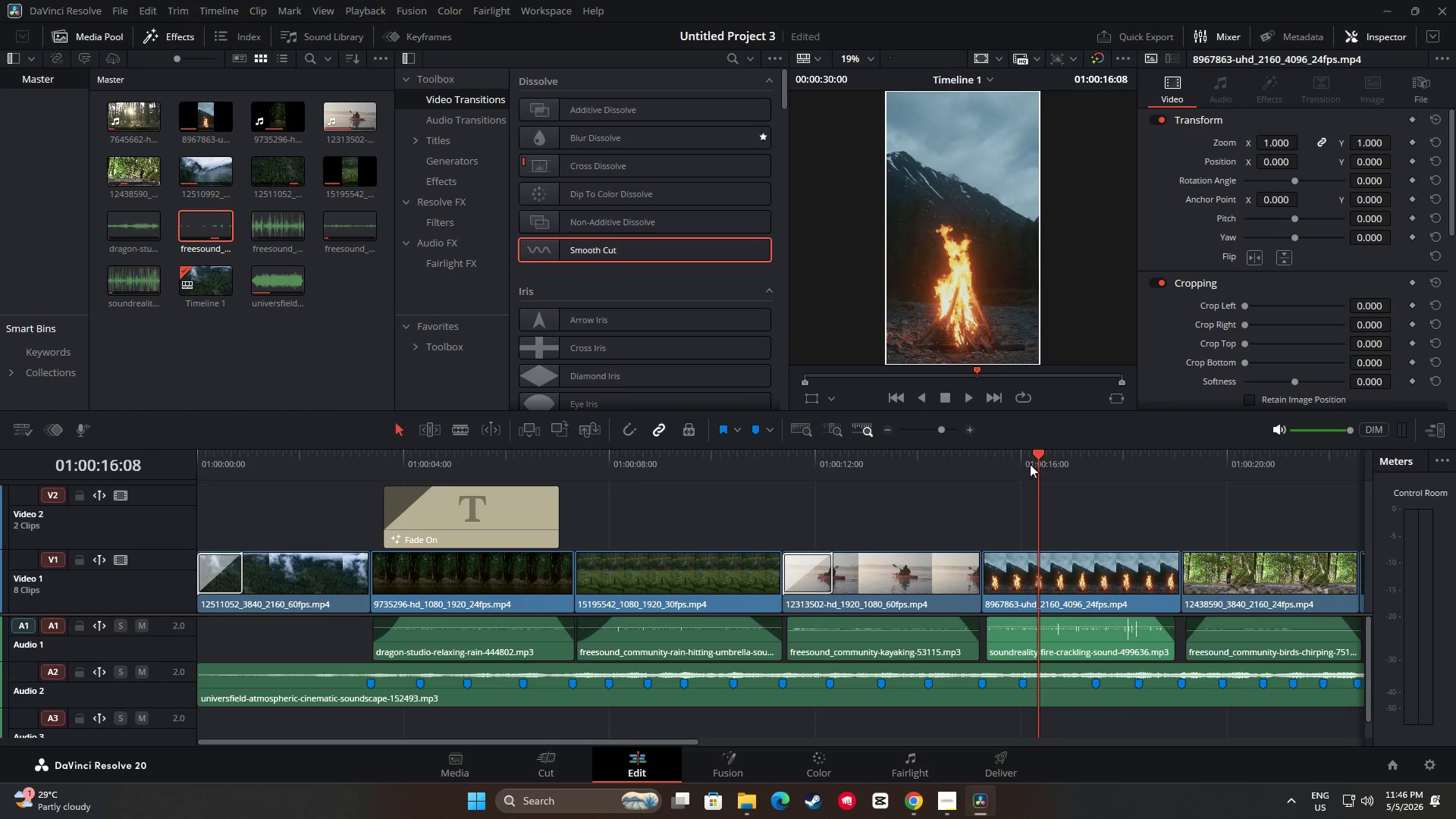 
left_click_drag(start_coordinate=[1041, 453], to_coordinate=[751, 460])
 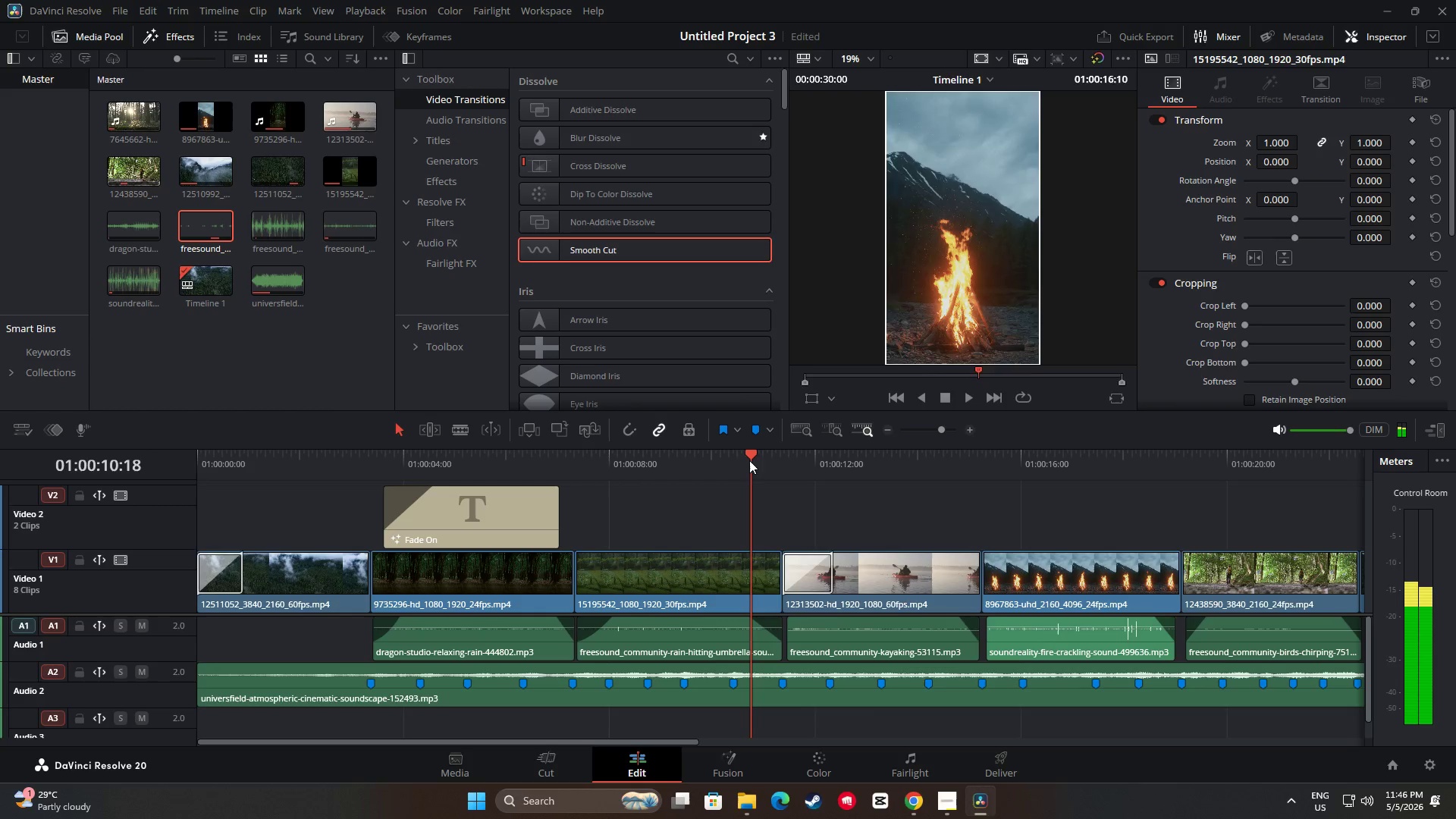 
key(Space)
 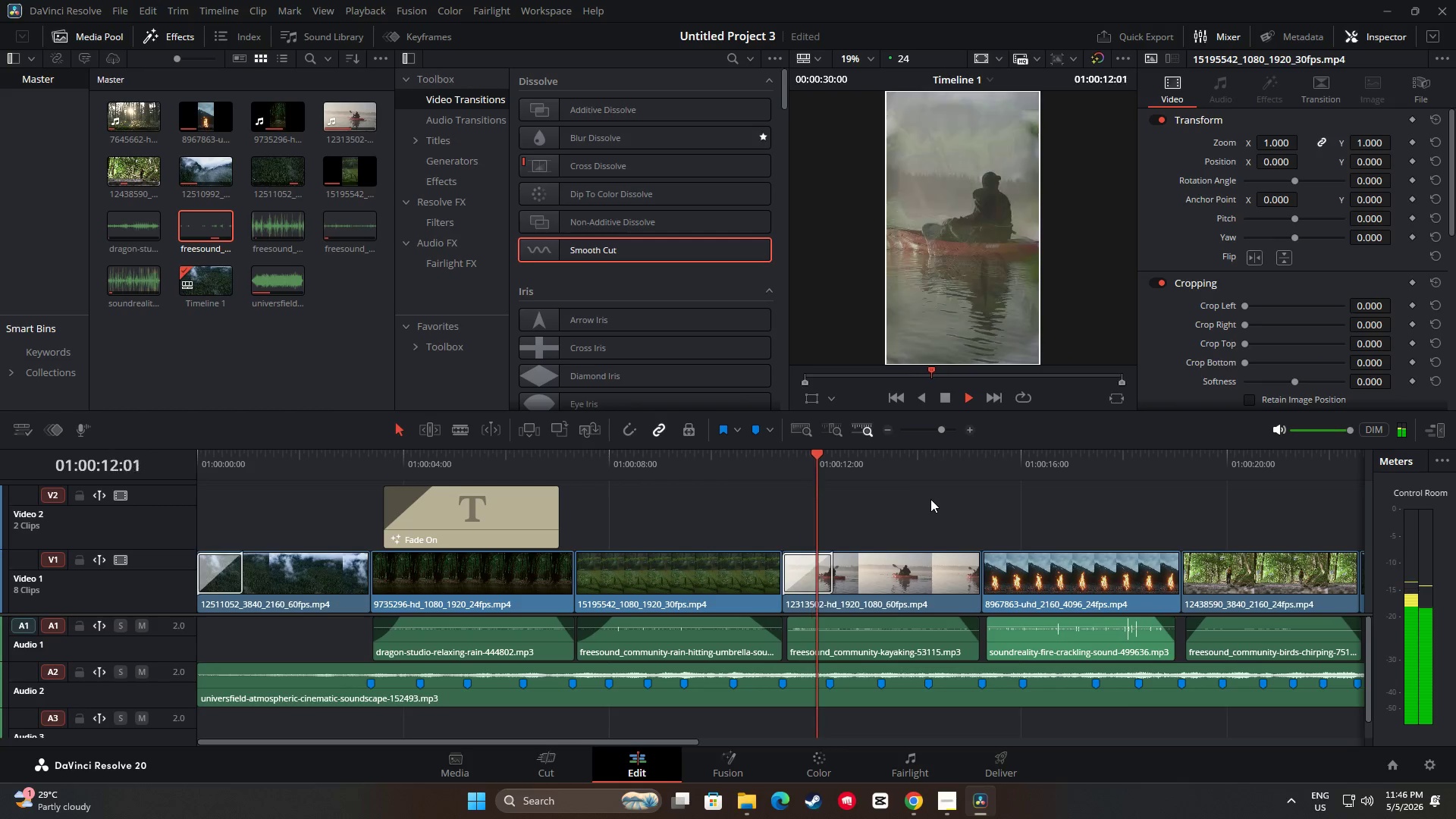 
key(Space)
 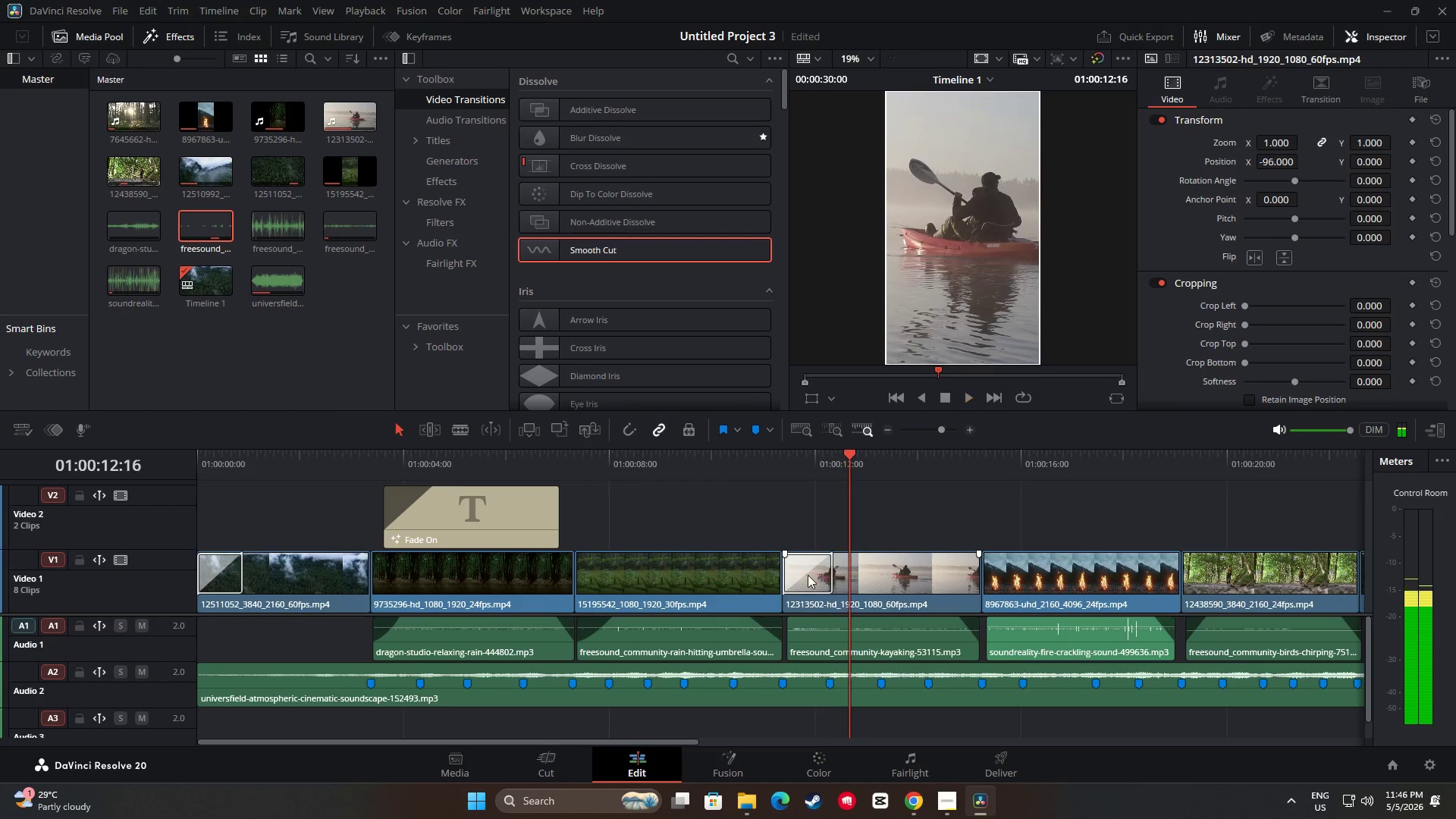 
left_click([808, 575])
 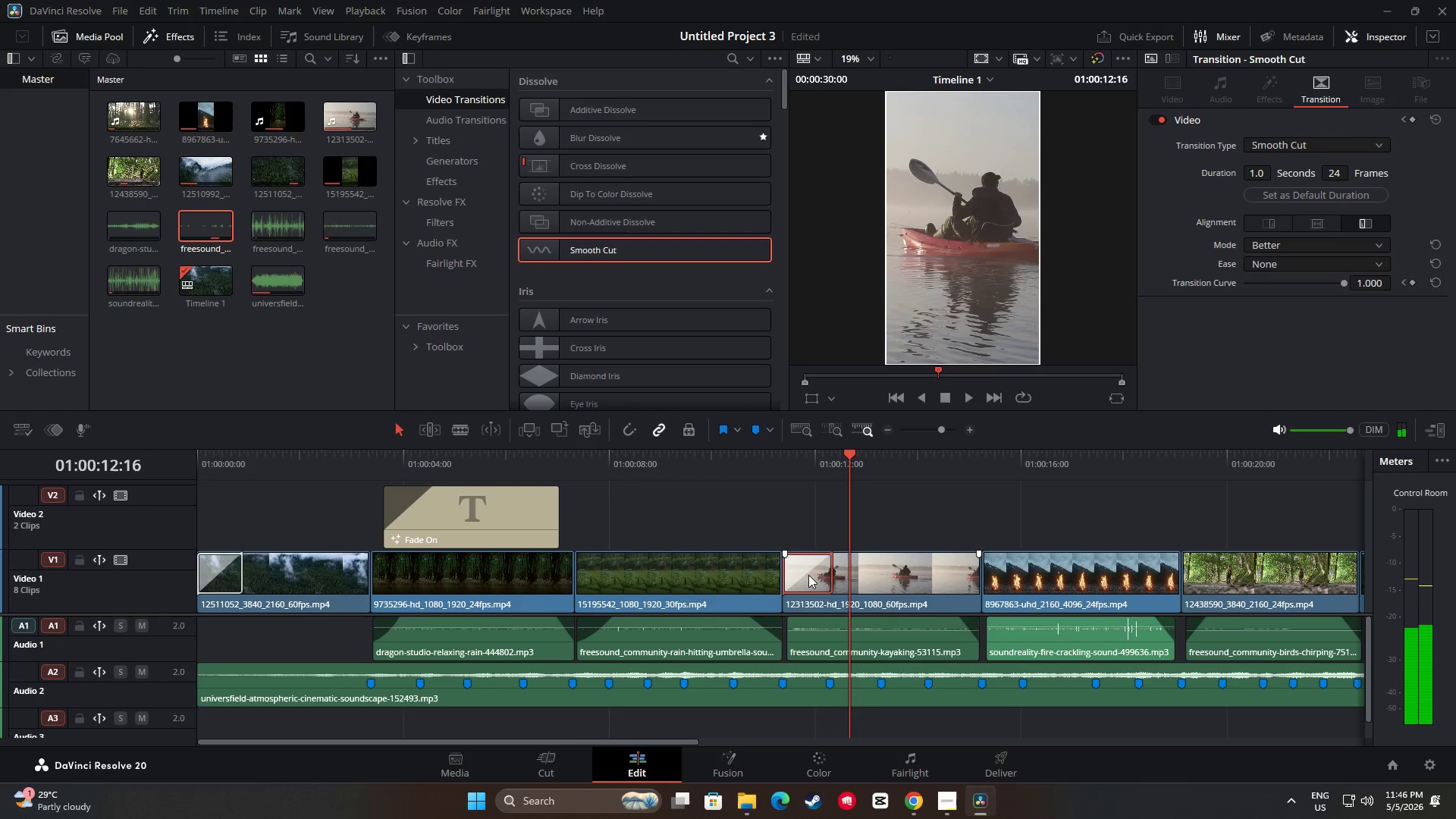 
key(Backspace)
 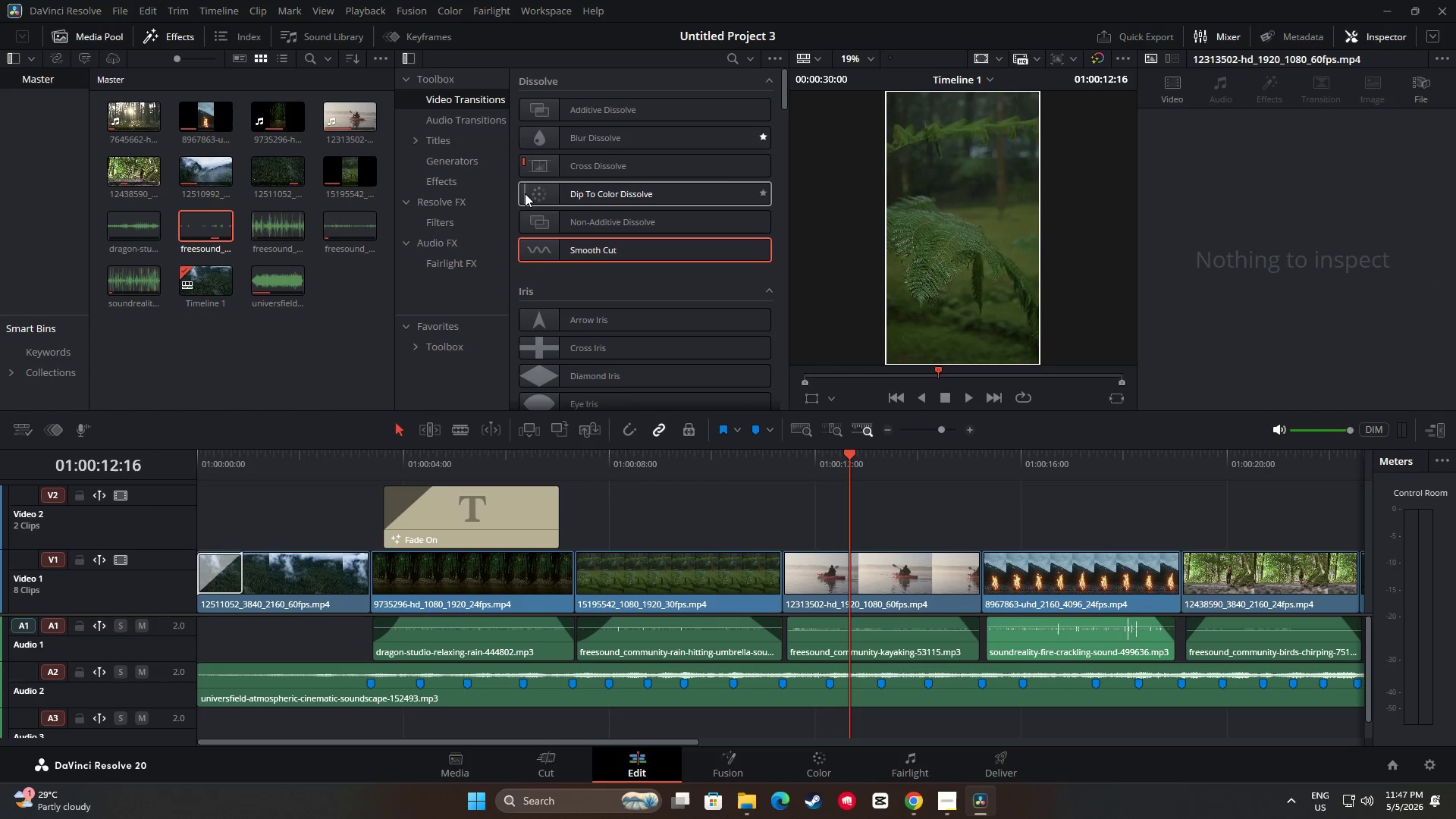 
left_click_drag(start_coordinate=[546, 193], to_coordinate=[795, 571])
 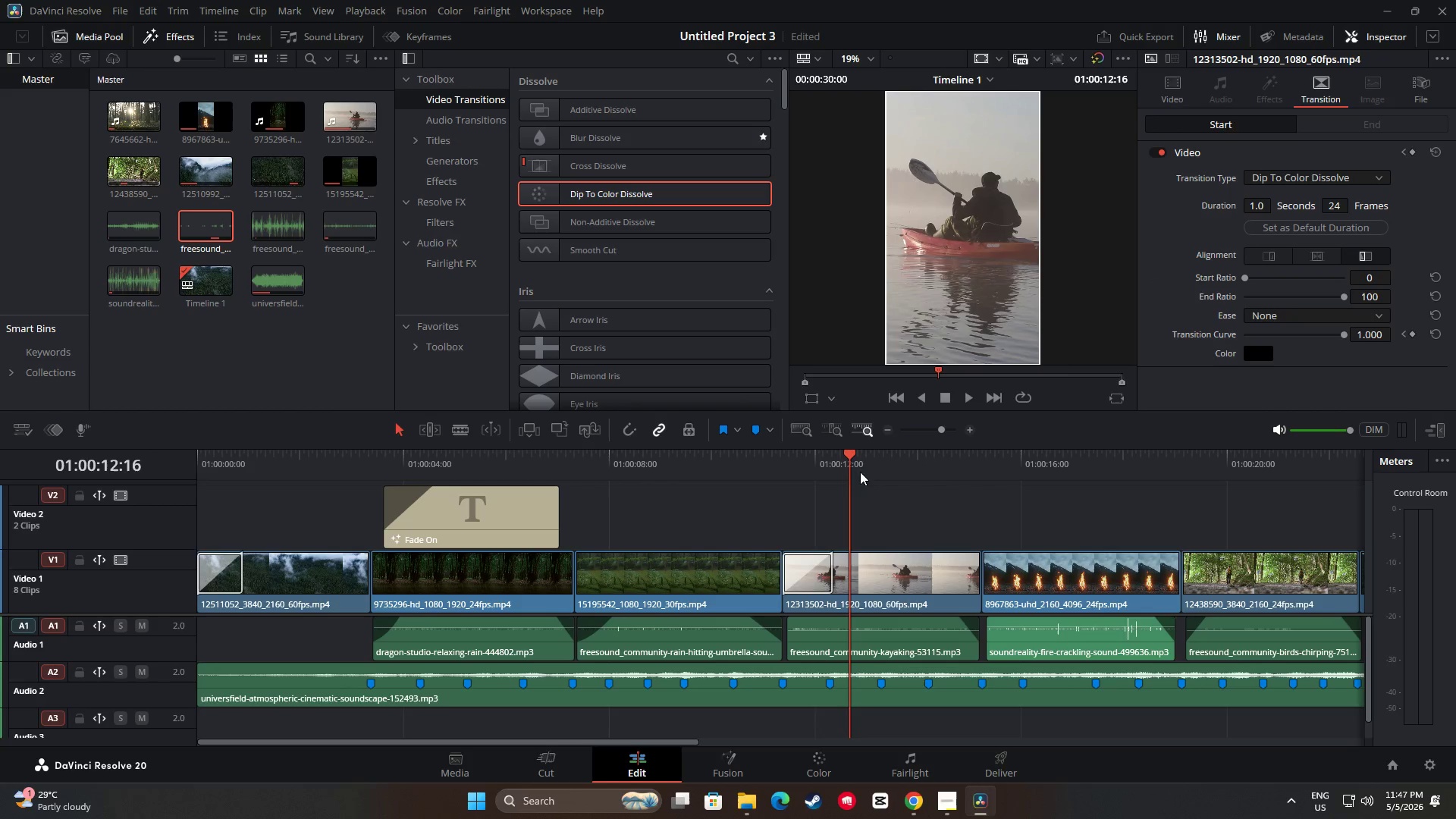 
left_click_drag(start_coordinate=[852, 455], to_coordinate=[734, 450])
 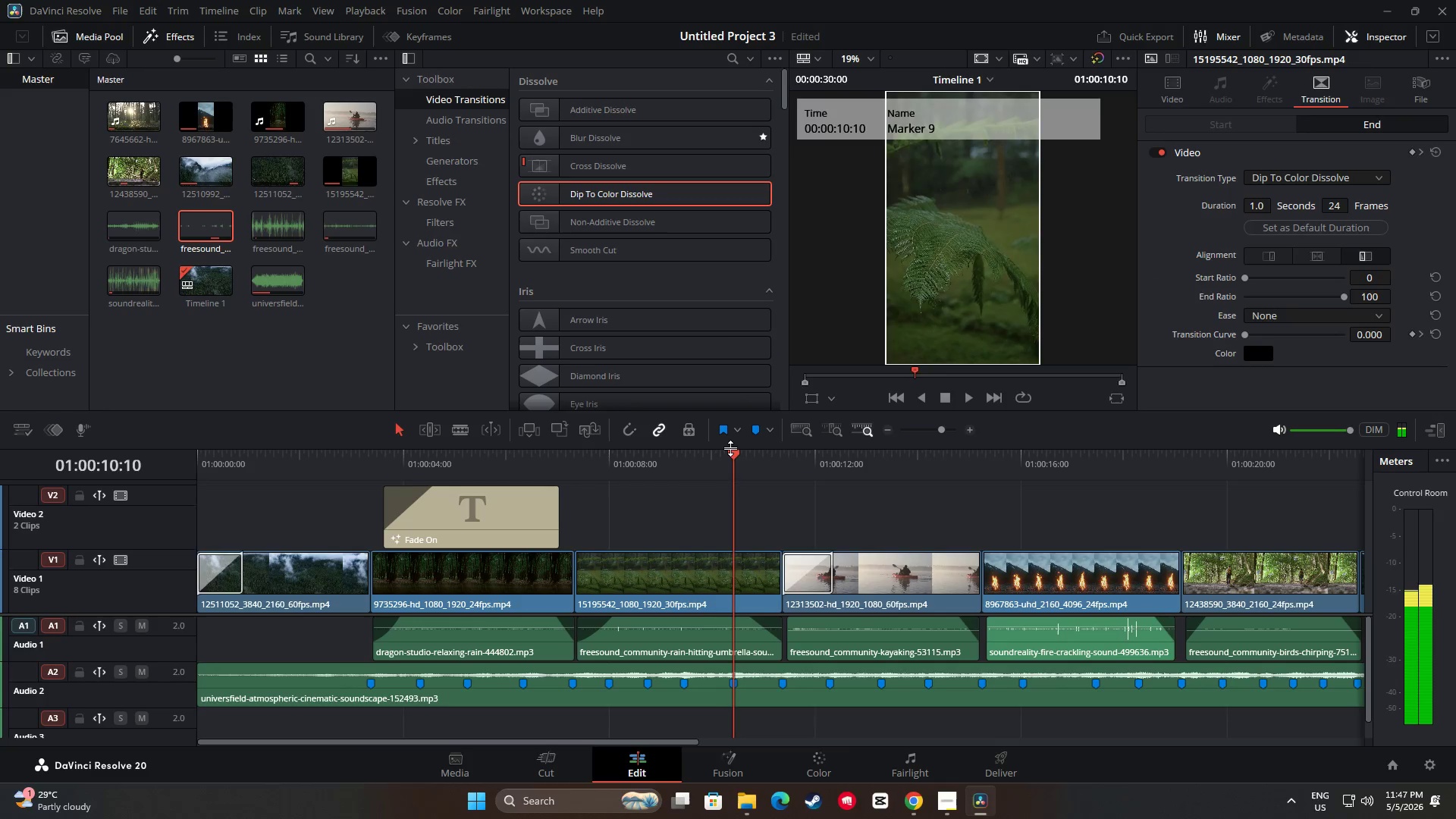 
key(Space)
 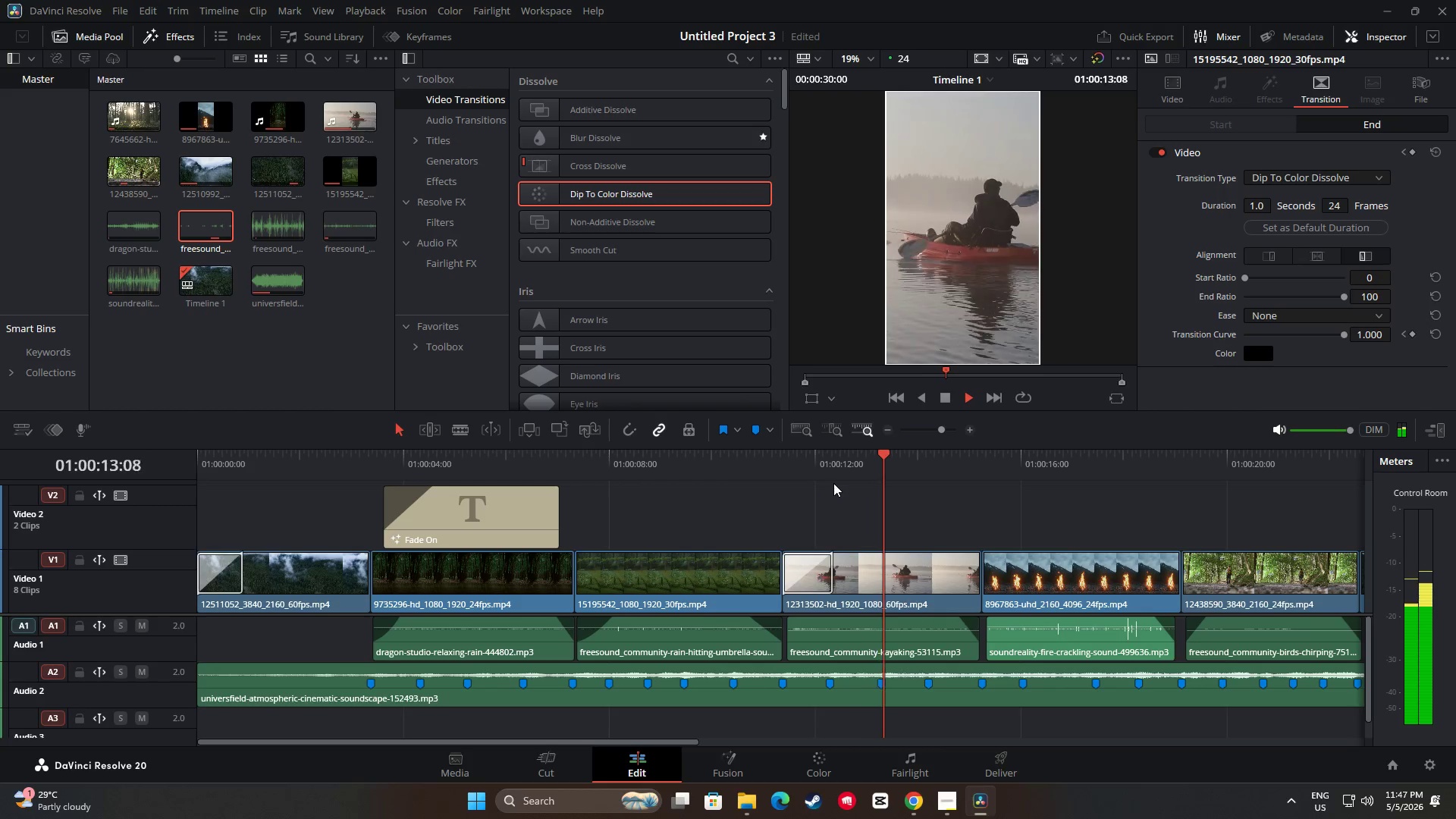 
key(Space)
 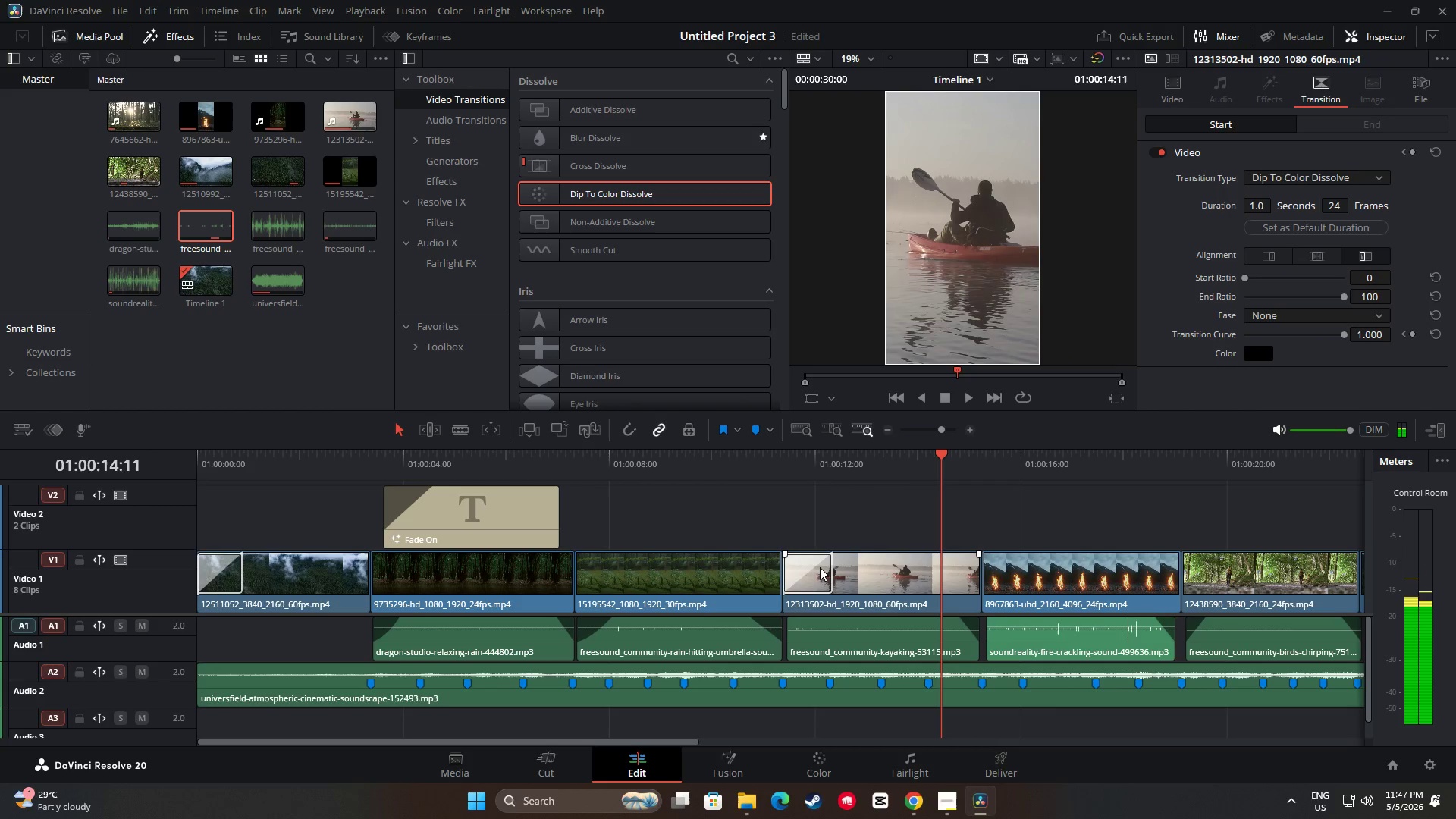 
left_click([820, 567])
 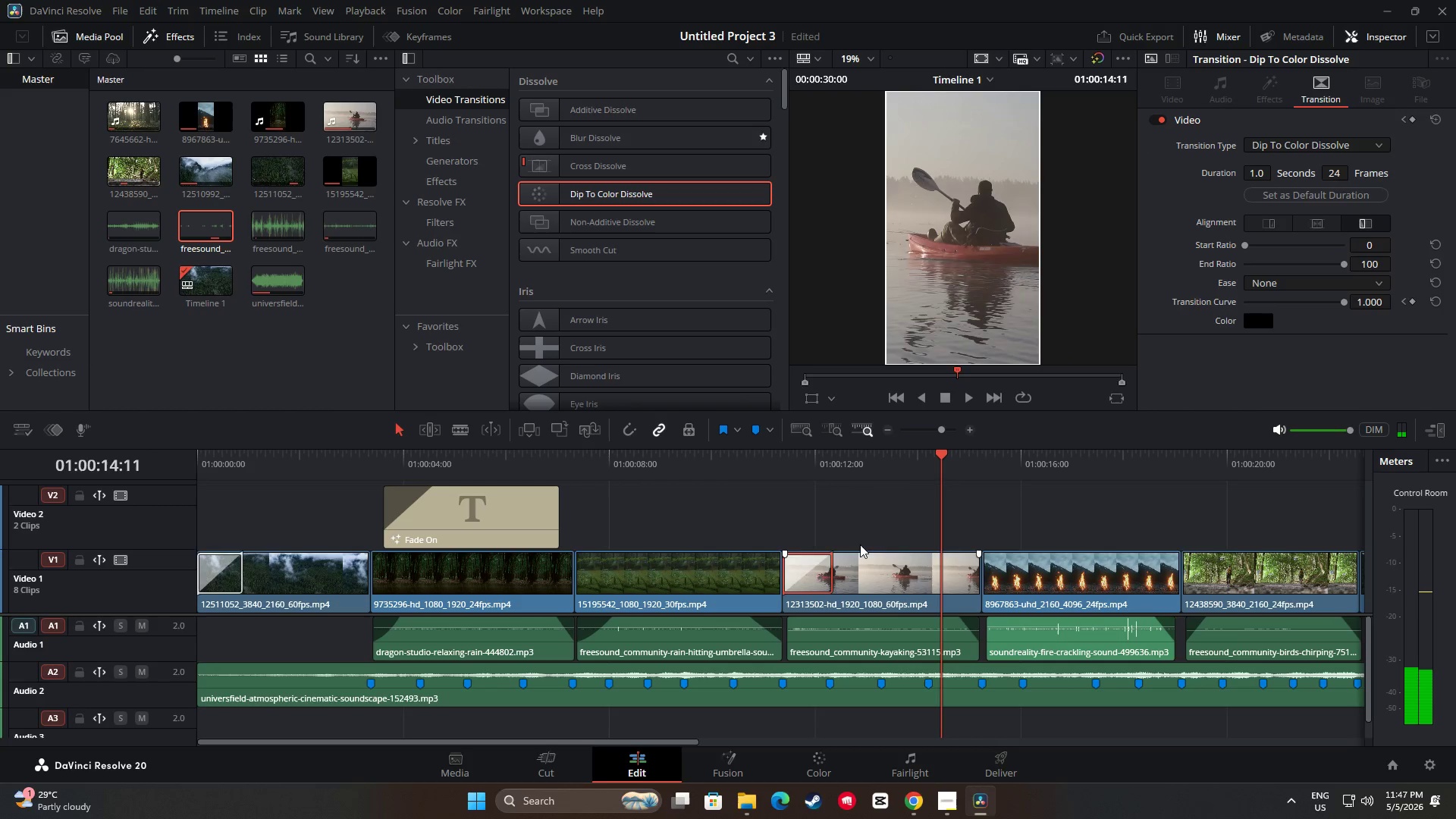 
left_click_drag(start_coordinate=[939, 457], to_coordinate=[698, 447])
 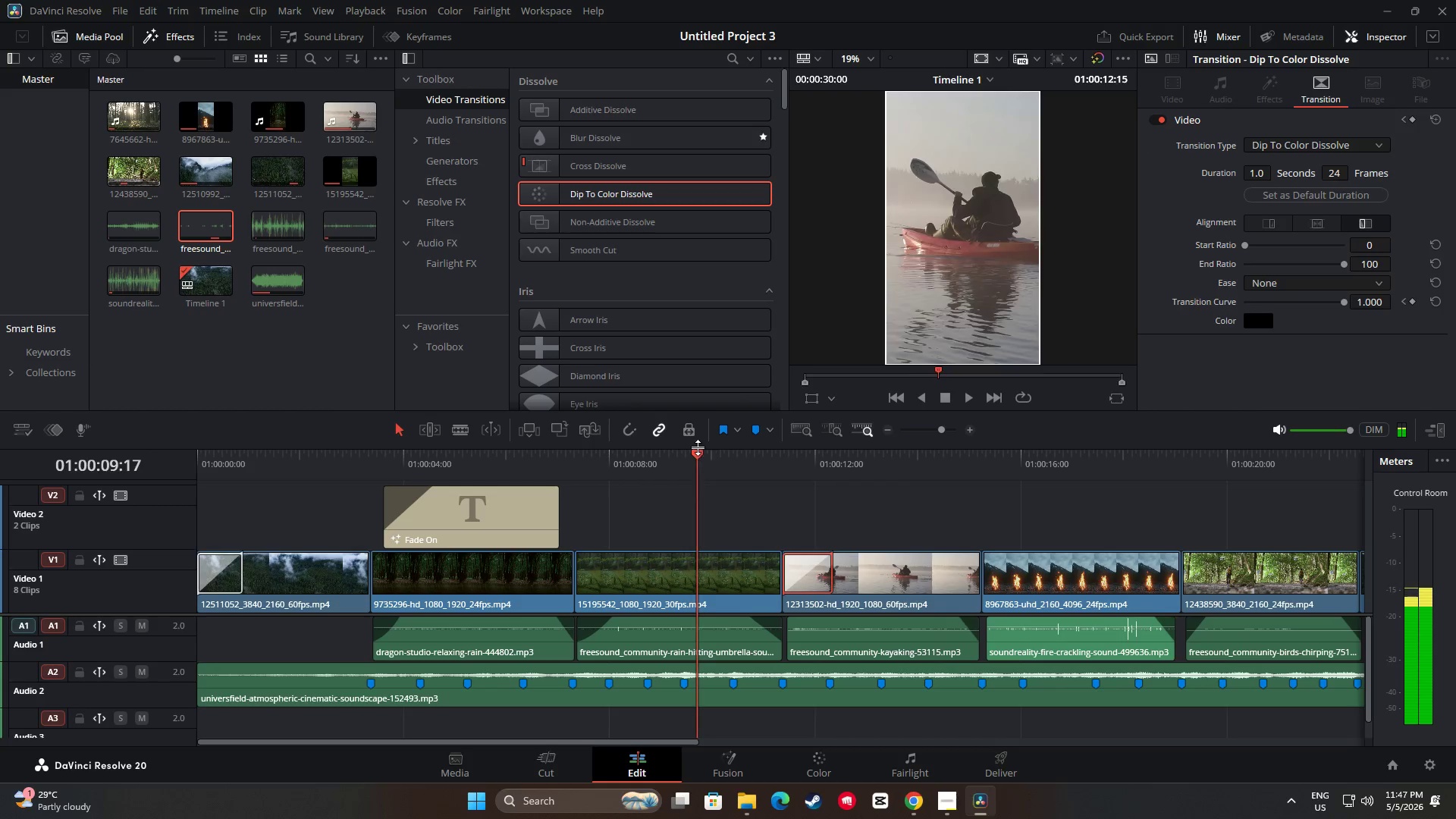 
key(Space)
 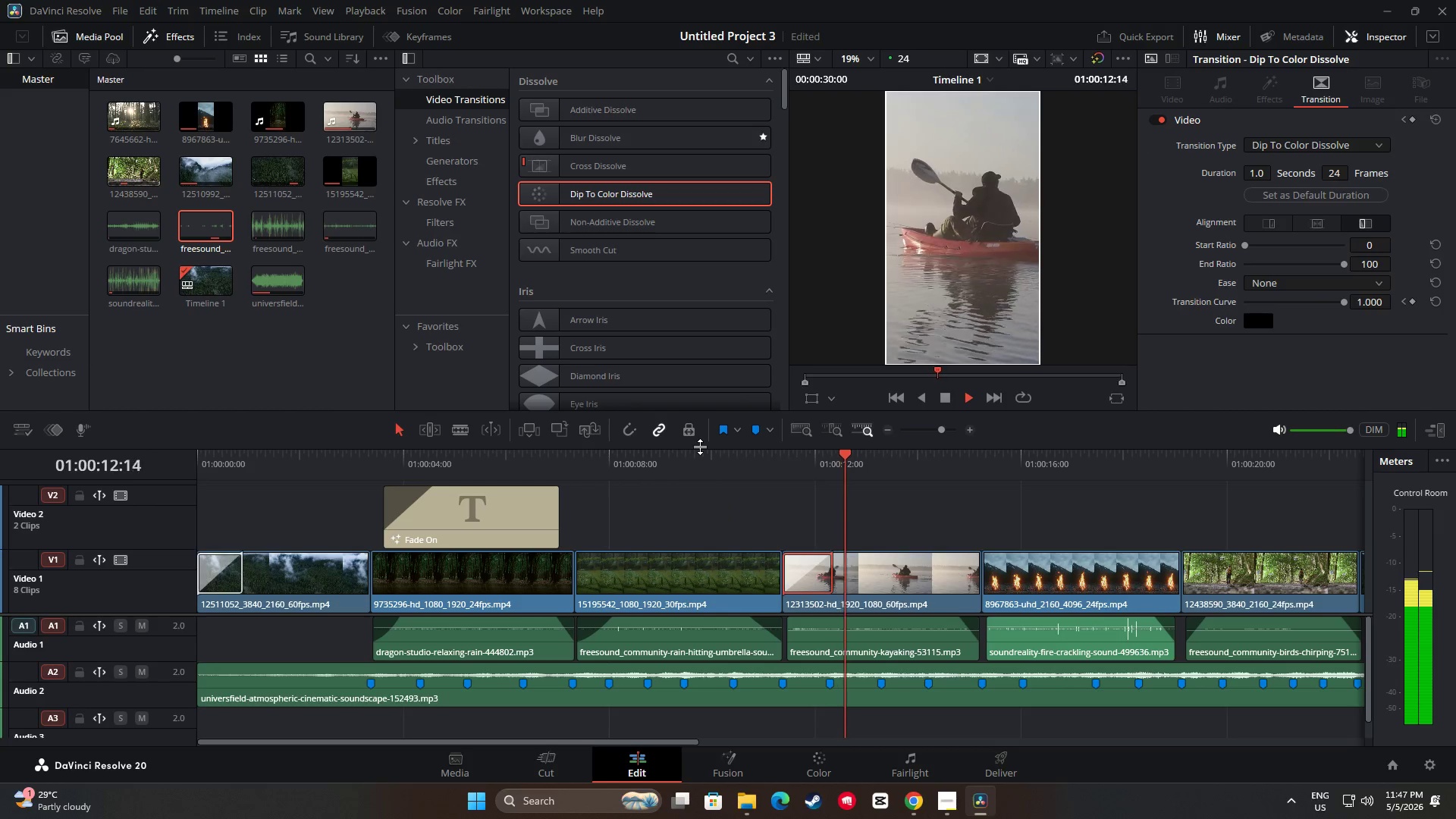 
key(Space)
 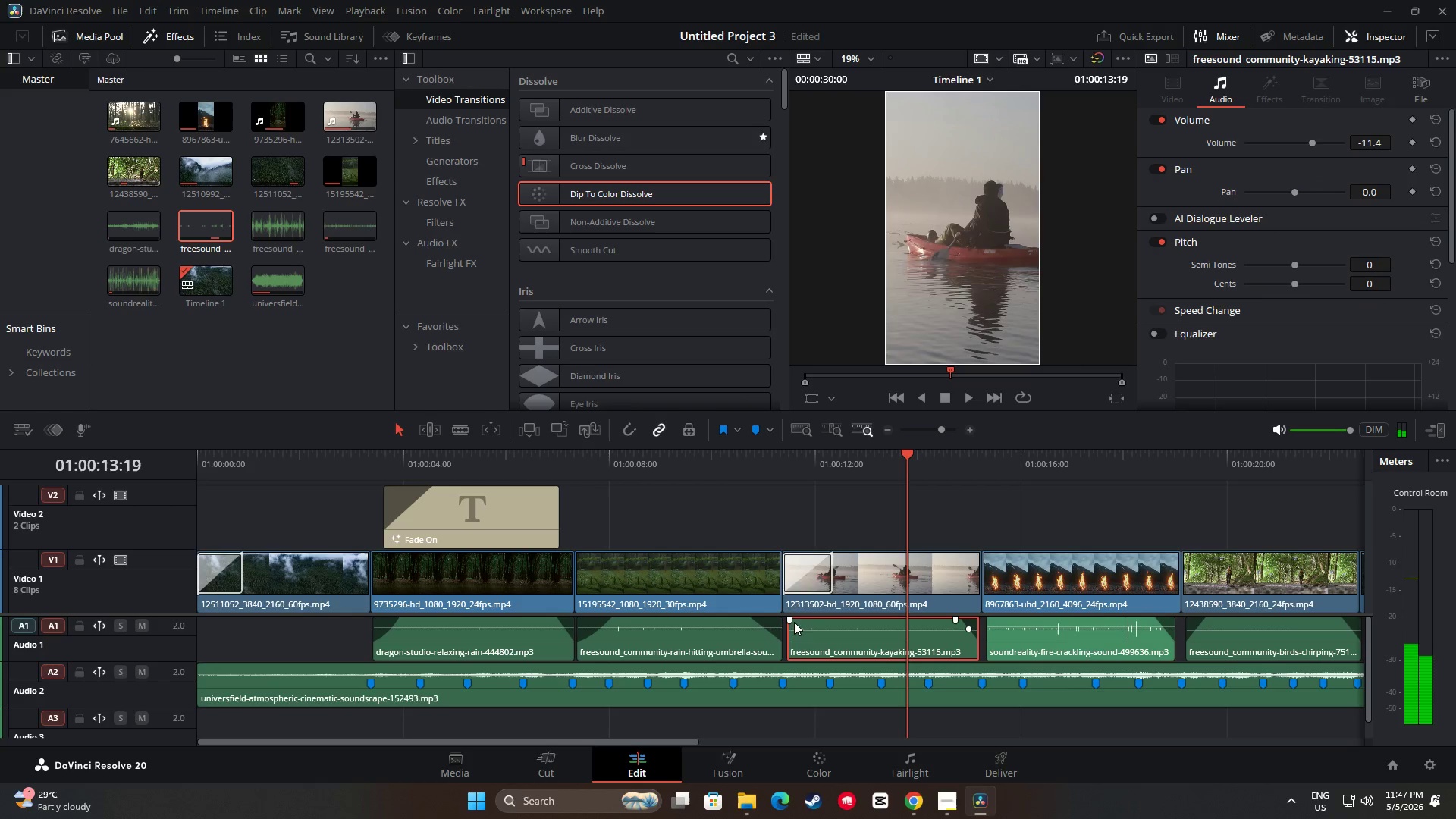 
left_click_drag(start_coordinate=[791, 620], to_coordinate=[814, 619])
 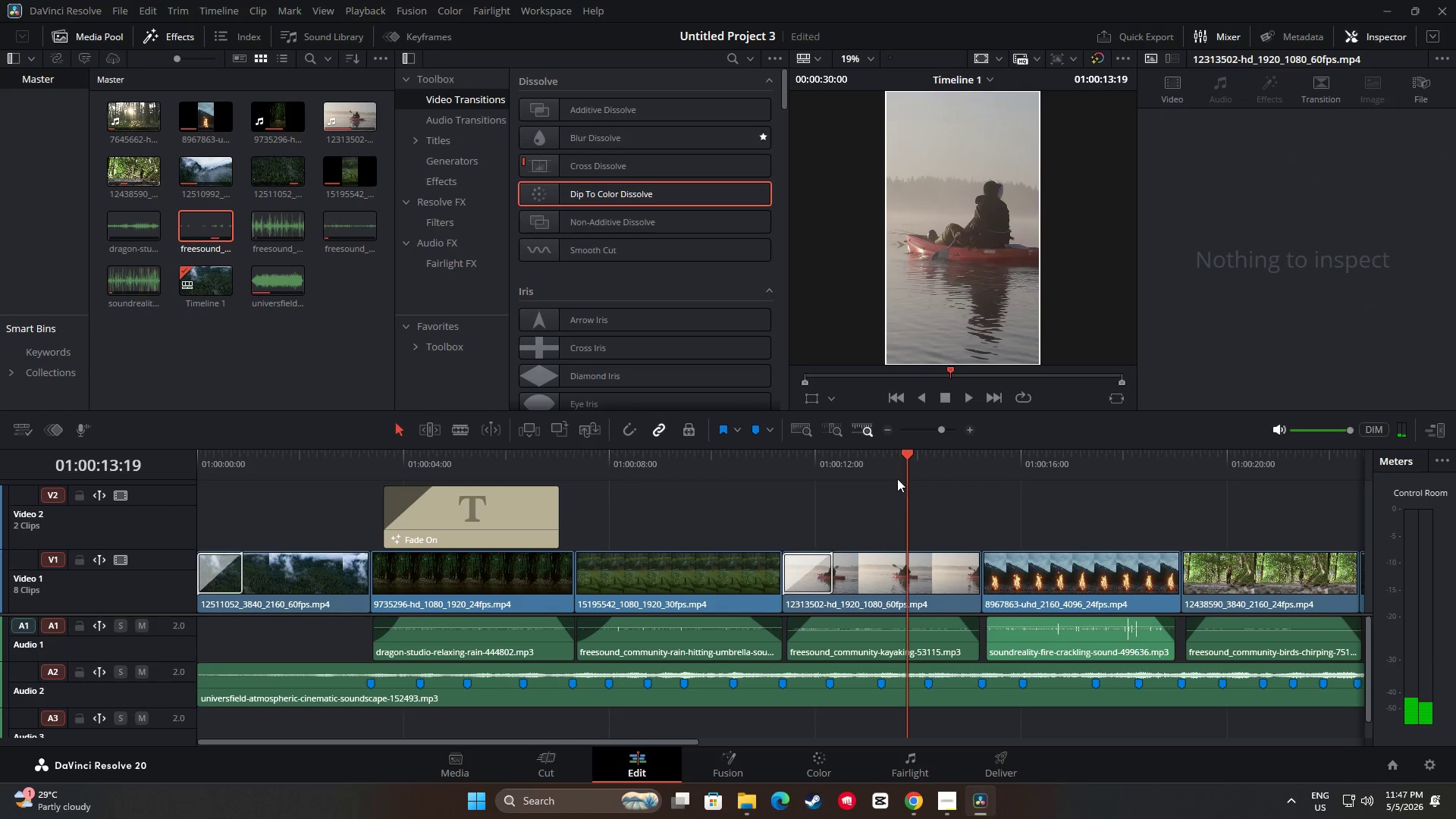 
left_click_drag(start_coordinate=[912, 456], to_coordinate=[743, 452])
 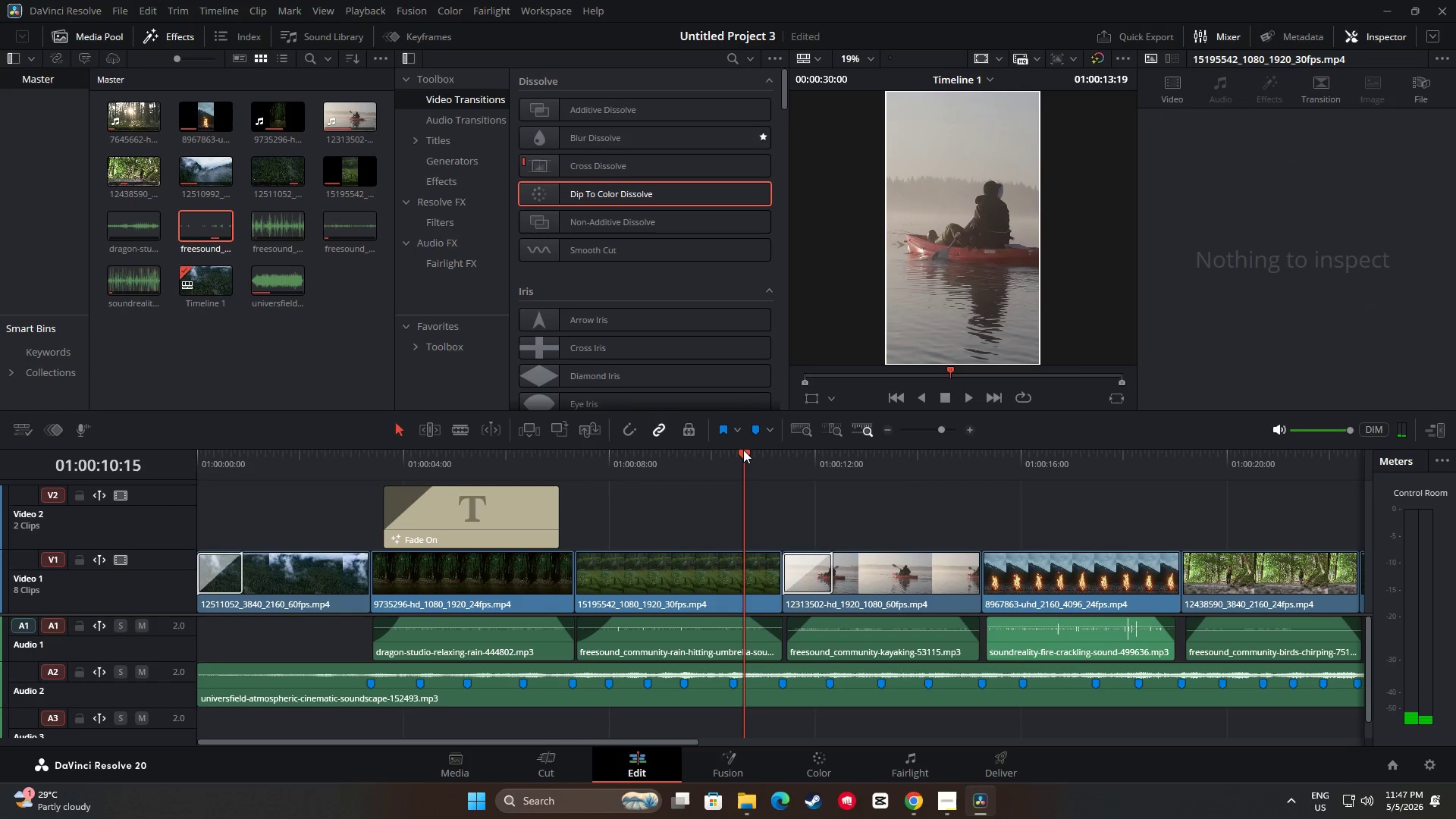 
key(Space)
 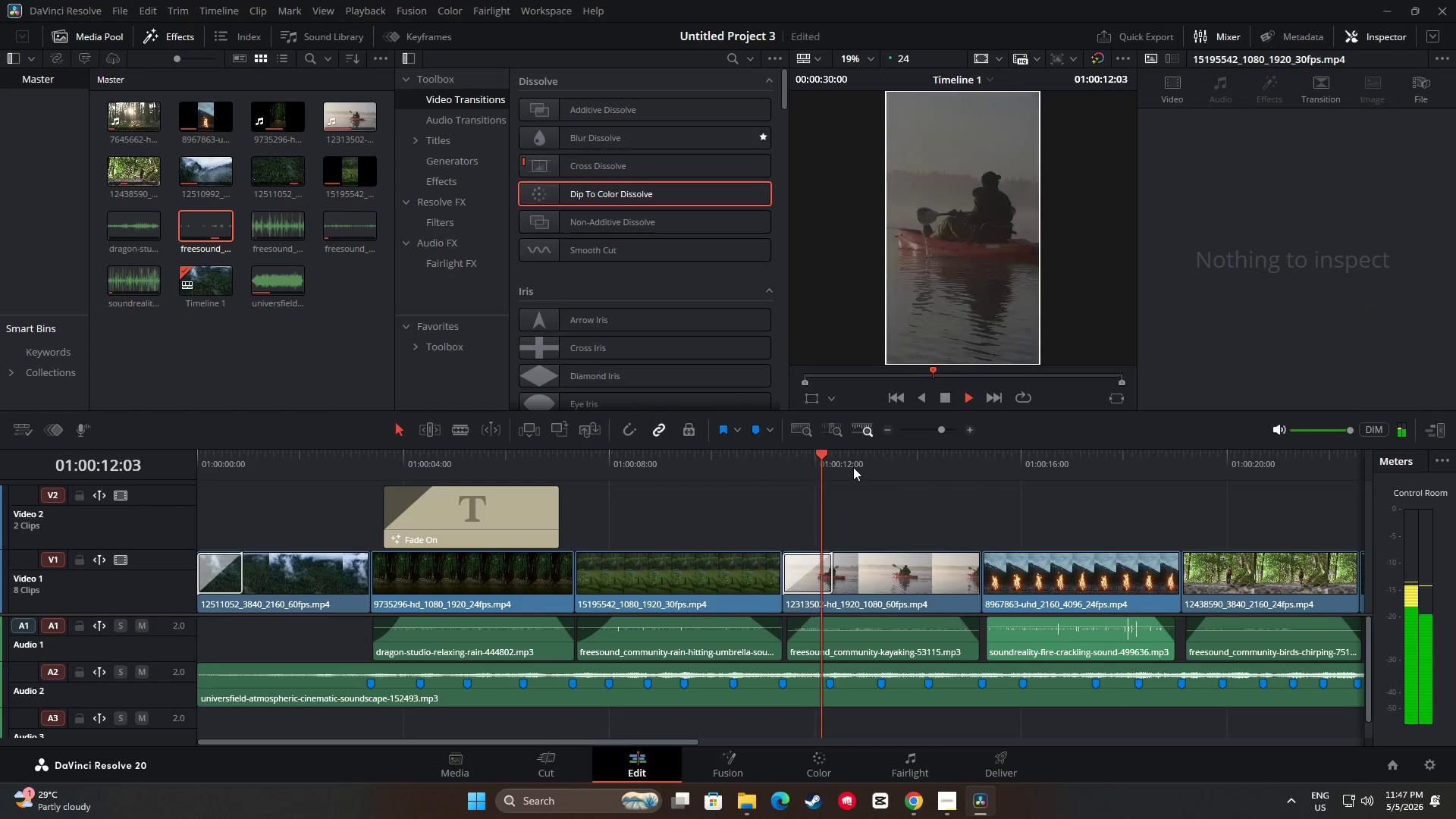 
key(Space)
 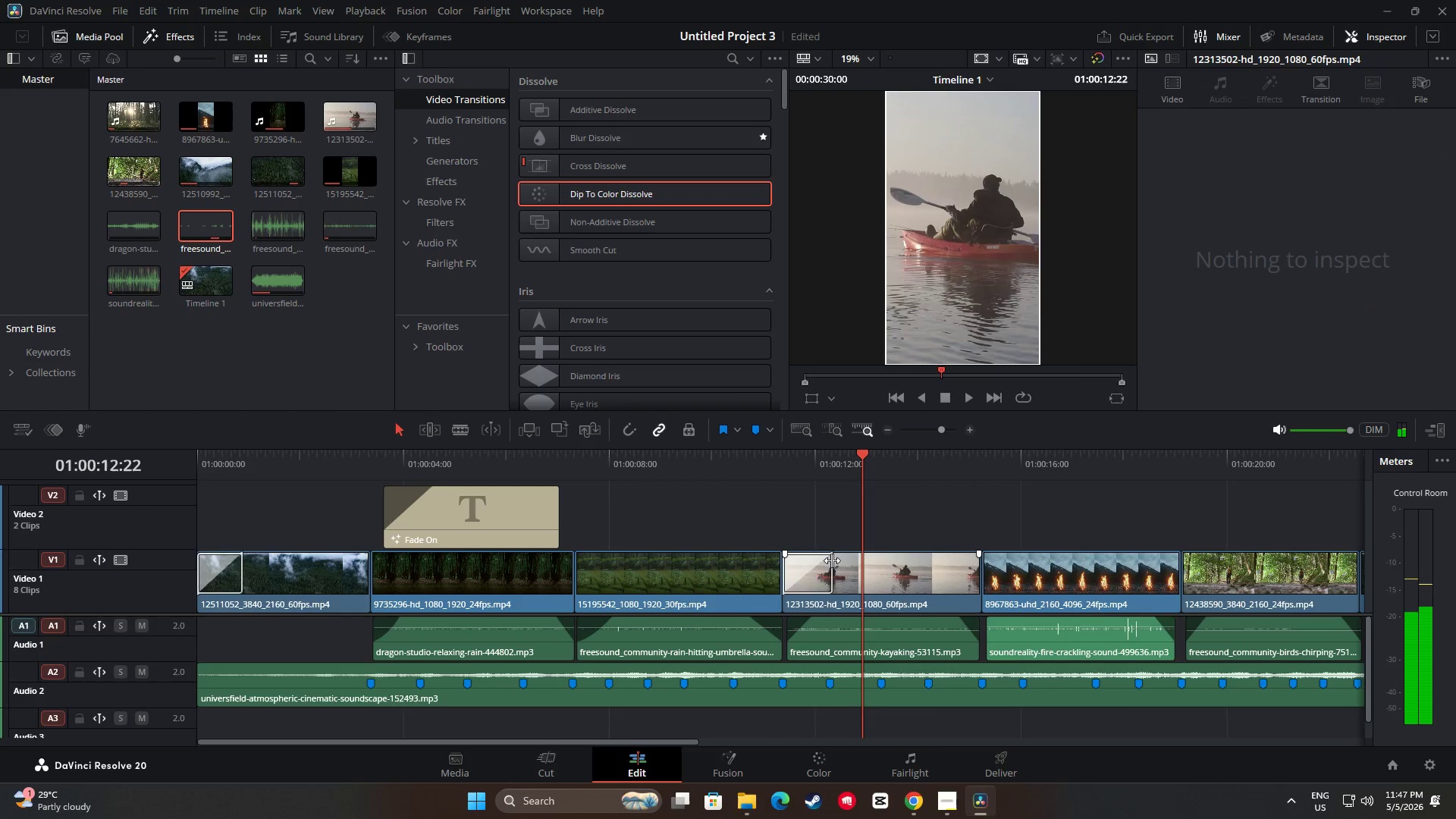 
left_click_drag(start_coordinate=[832, 560], to_coordinate=[817, 560])
 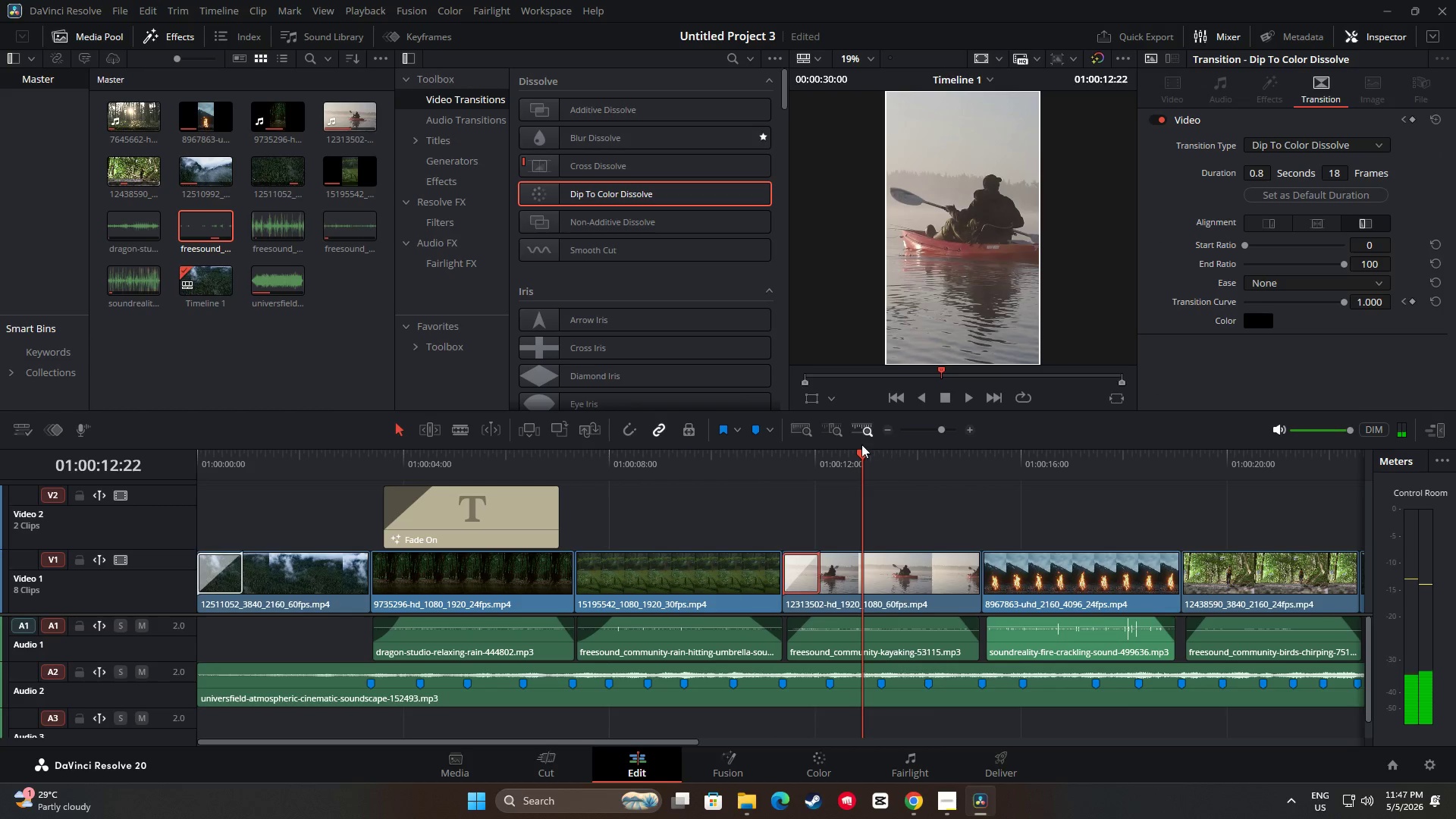 
left_click_drag(start_coordinate=[862, 453], to_coordinate=[729, 456])
 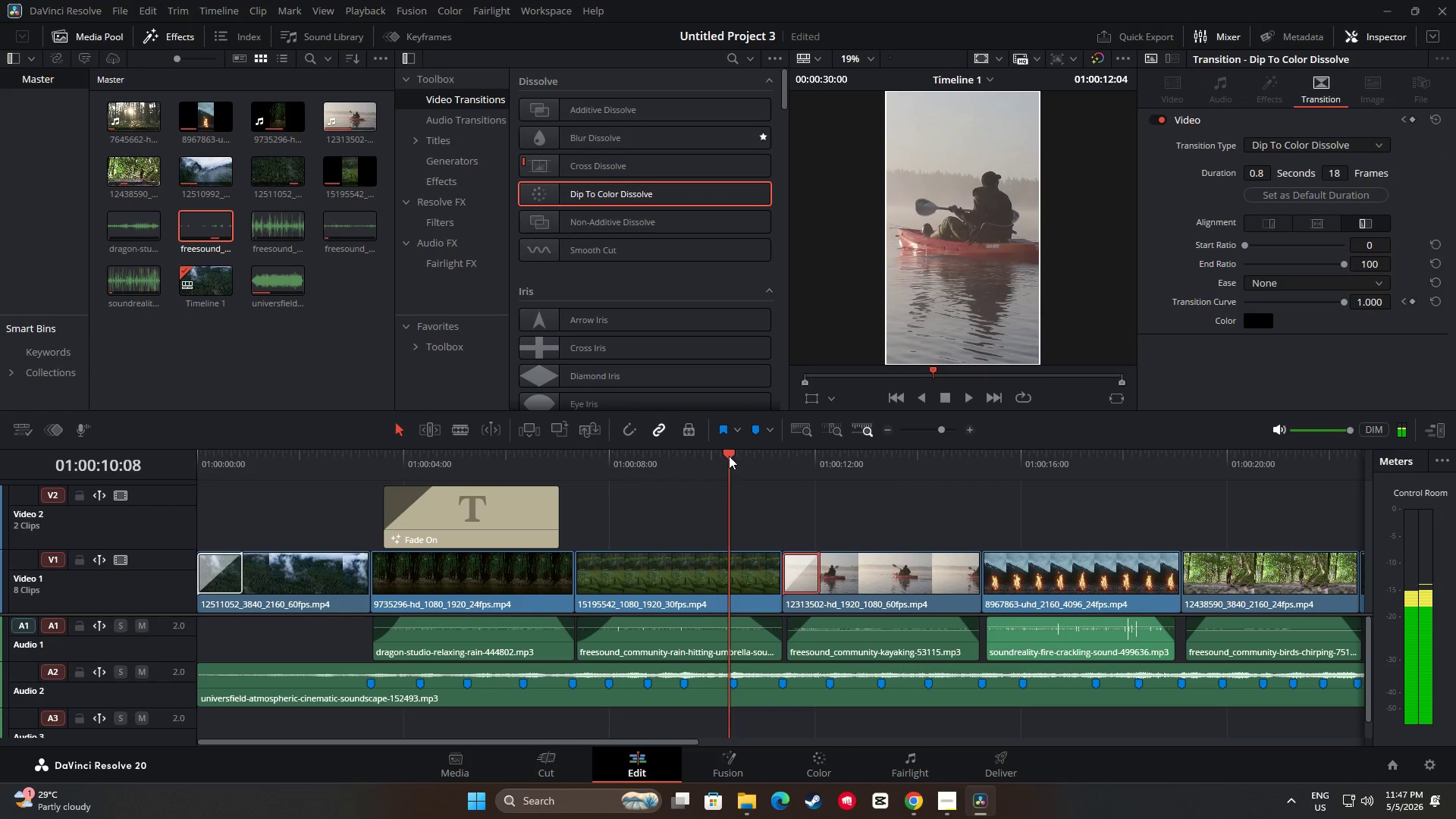 
key(Space)
 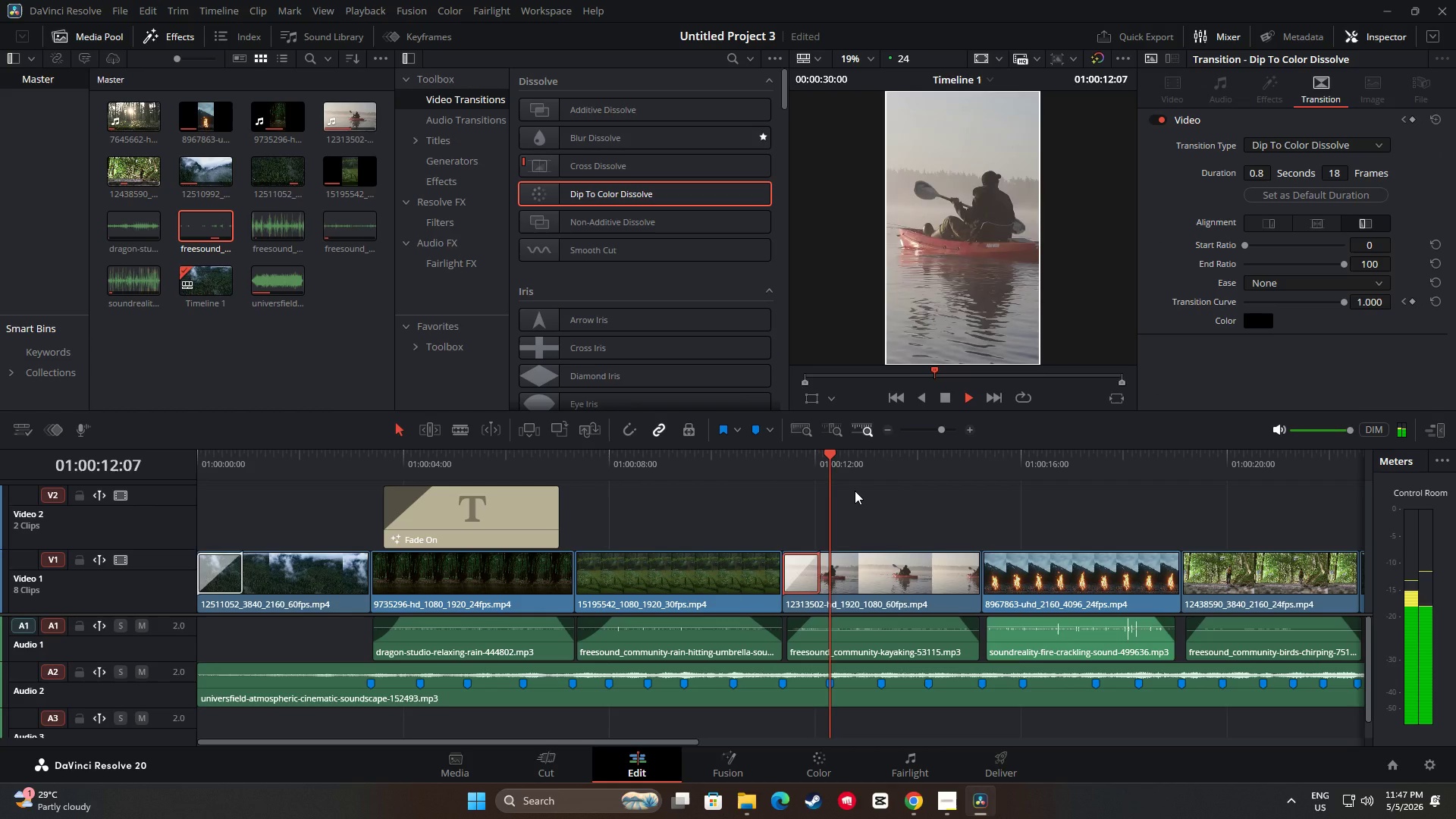 
key(Space)
 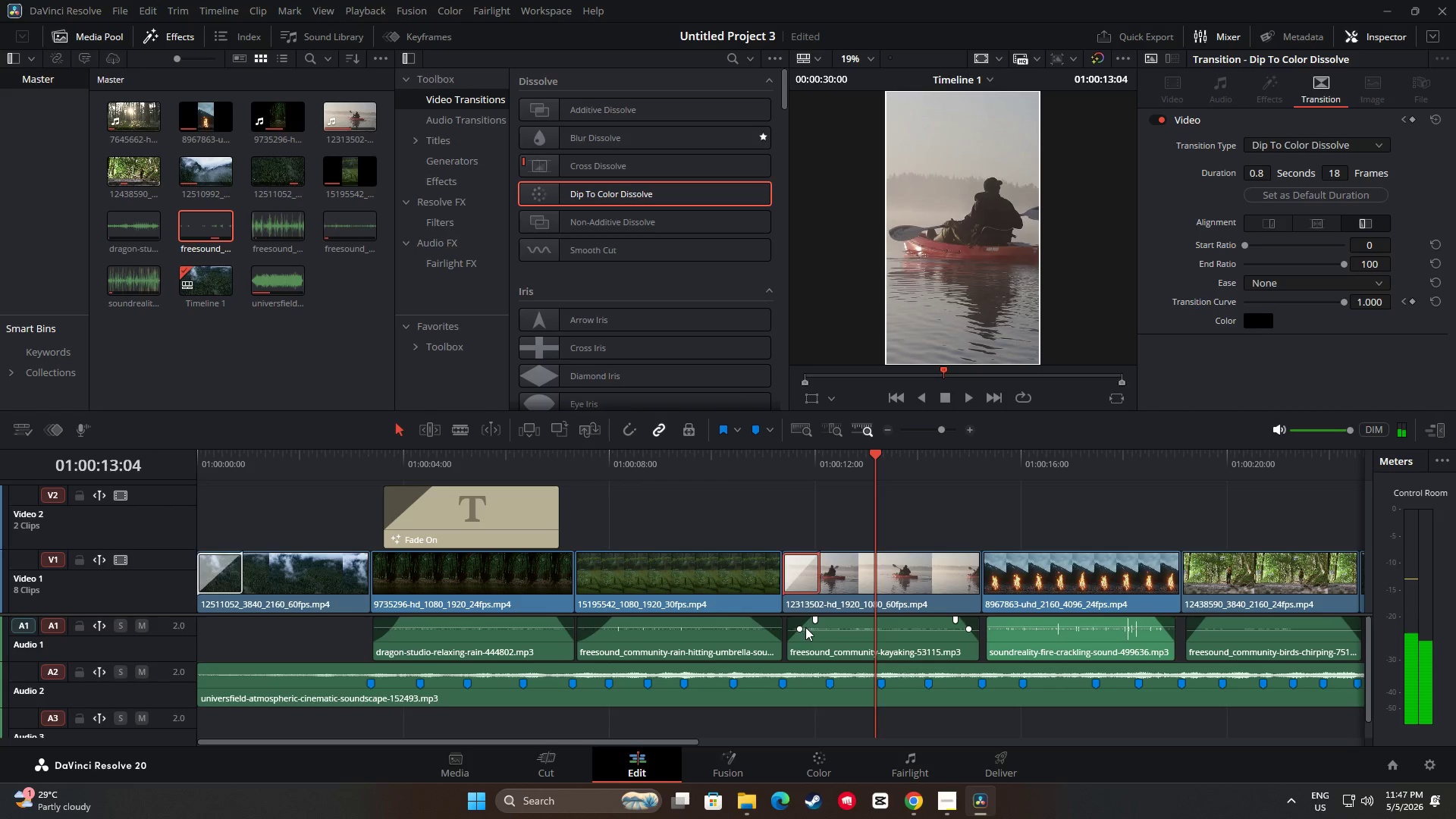 
left_click_drag(start_coordinate=[814, 620], to_coordinate=[824, 620])
 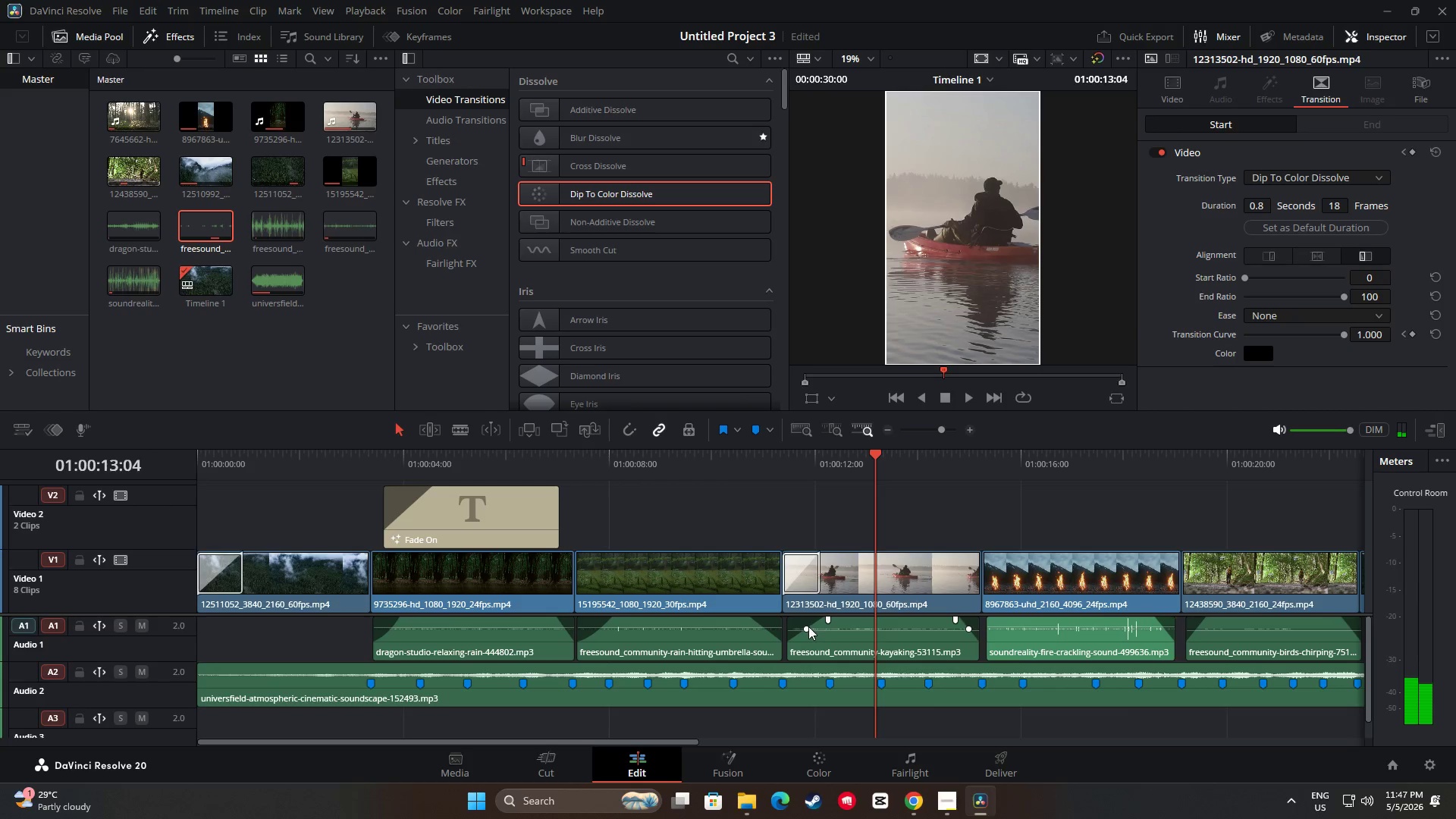 
left_click_drag(start_coordinate=[808, 626], to_coordinate=[811, 630])
 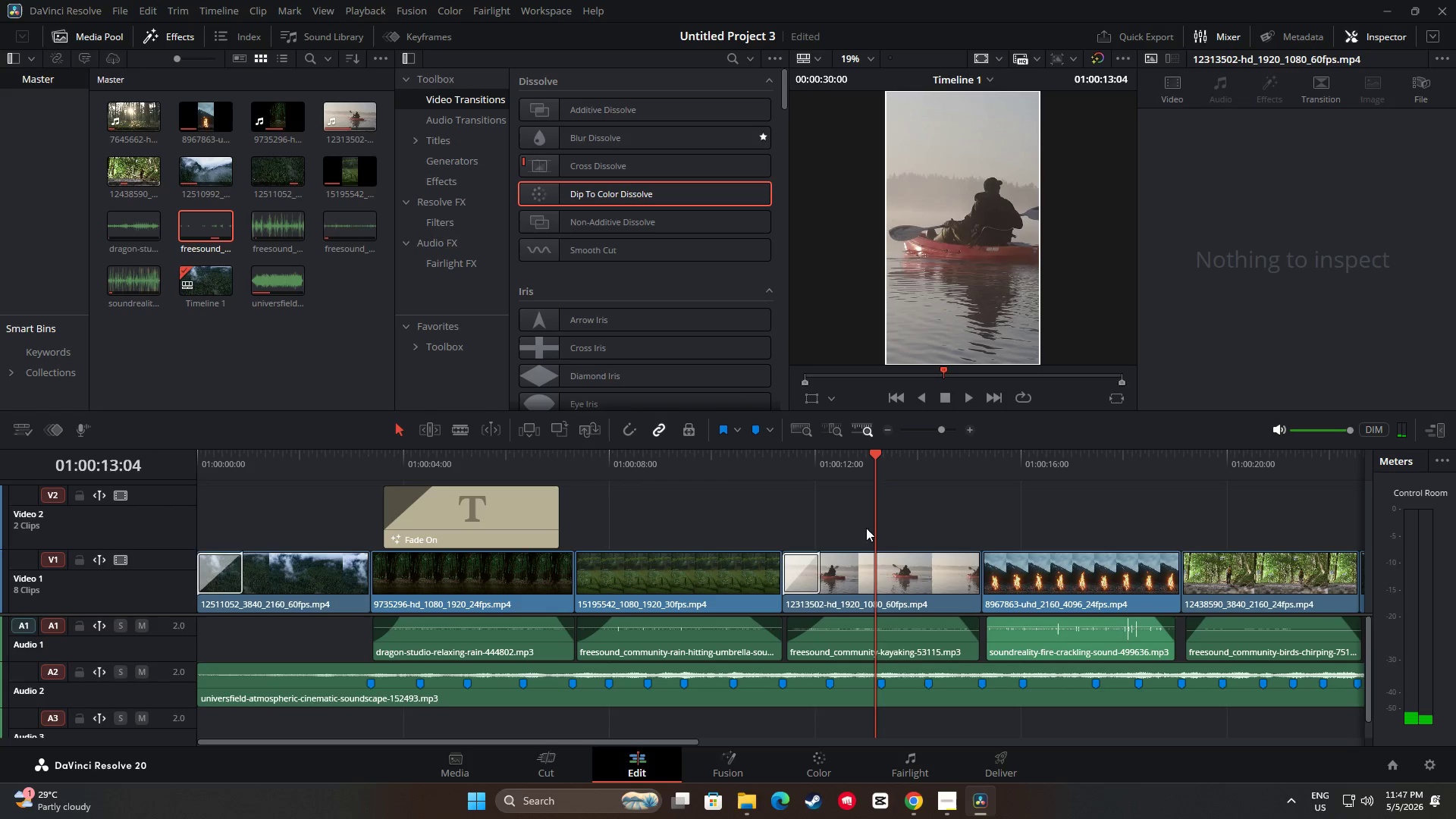 
left_click_drag(start_coordinate=[878, 459], to_coordinate=[766, 452])
 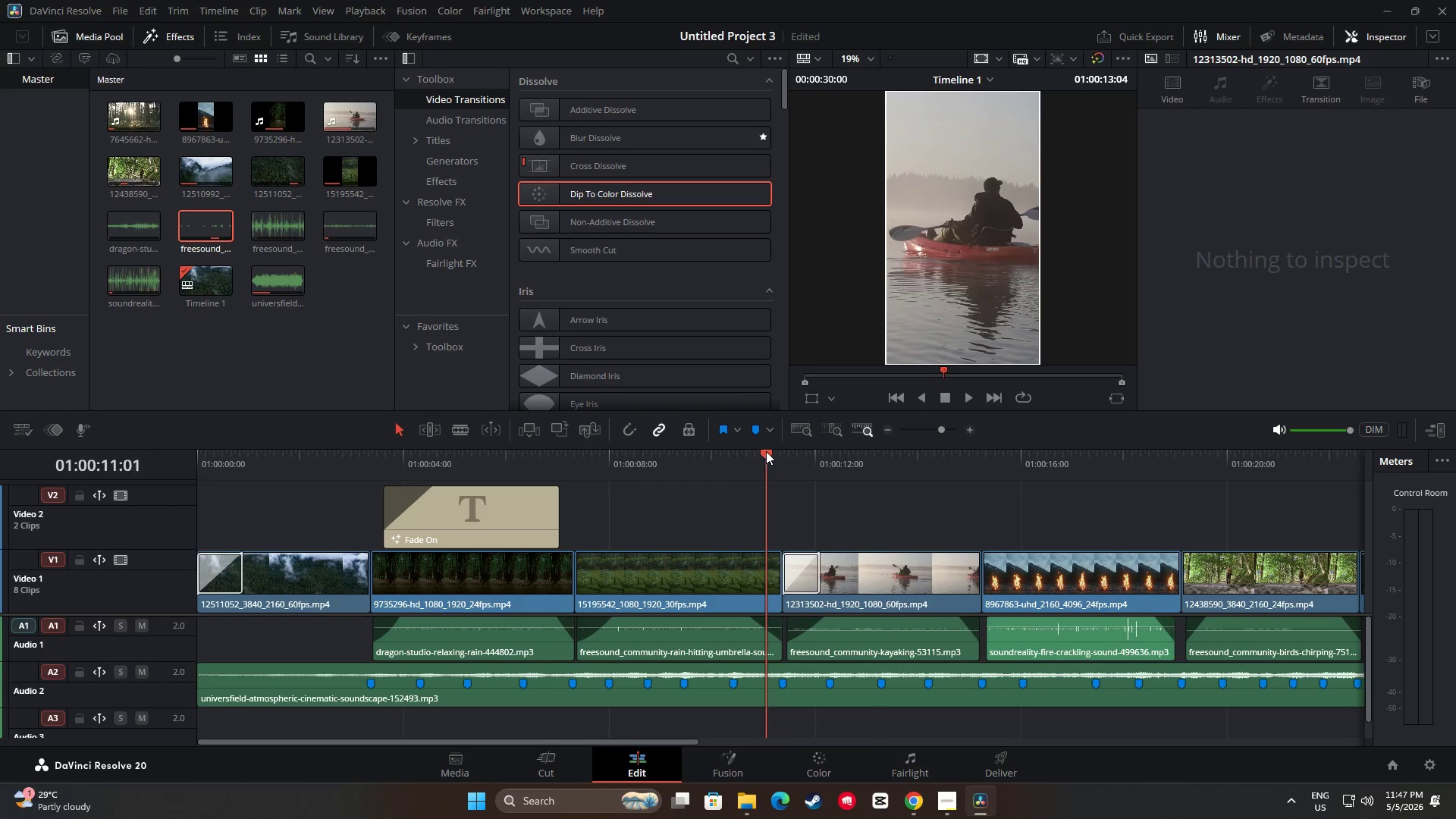 
key(Space)
 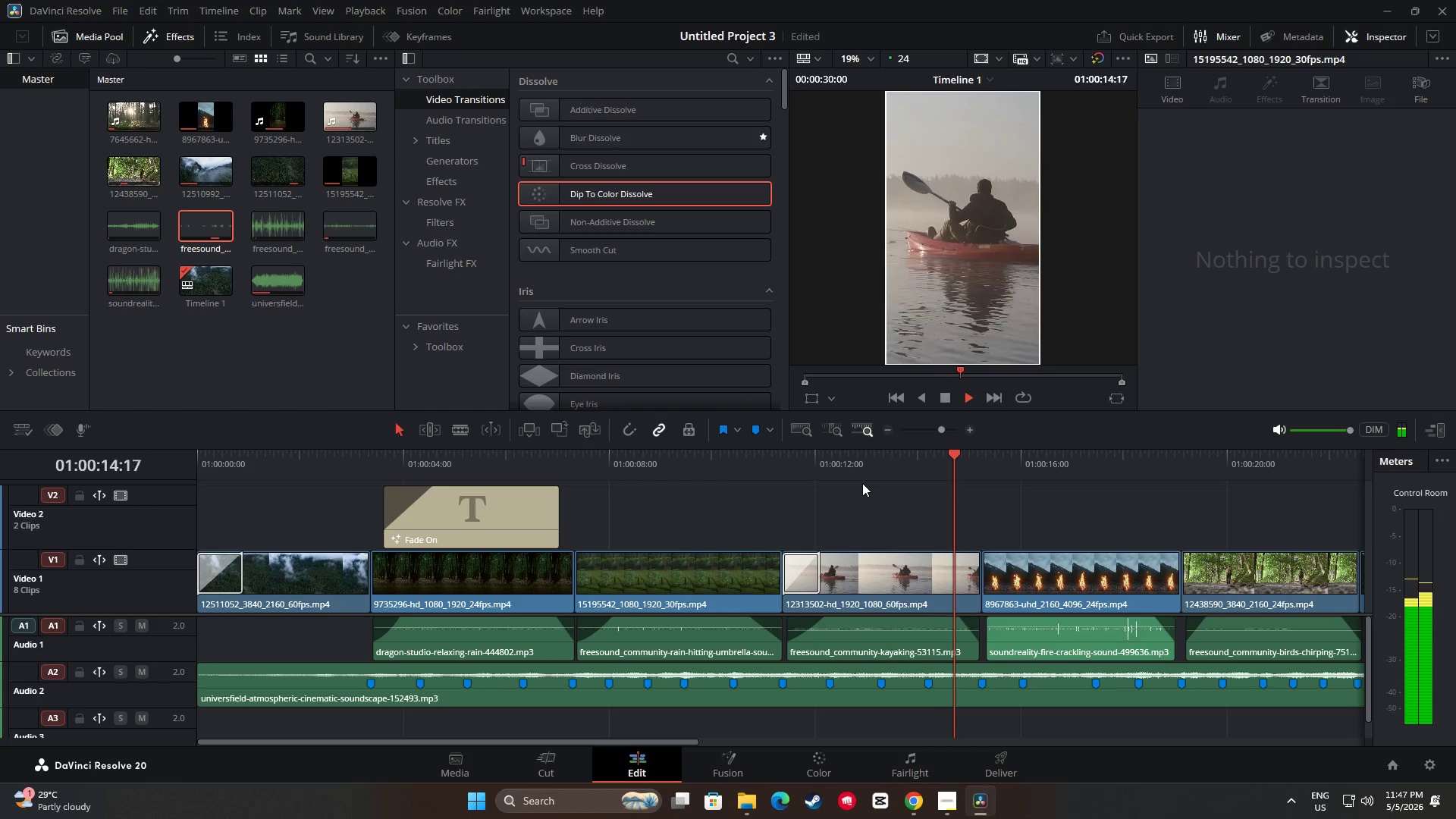 
wait(9.17)
 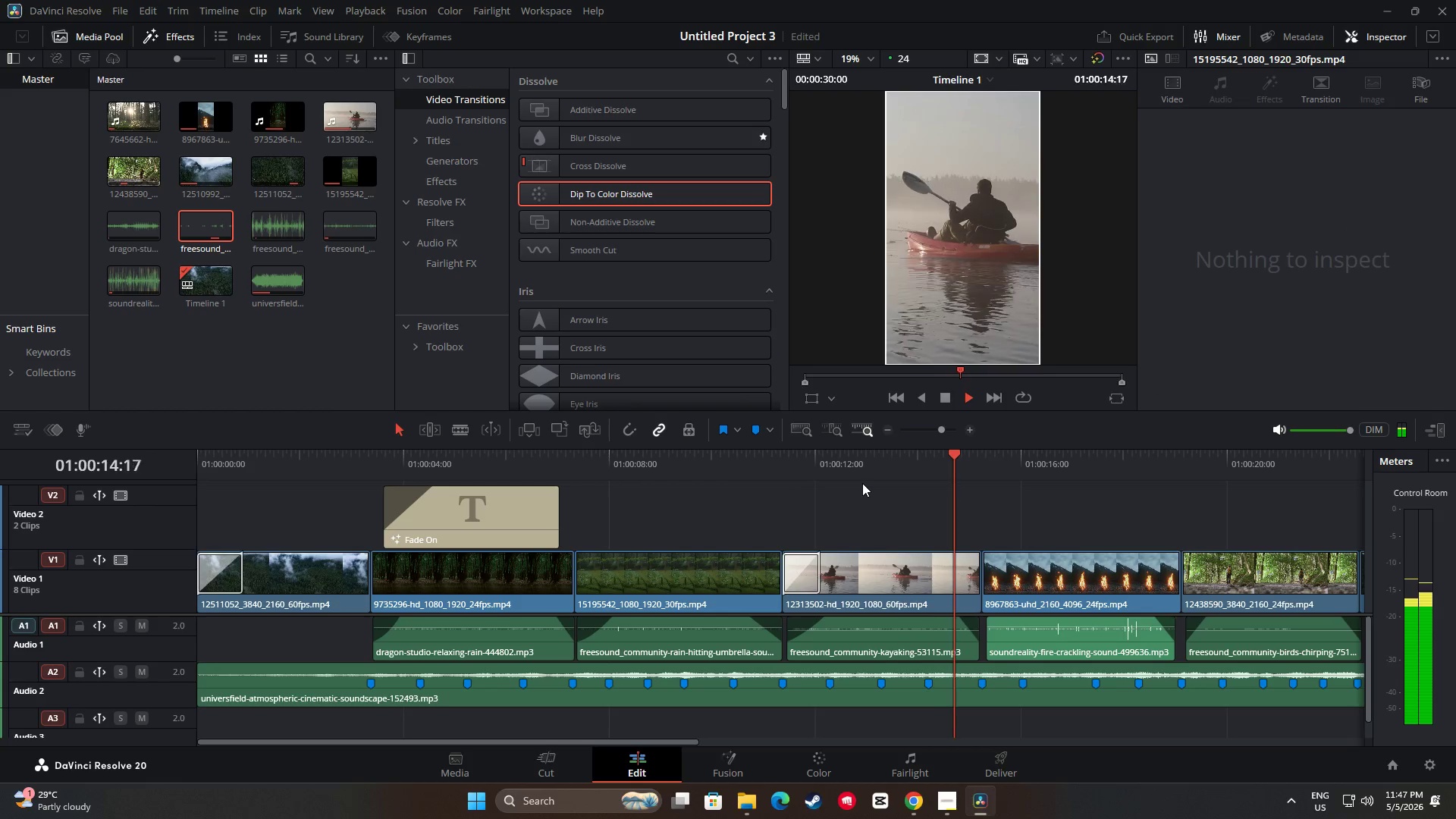 
key(Space)
 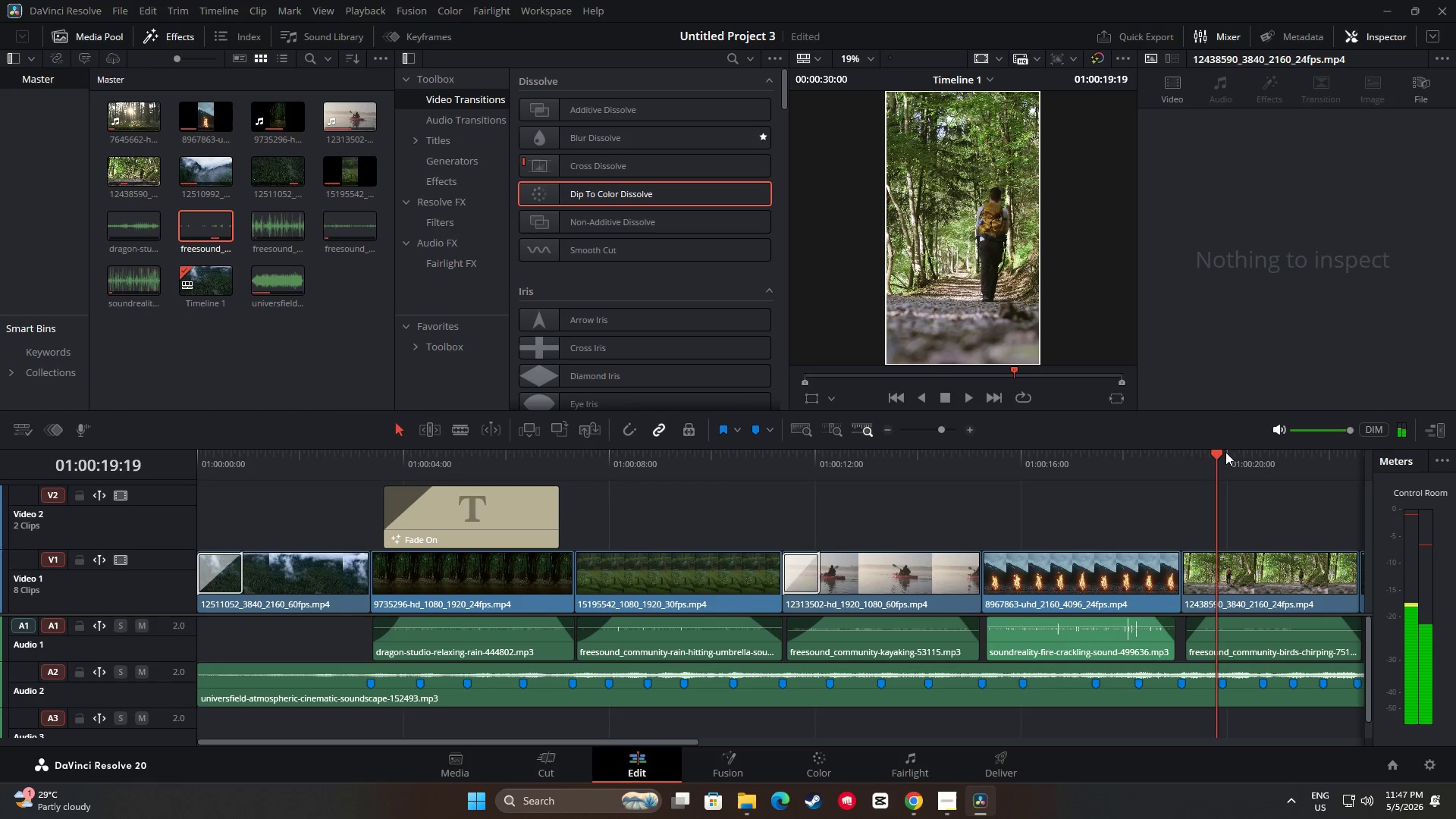 
left_click_drag(start_coordinate=[1216, 454], to_coordinate=[1205, 454])
 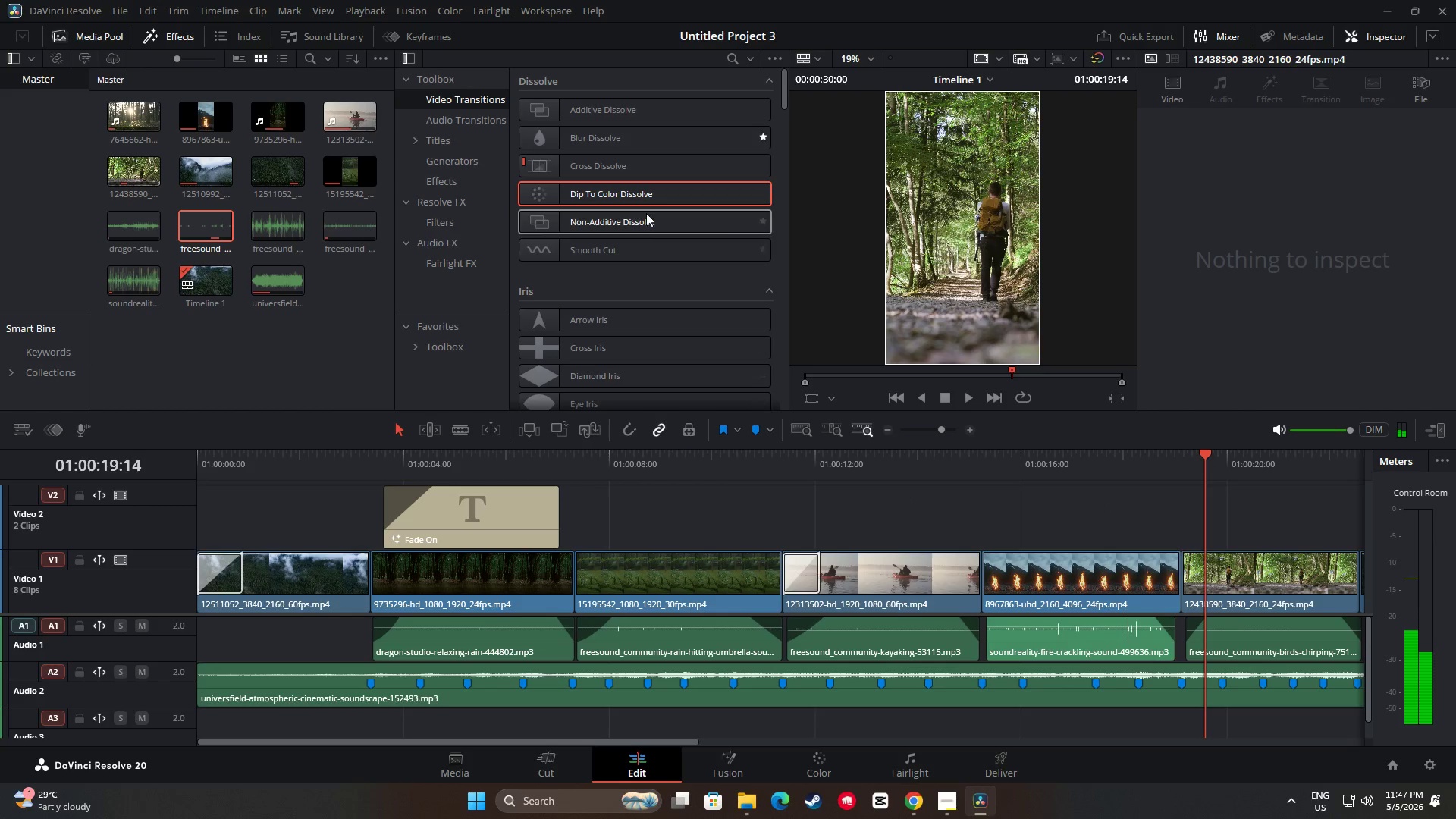 
left_click_drag(start_coordinate=[632, 196], to_coordinate=[1002, 568])
 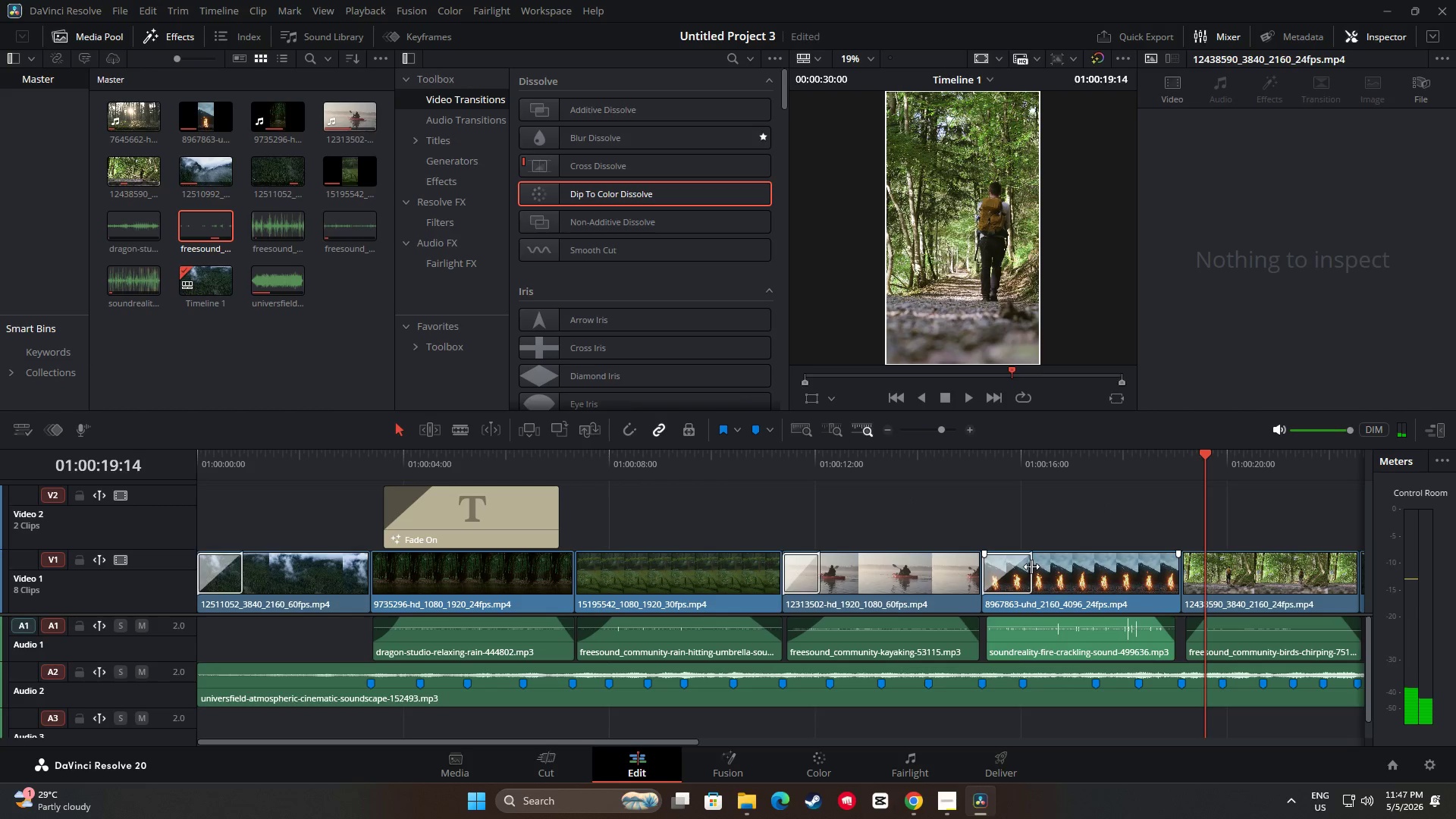 
left_click_drag(start_coordinate=[1031, 566], to_coordinate=[1020, 566])
 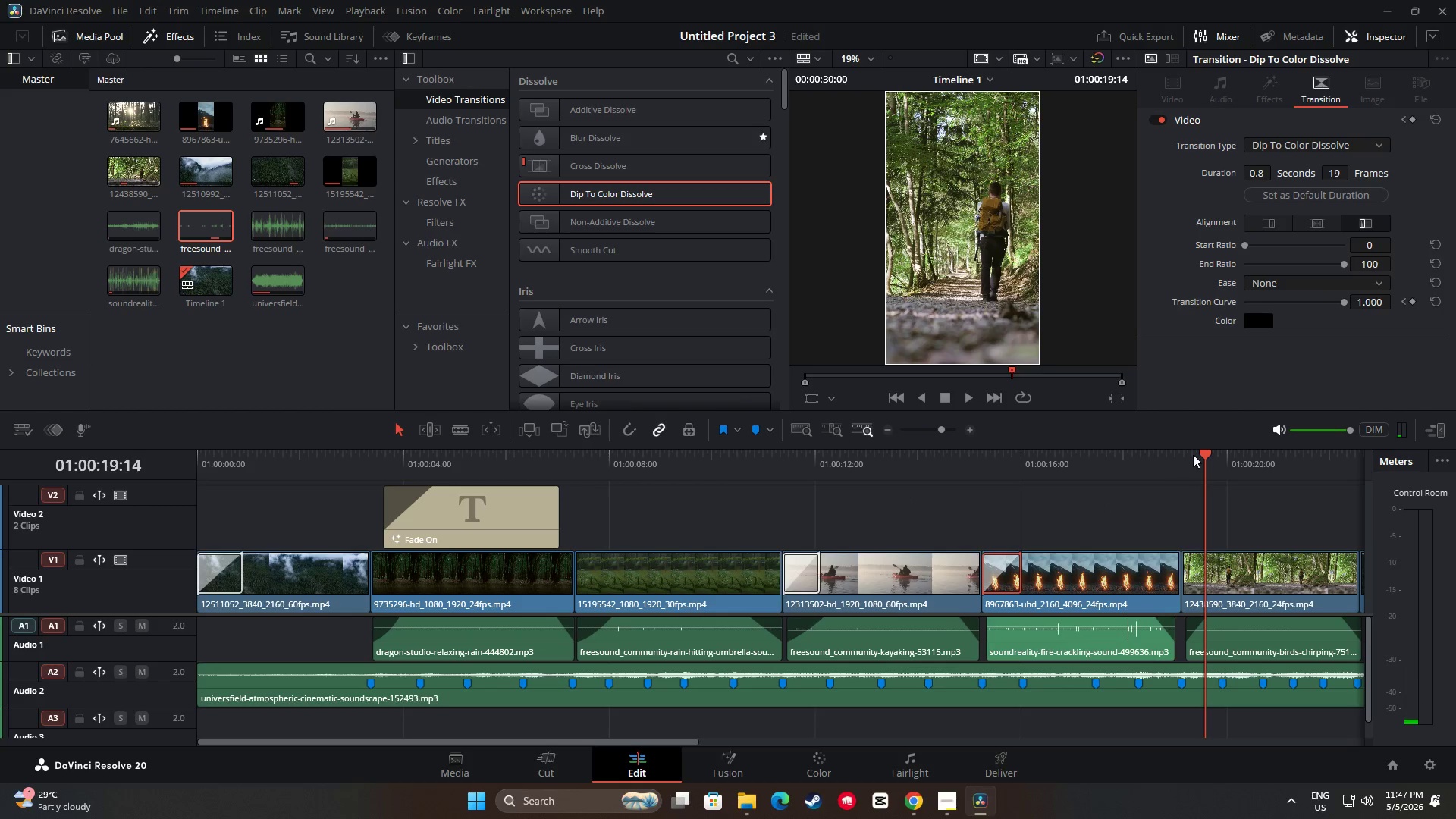 
left_click_drag(start_coordinate=[1203, 450], to_coordinate=[924, 466])
 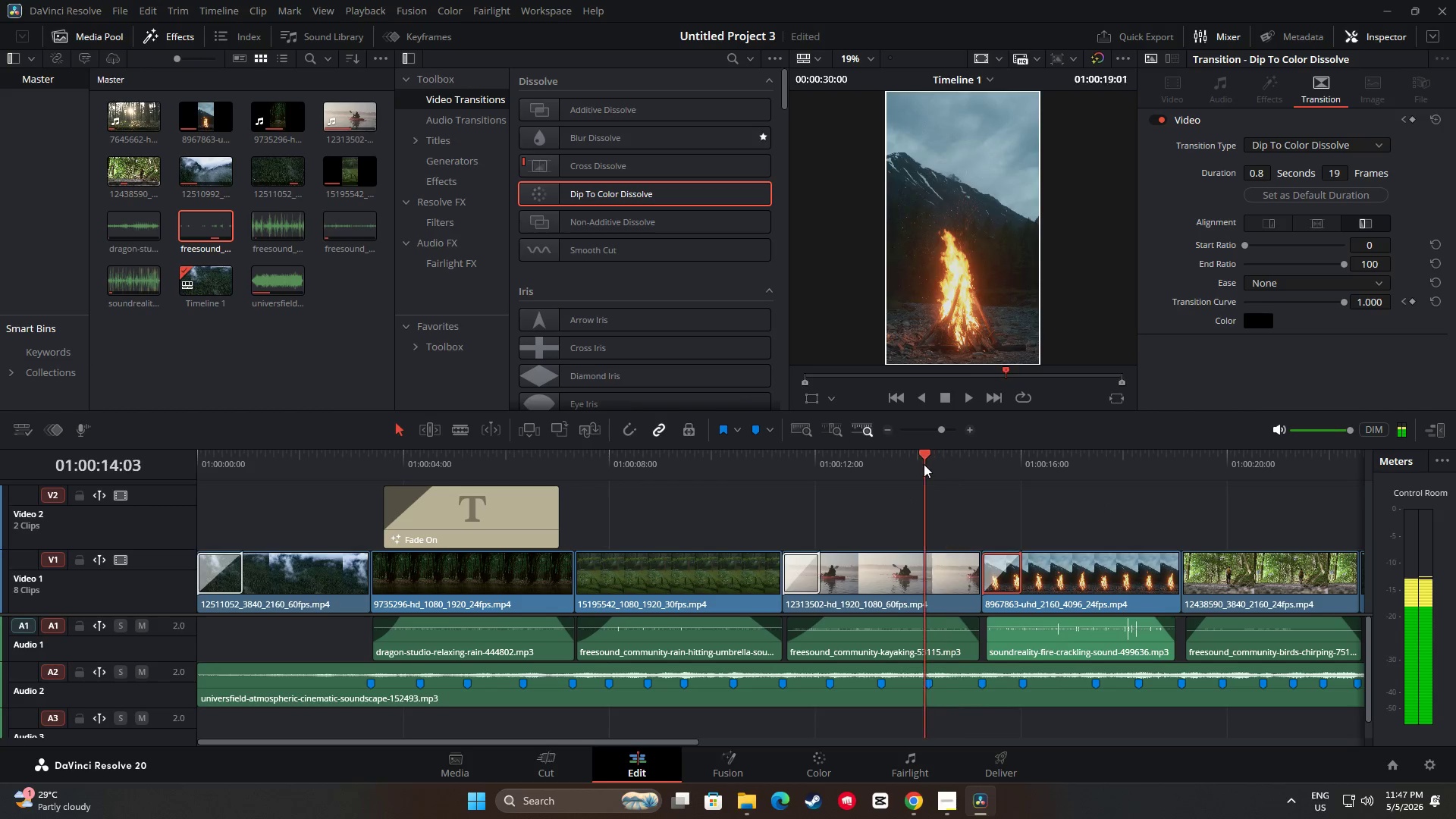 
key(Space)
 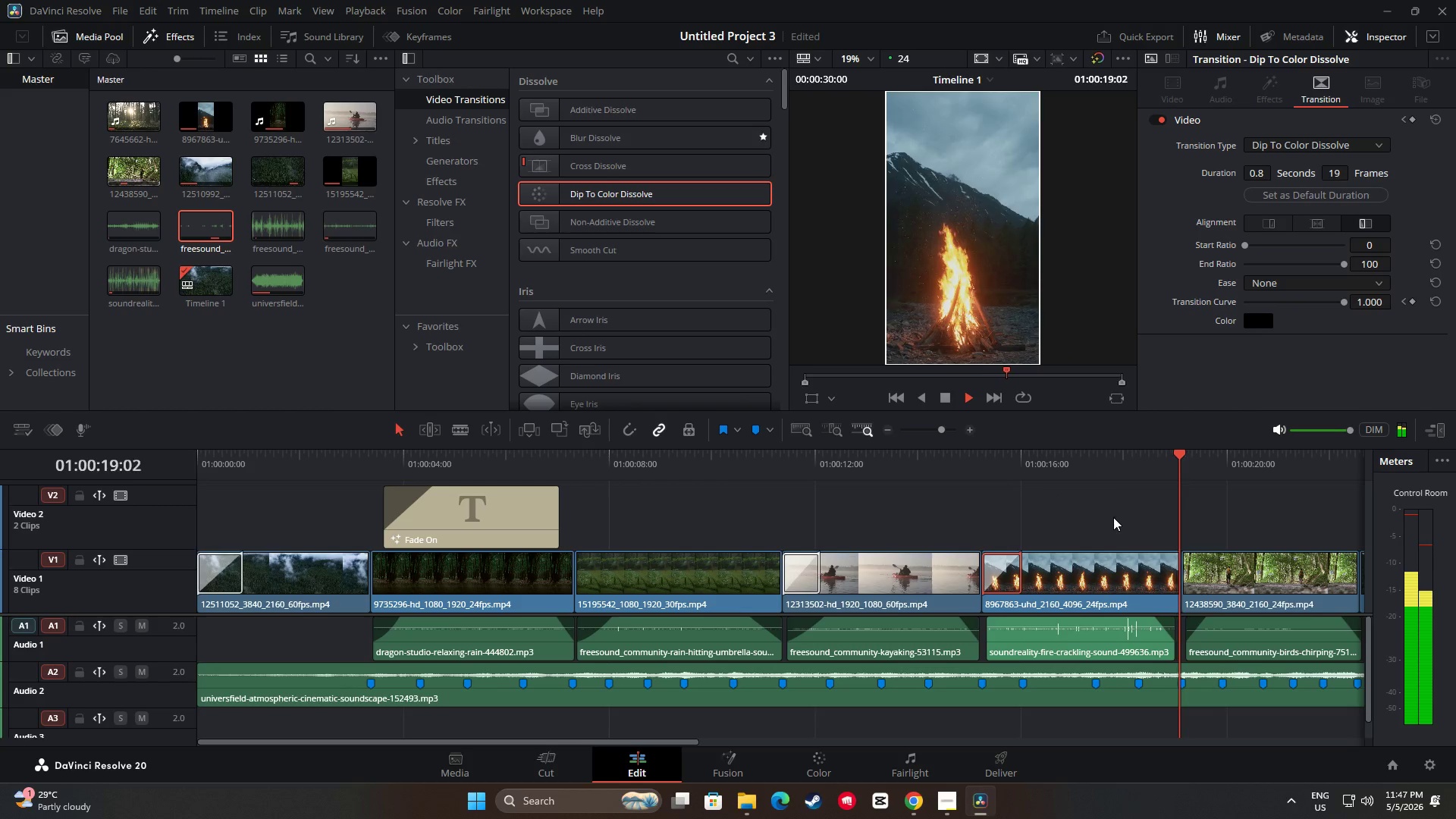 
wait(7.03)
 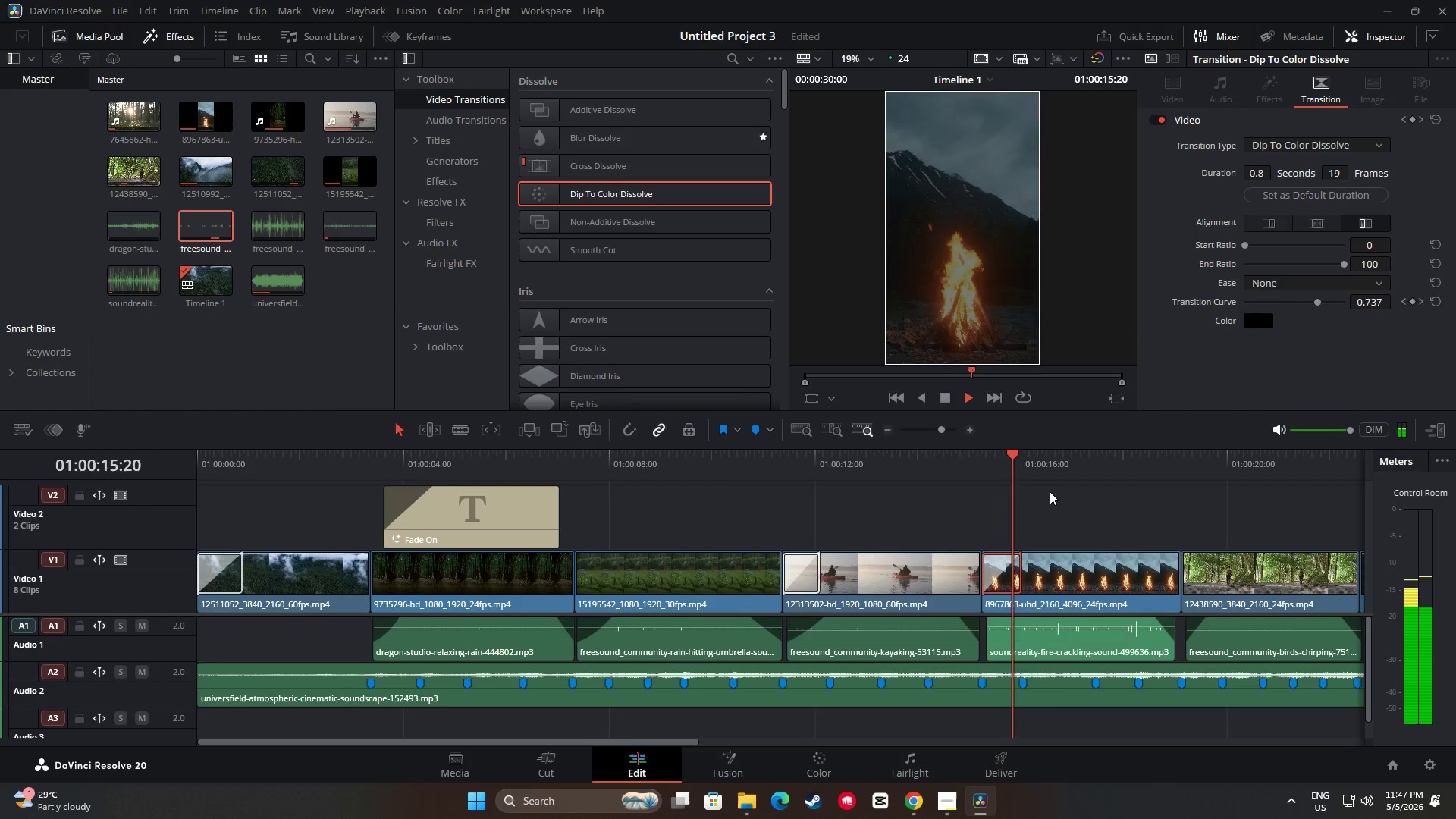 
left_click_drag(start_coordinate=[686, 742], to_coordinate=[709, 736])
 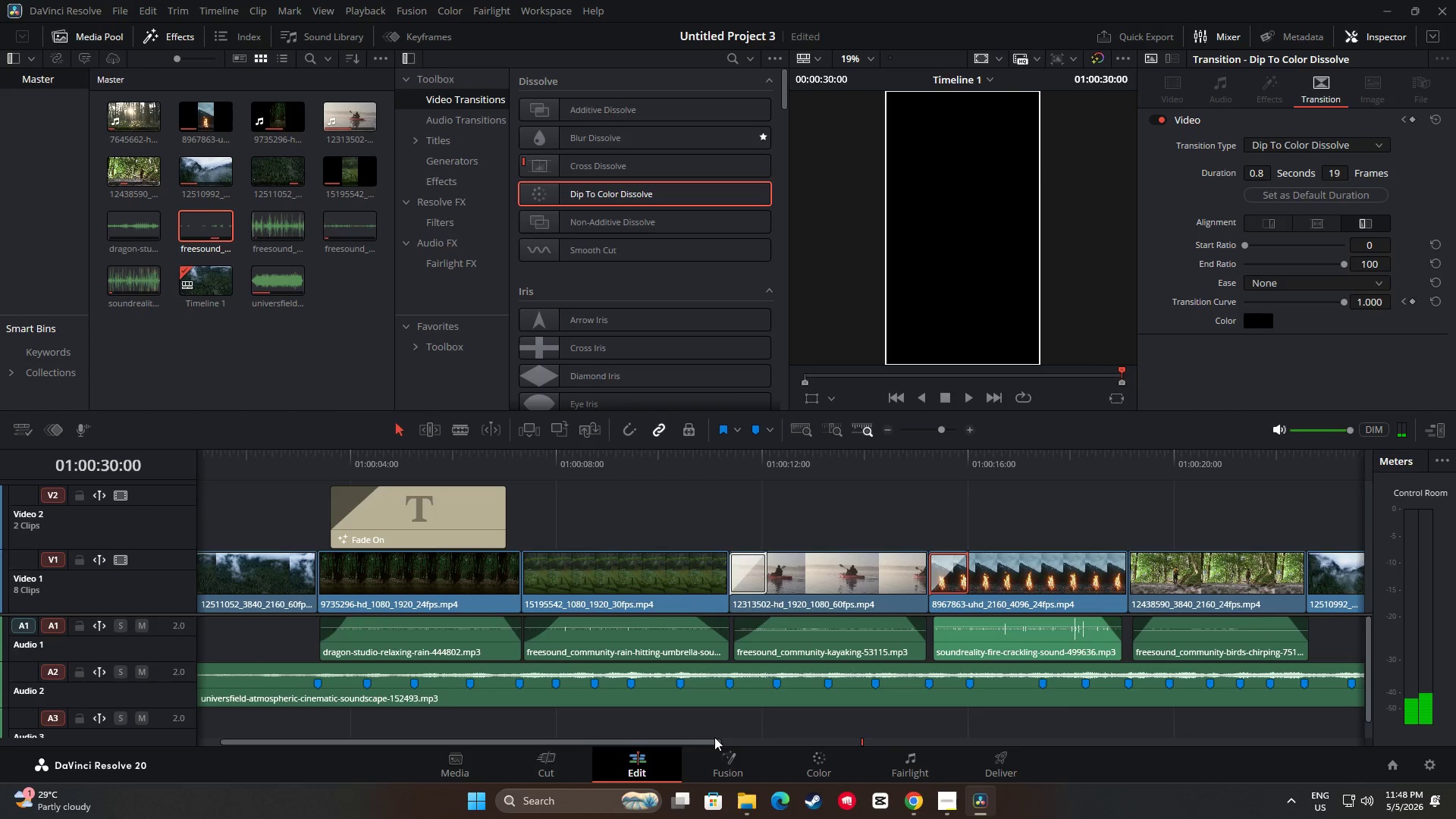 
left_click_drag(start_coordinate=[705, 742], to_coordinate=[490, 729])
 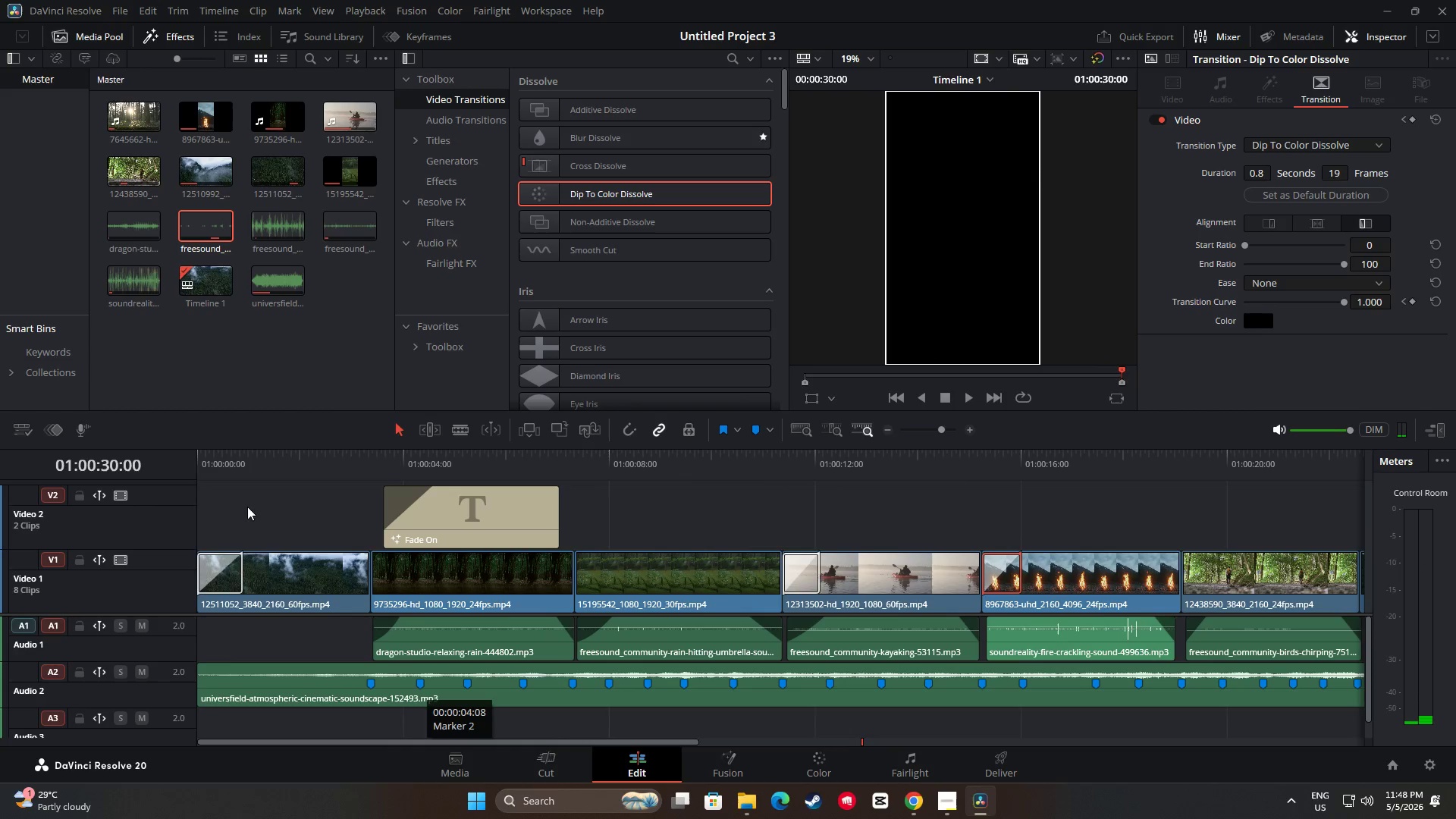 
left_click_drag(start_coordinate=[229, 469], to_coordinate=[224, 456])
 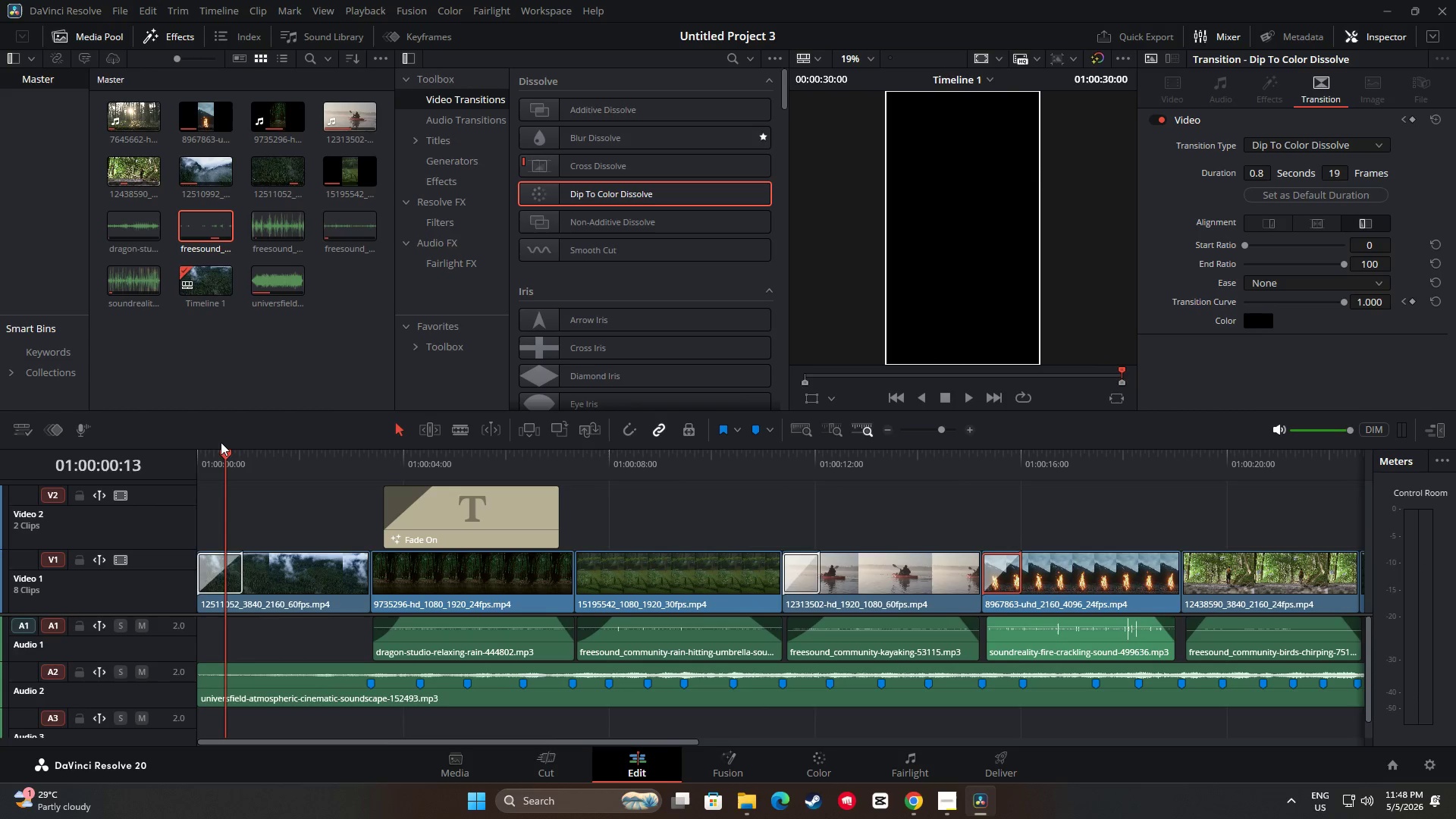 
left_click_drag(start_coordinate=[219, 442], to_coordinate=[214, 447])
 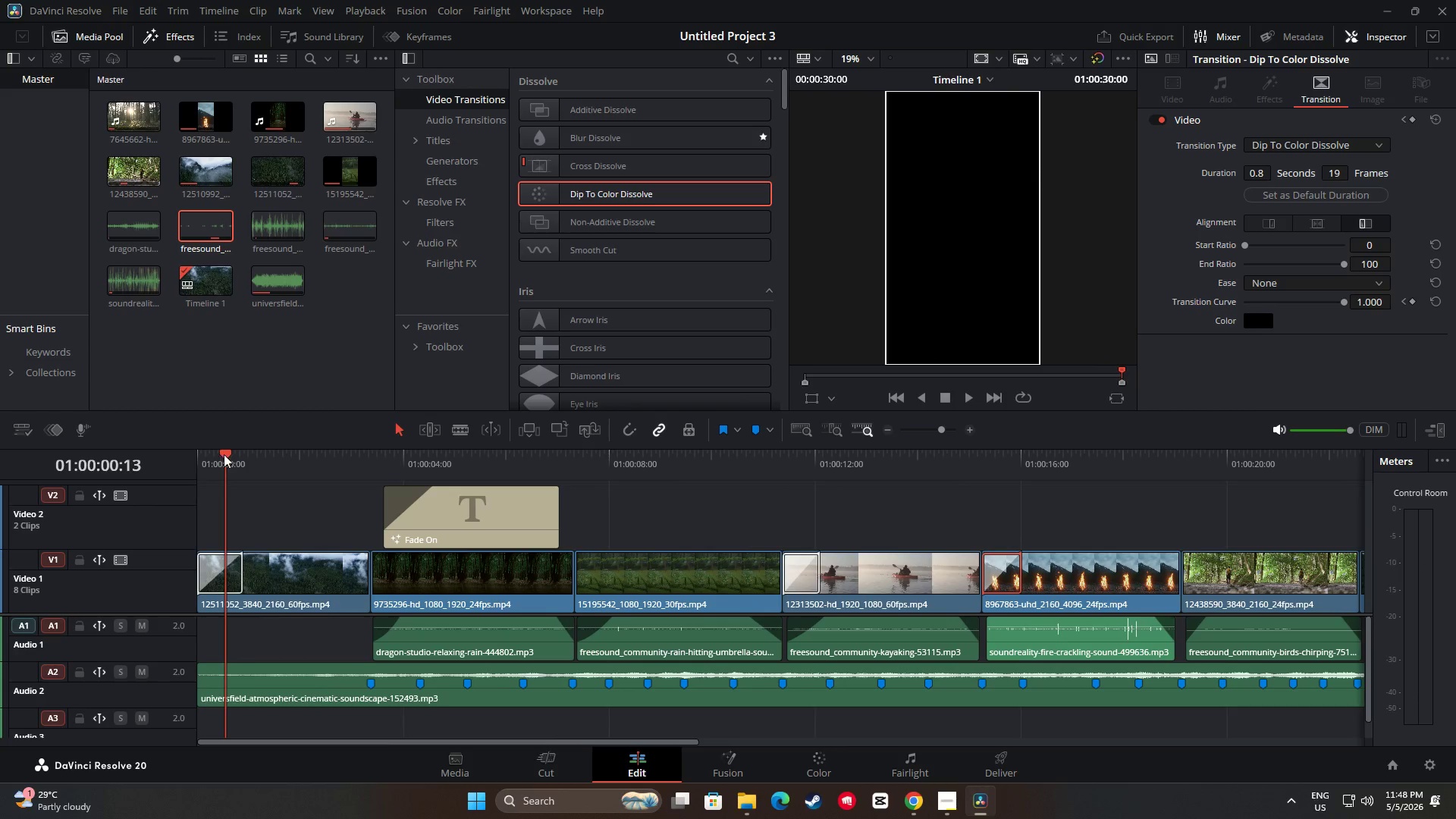 
left_click_drag(start_coordinate=[226, 456], to_coordinate=[190, 455])
 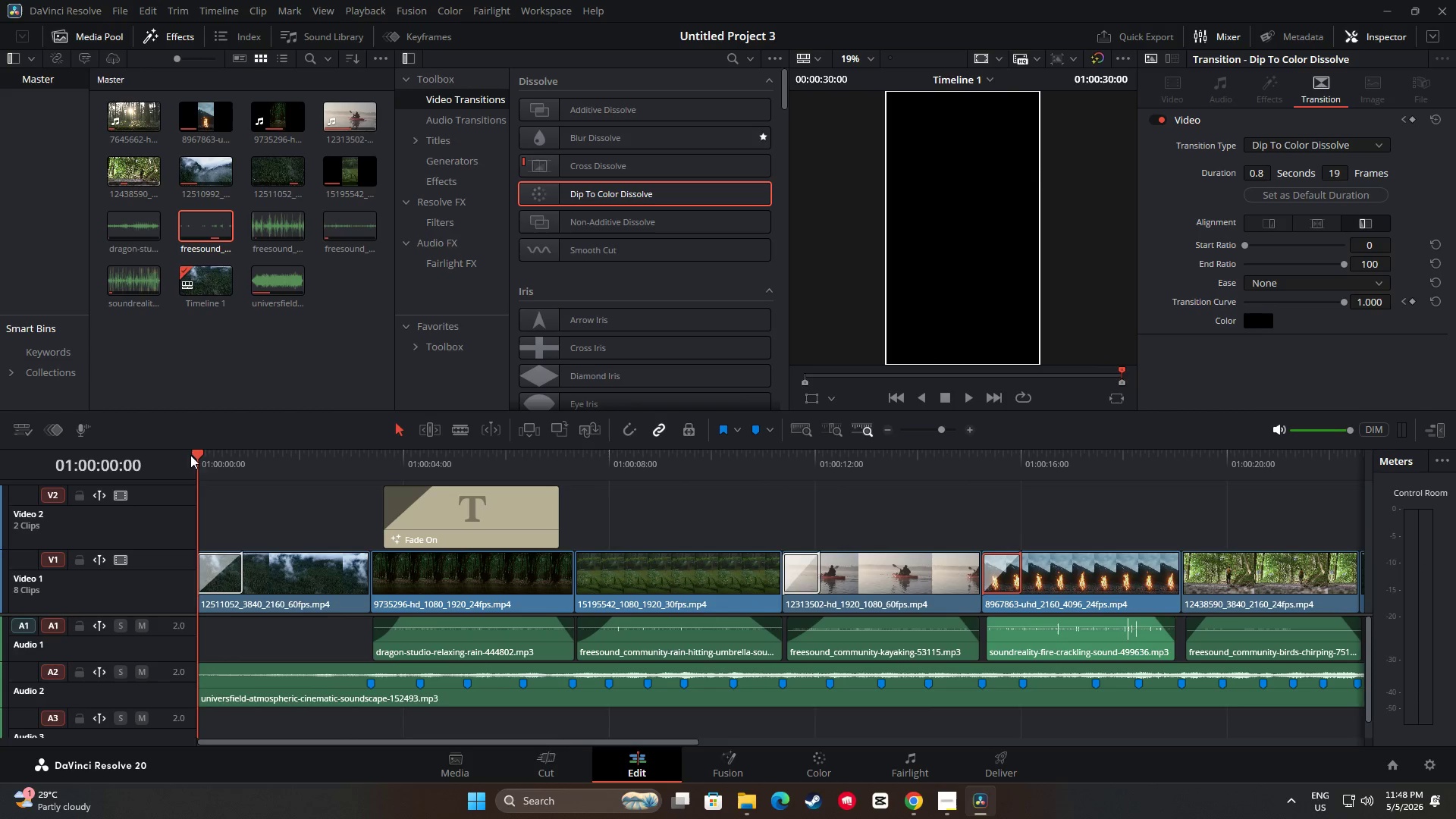 
key(Space)
 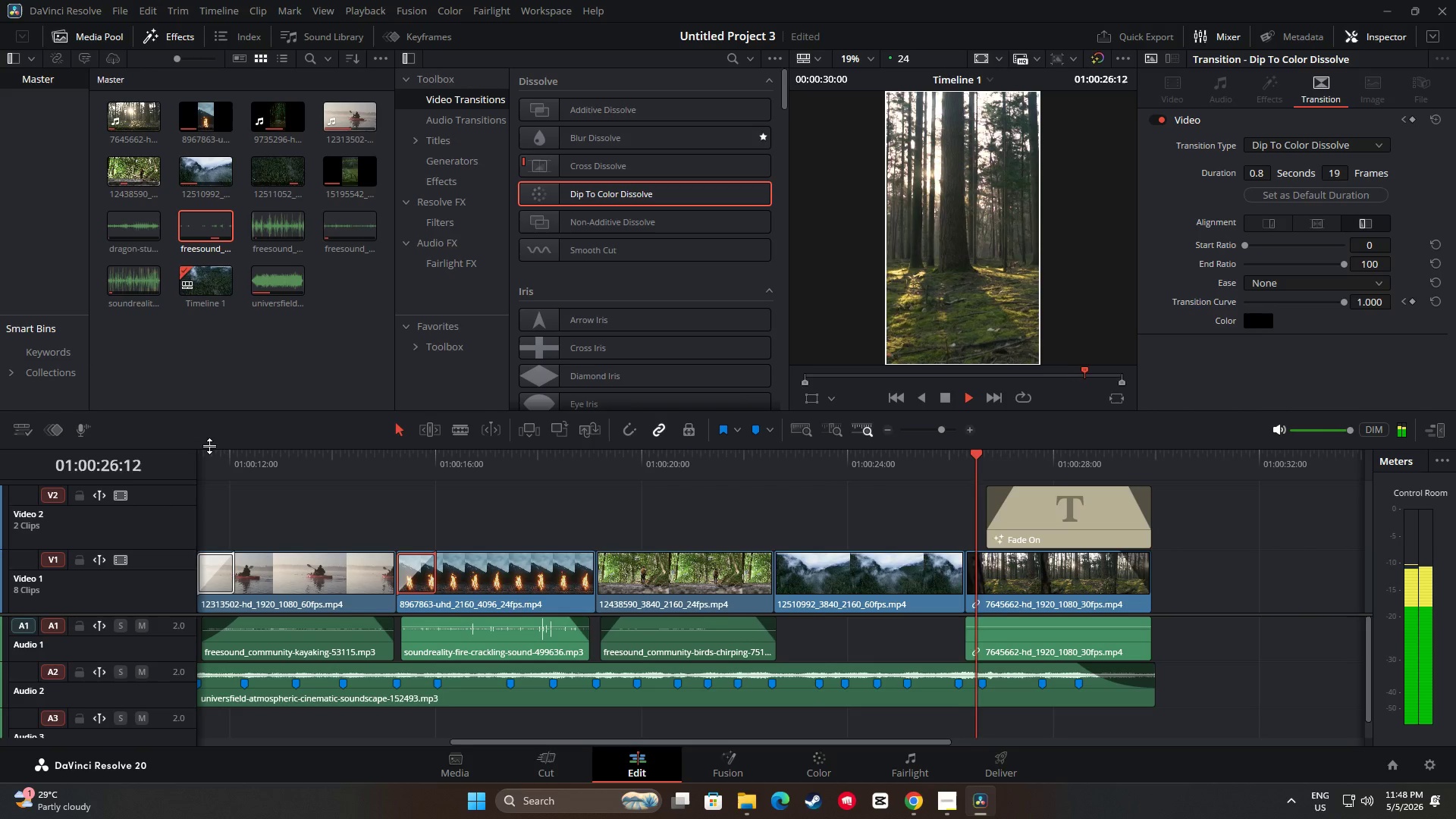 
wait(32.59)
 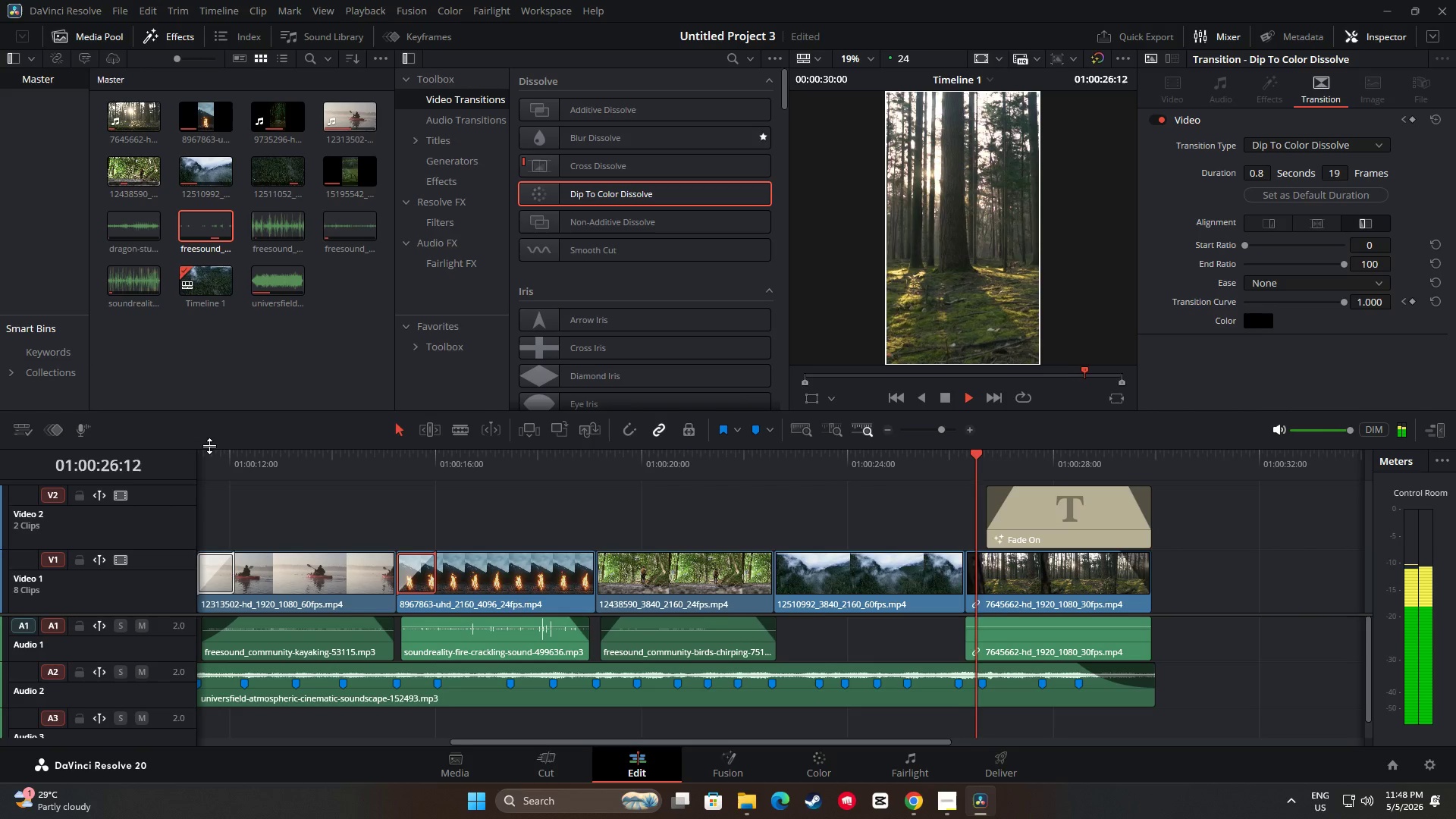 
left_click_drag(start_coordinate=[1158, 453], to_coordinate=[136, 503])
 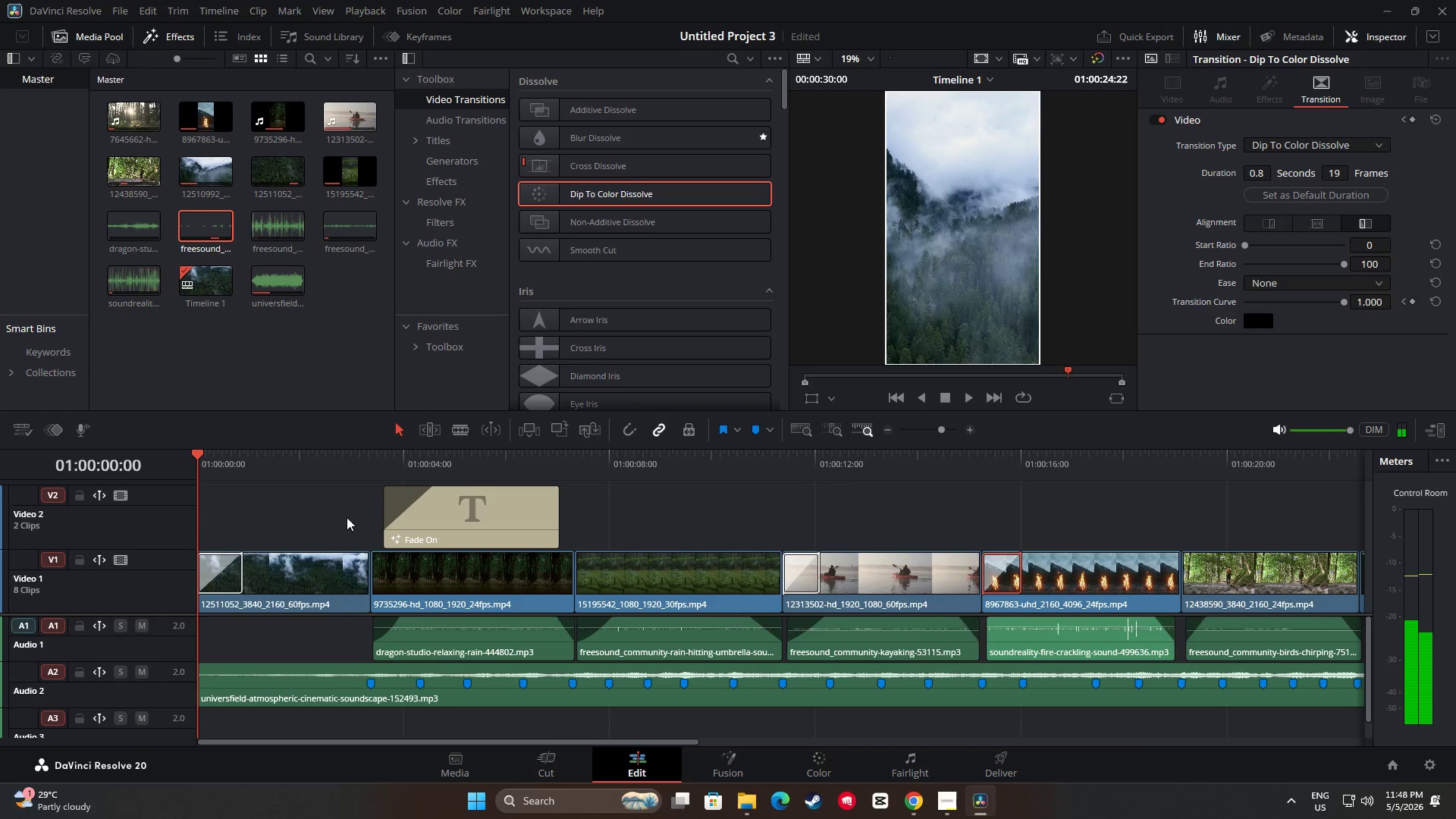 
key(Space)
 